 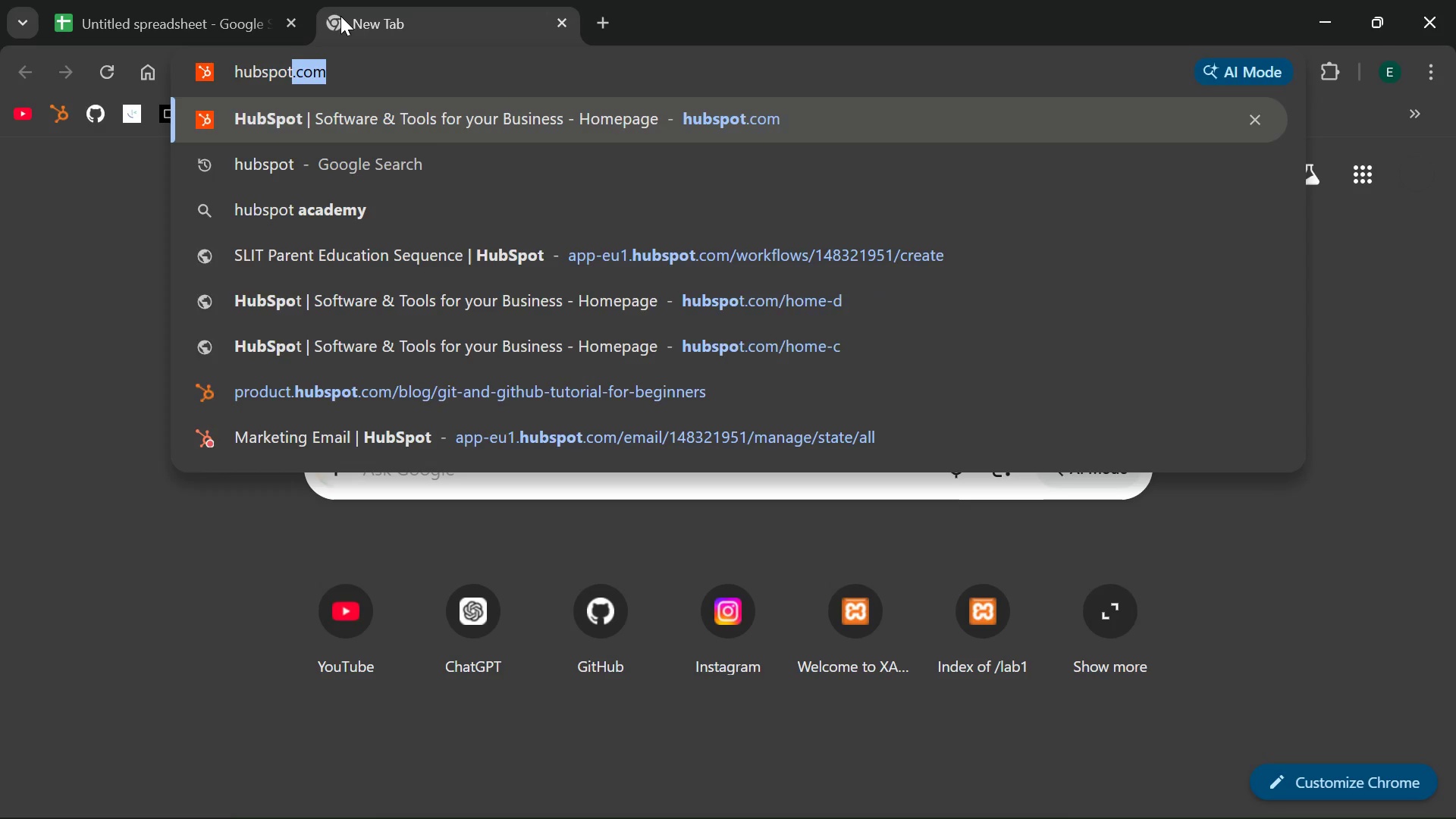 
key(Enter)
 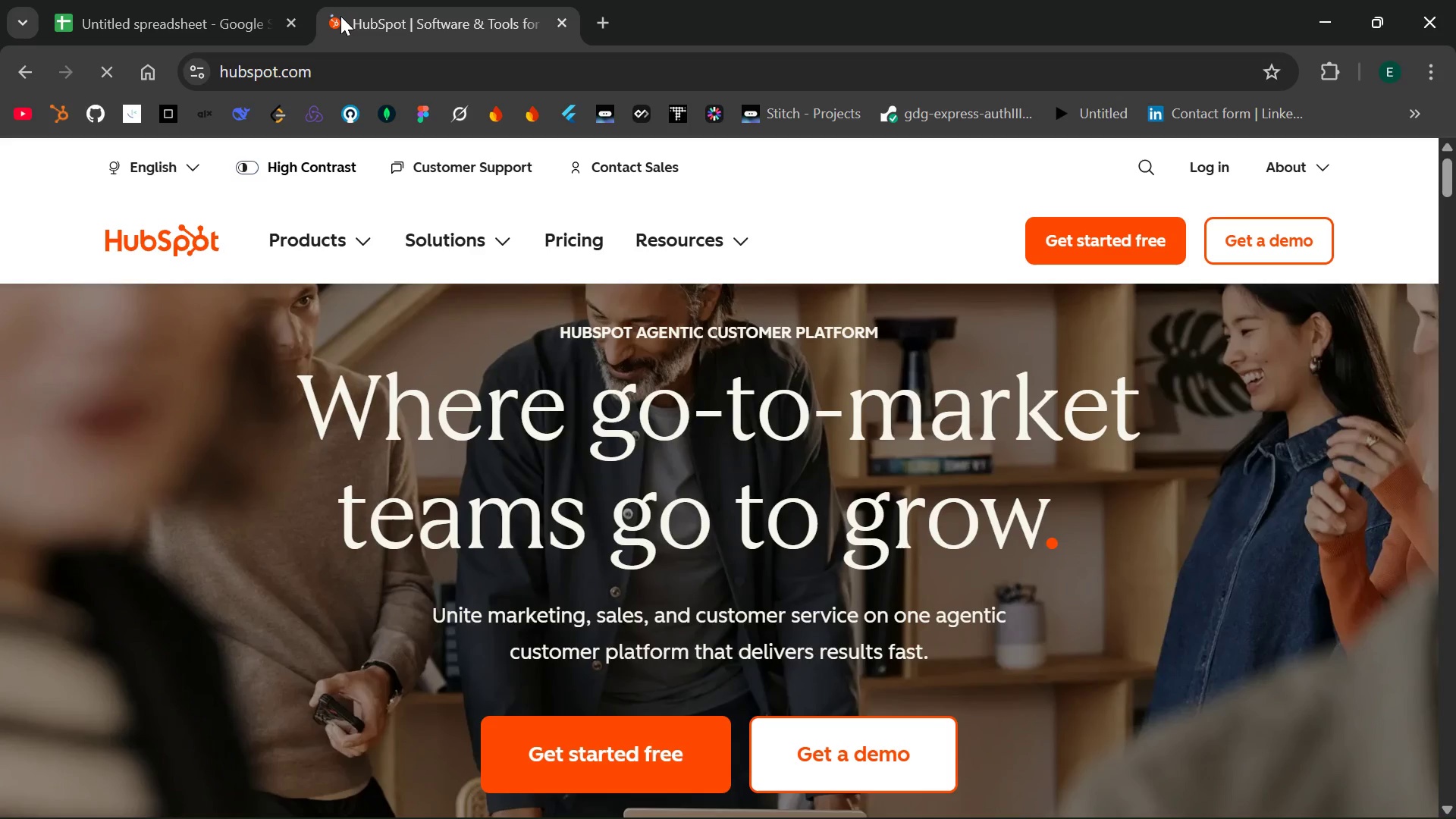 
wait(11.69)
 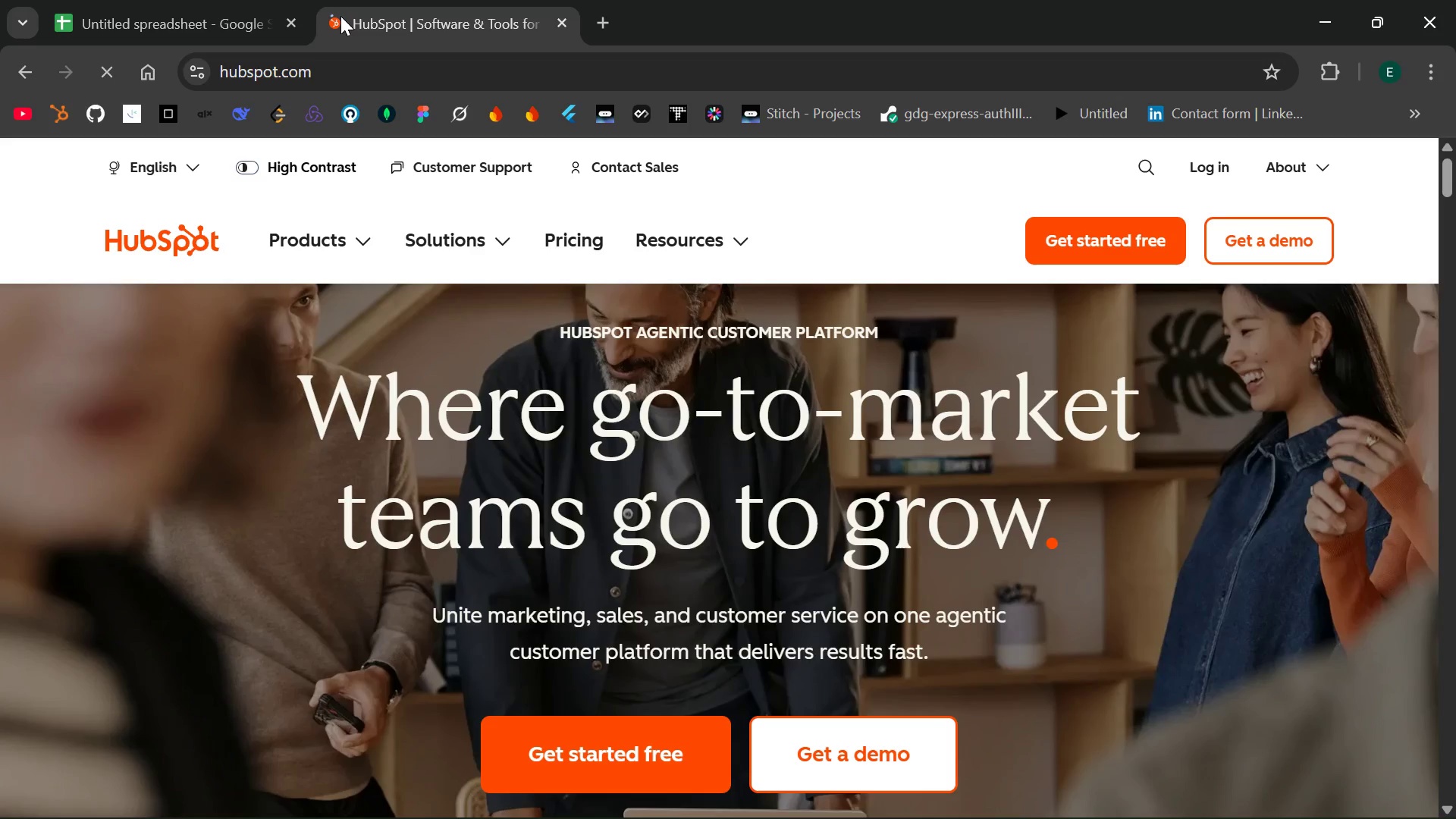 
left_click([1202, 172])
 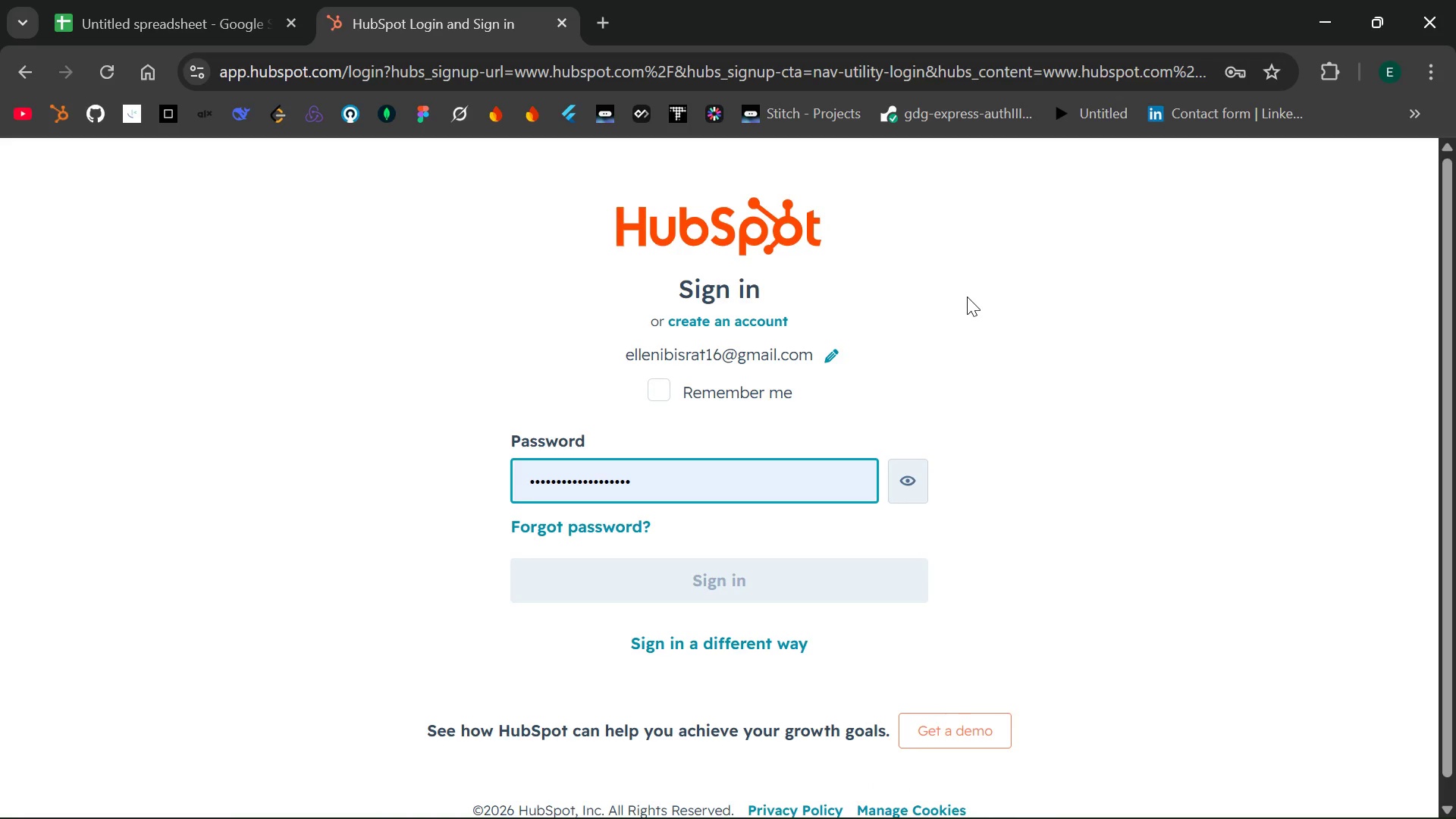 
wait(5.25)
 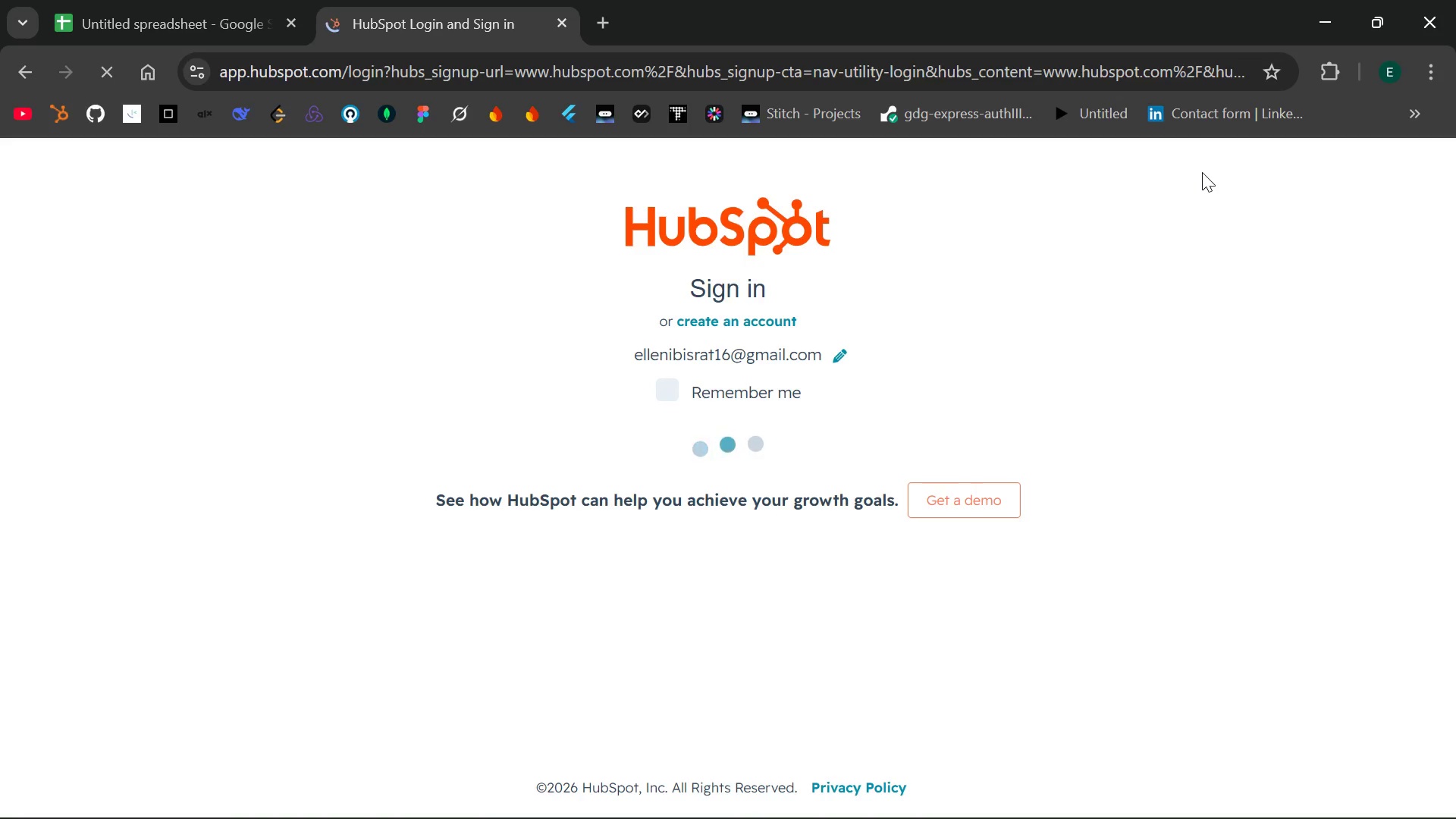 
left_click([811, 482])
 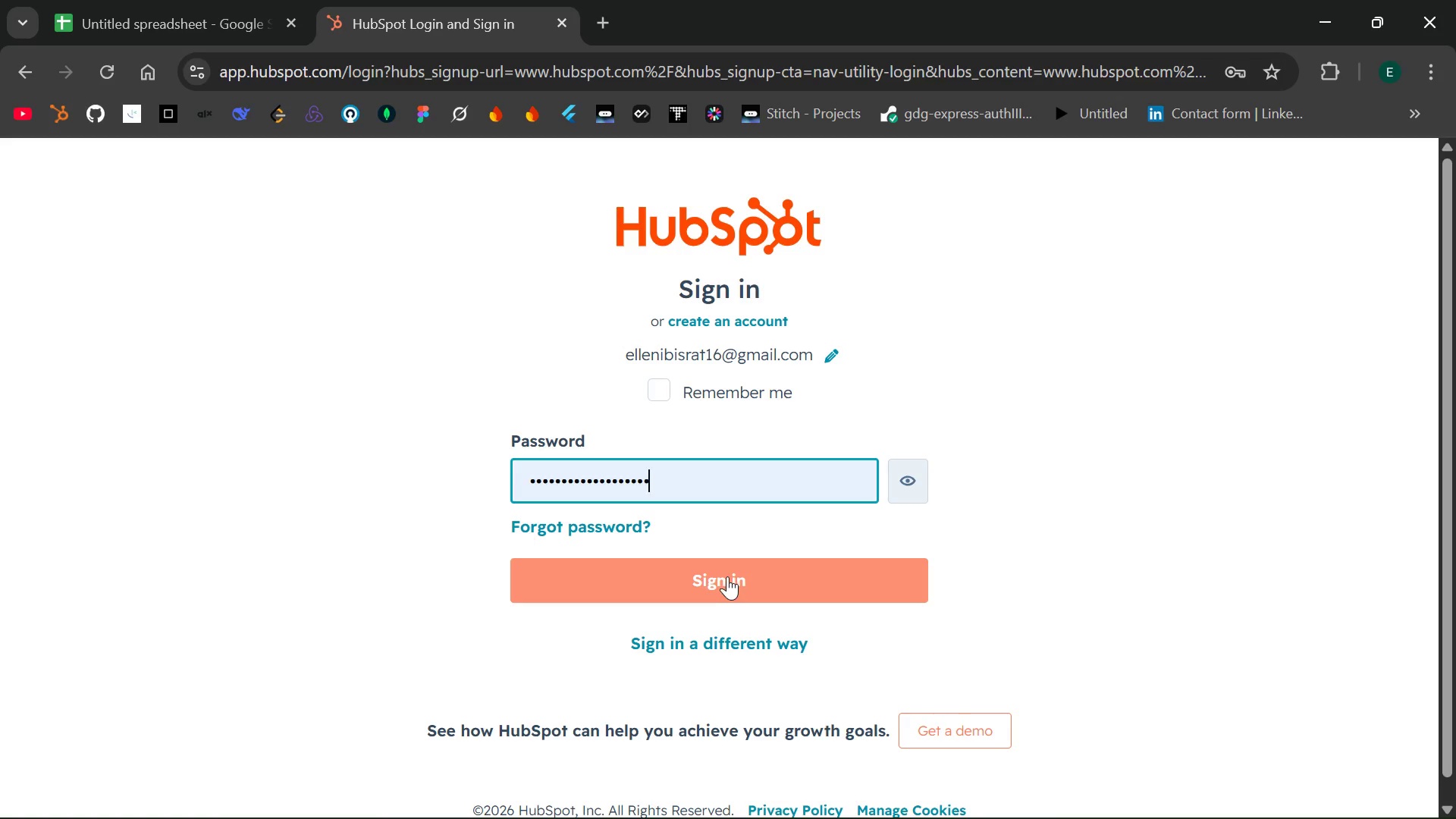 
left_click([727, 576])
 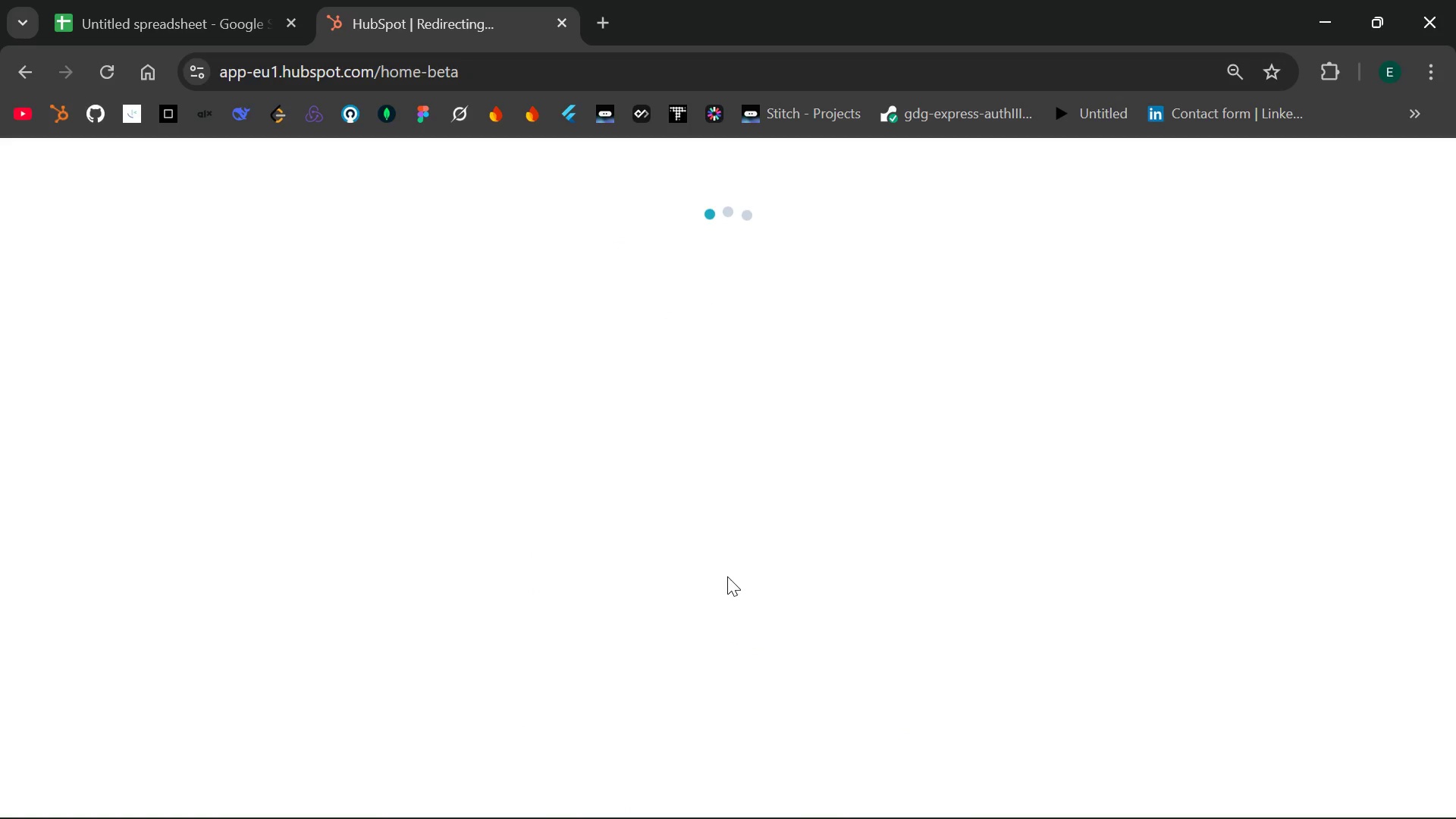 
wait(9.05)
 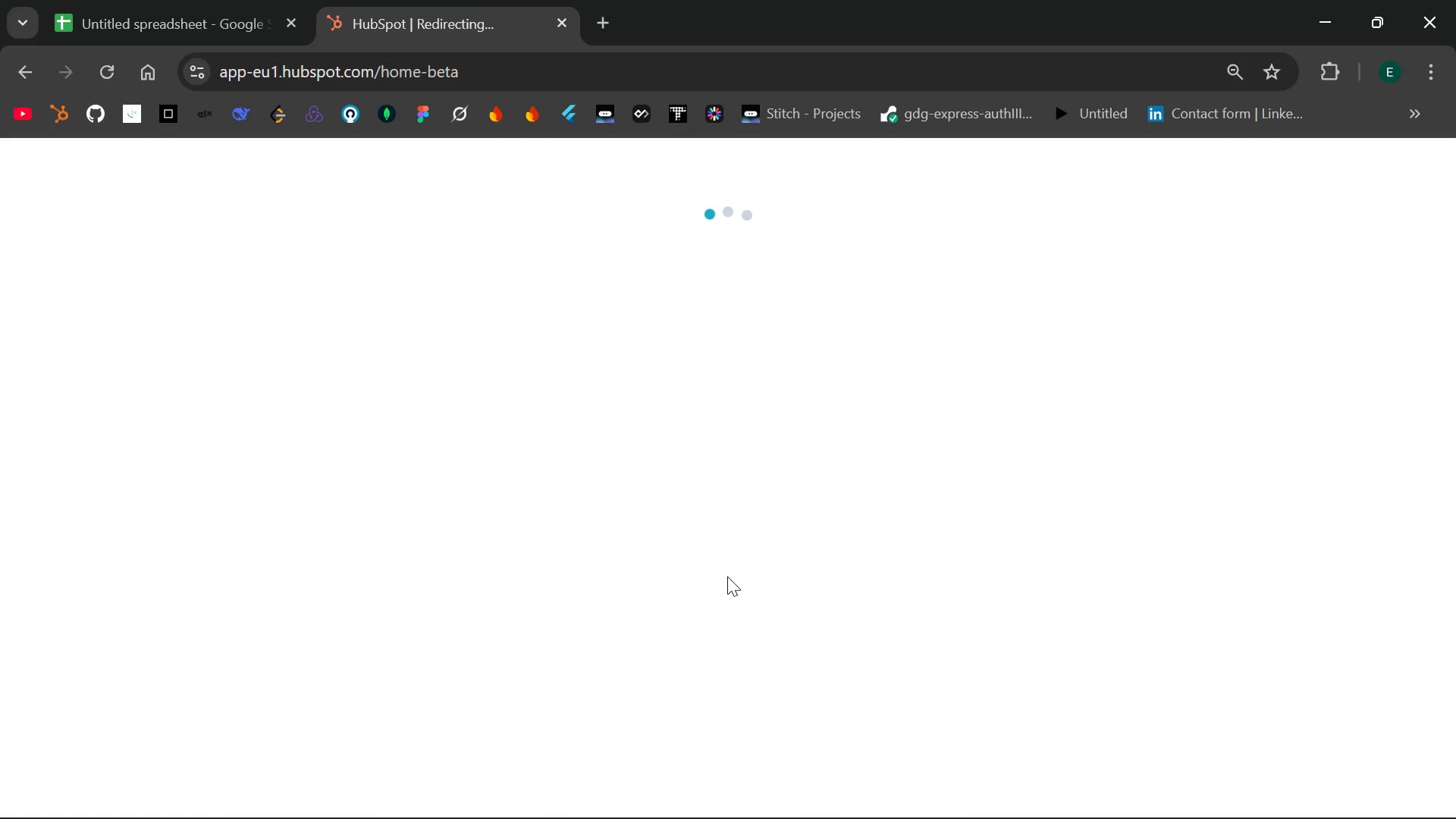 
left_click([354, 306])
 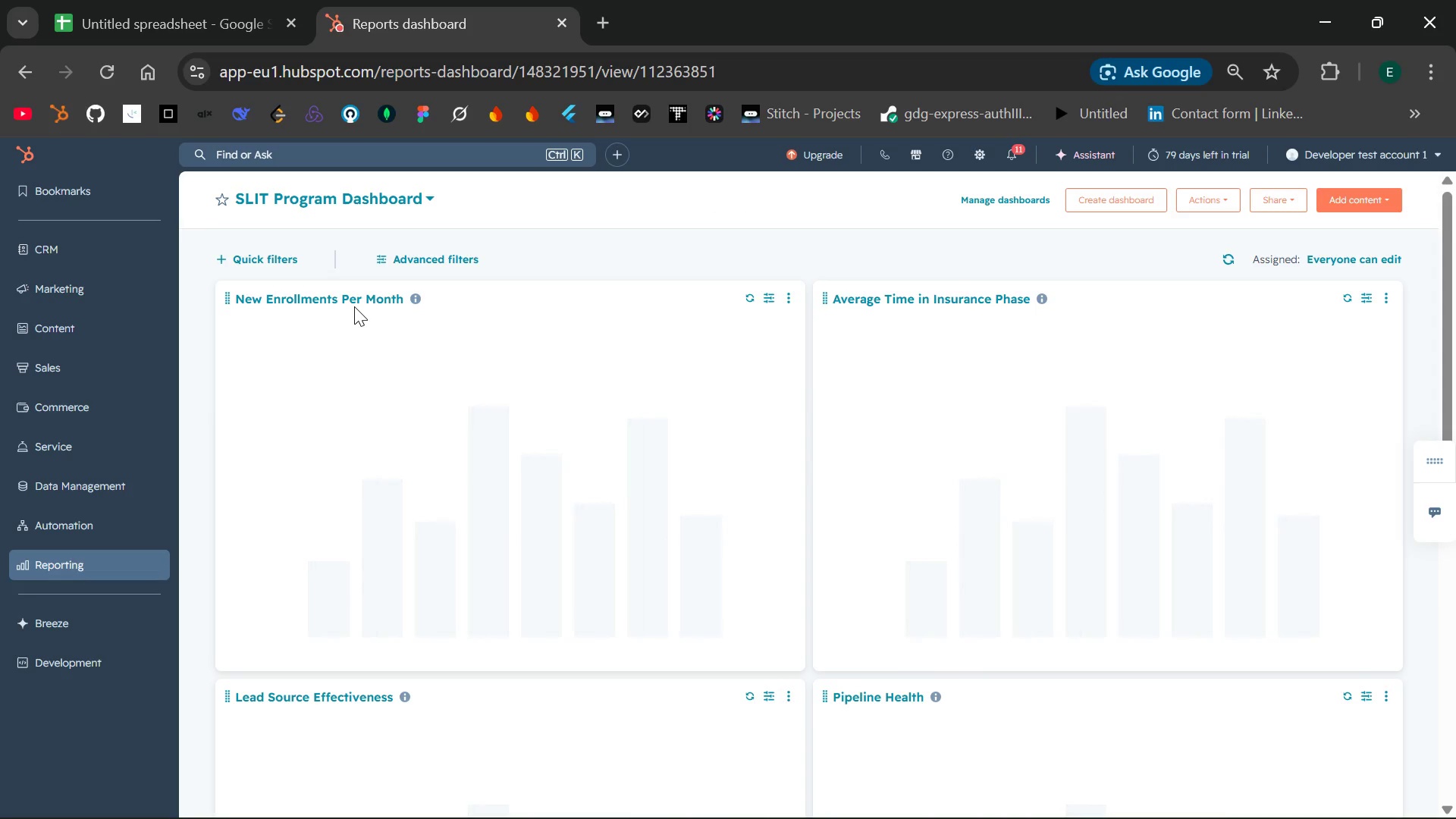 
wait(11.19)
 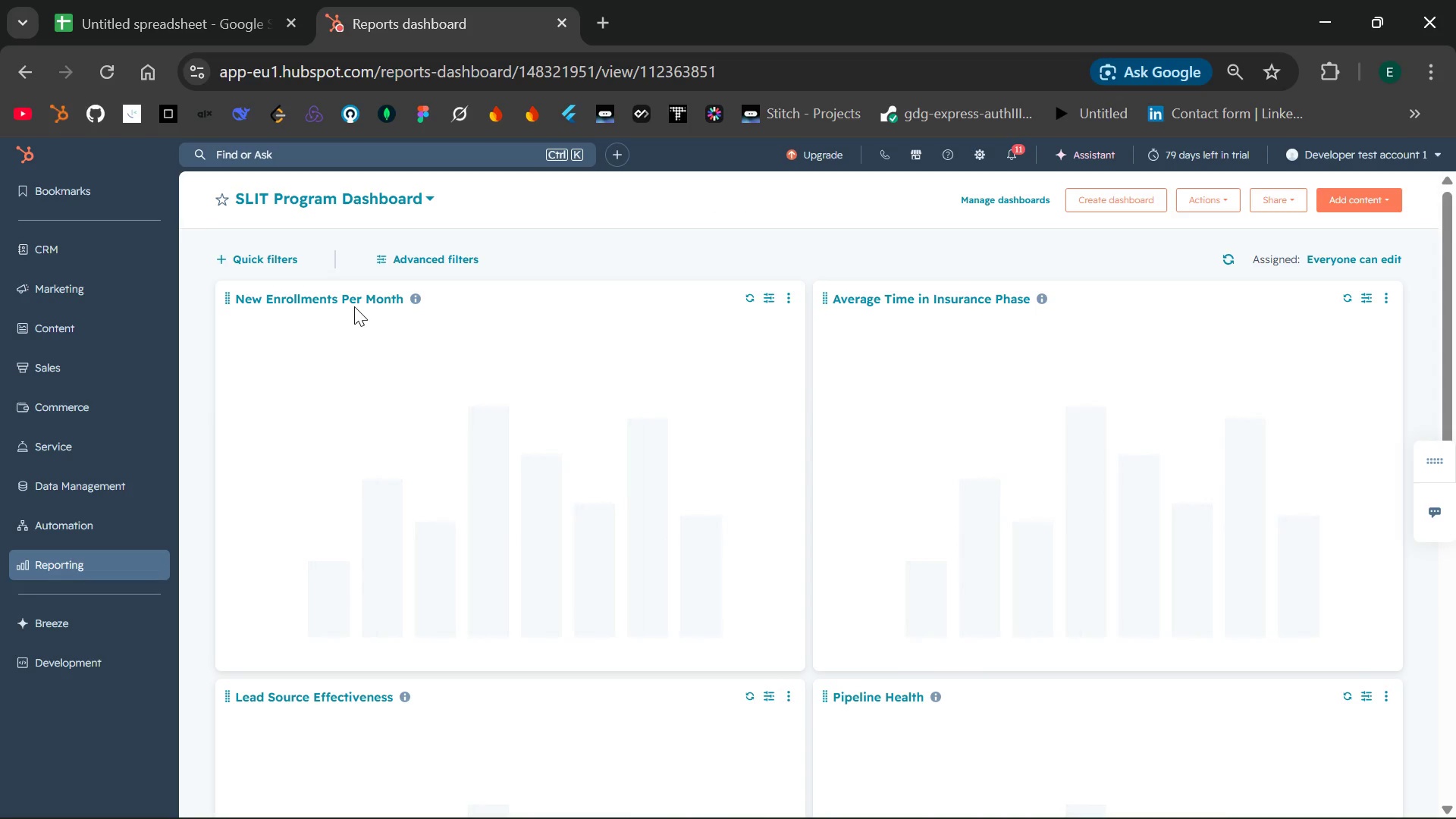 
left_click([158, 248])
 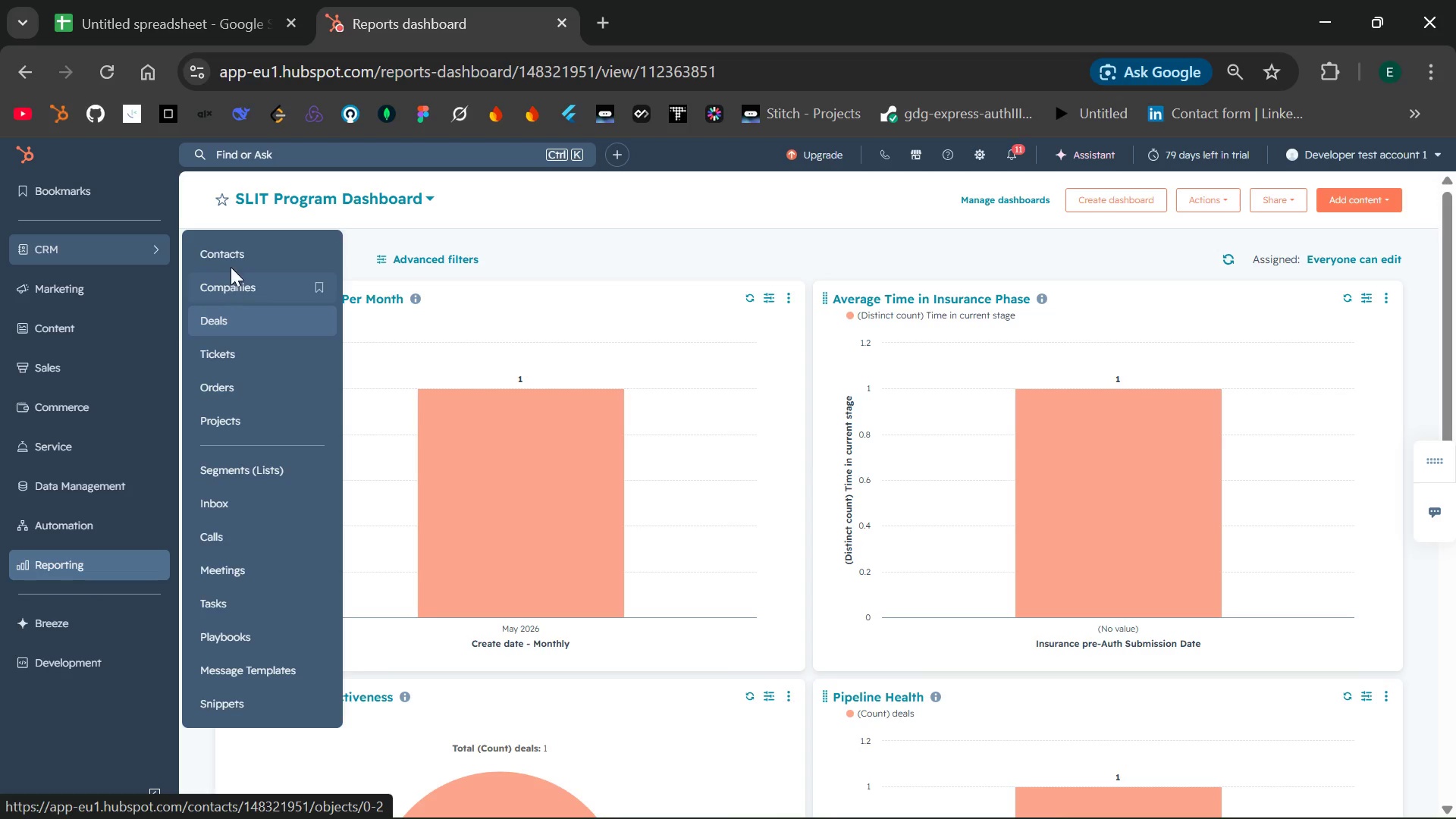 
left_click([231, 260])
 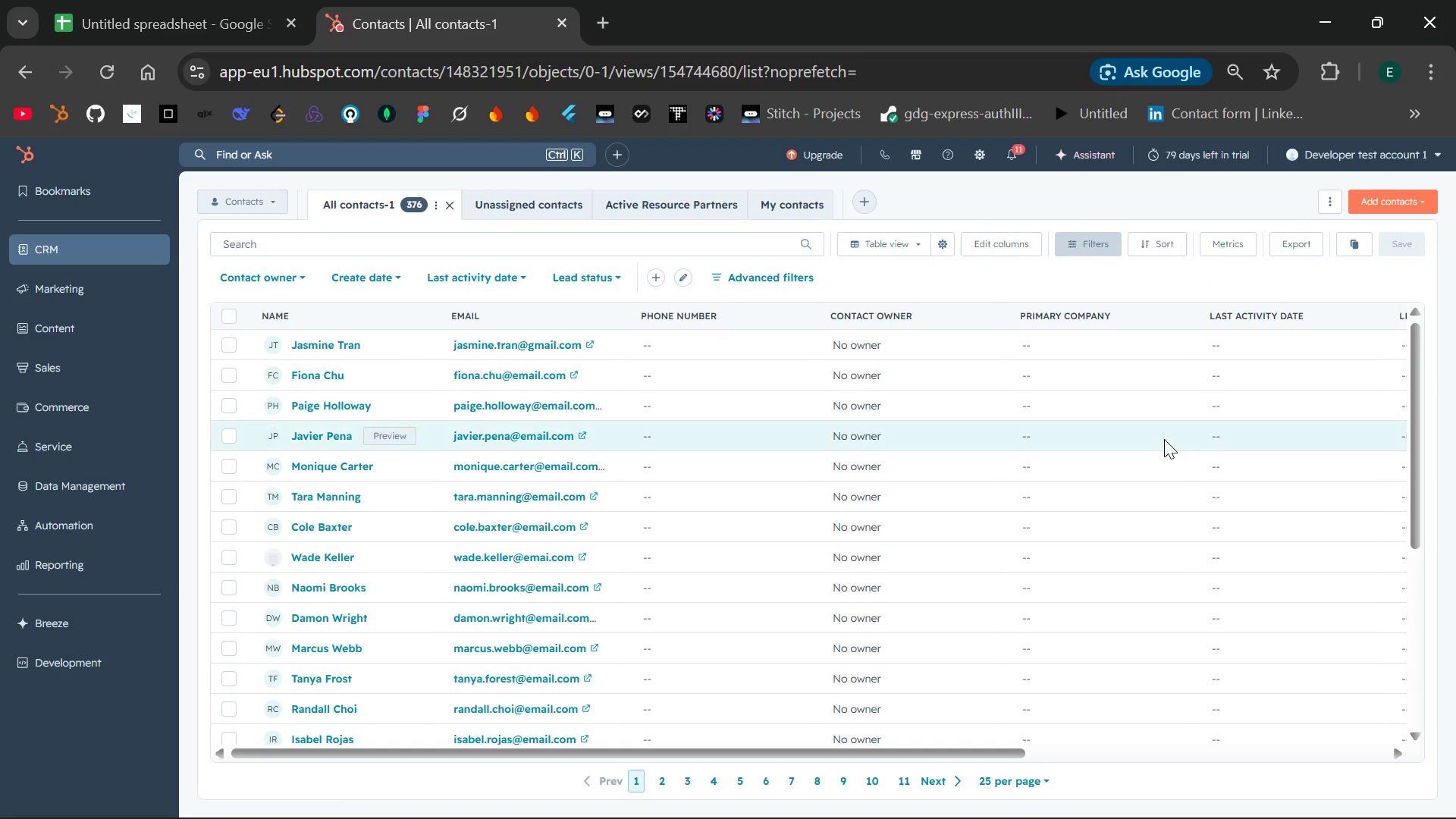 
wait(21.34)
 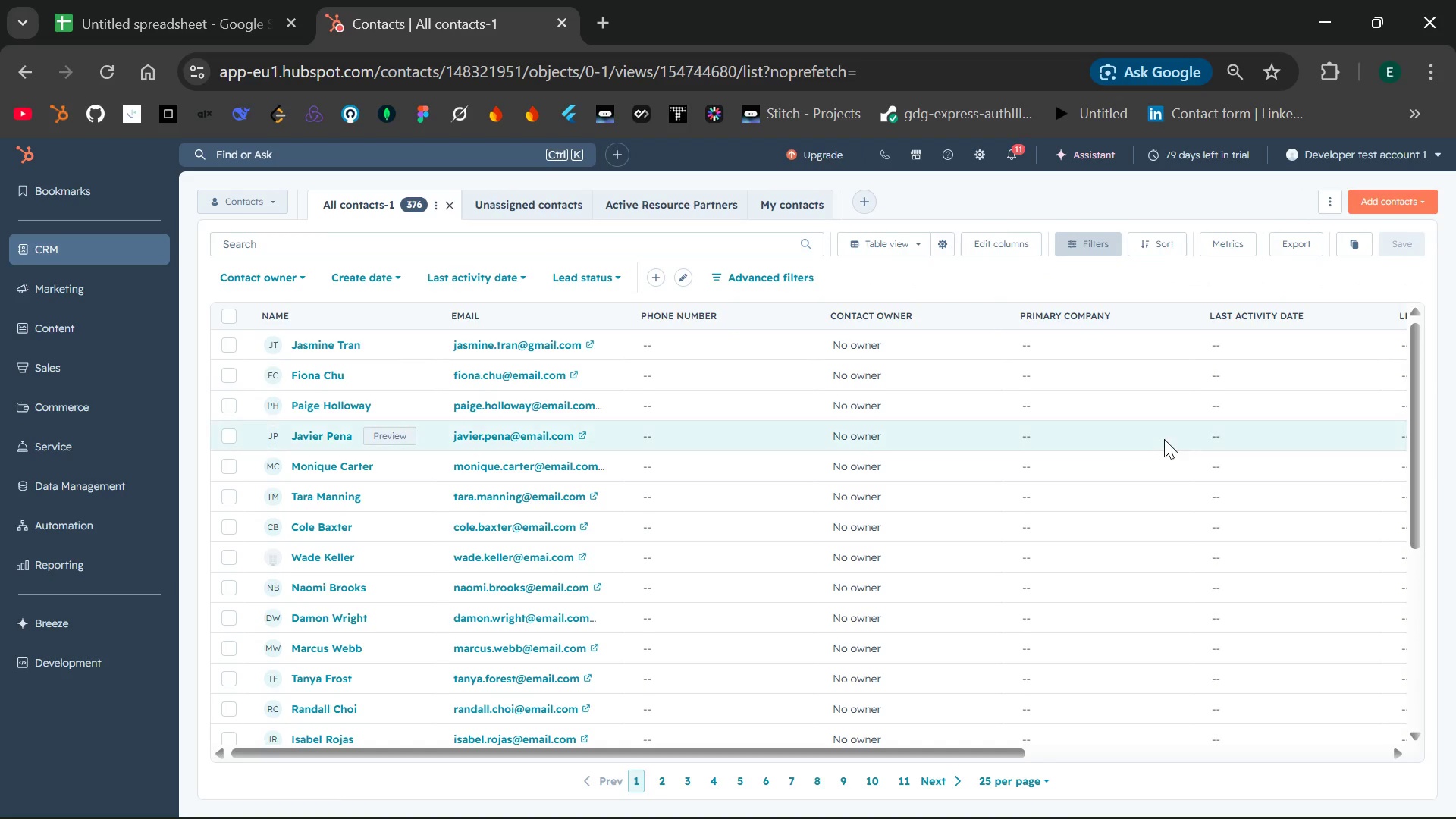 
left_click([1369, 206])
 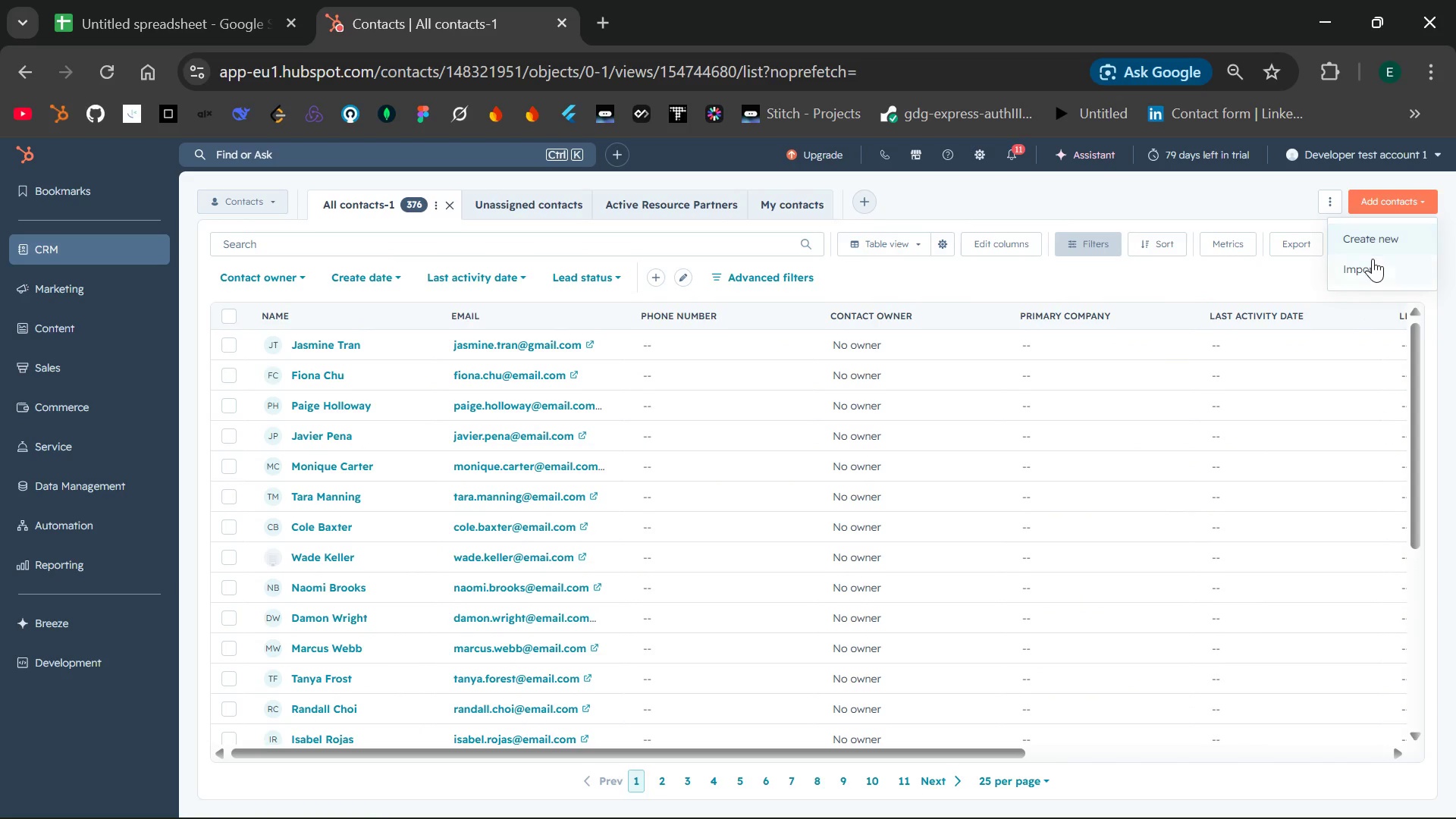 
left_click([1373, 262])
 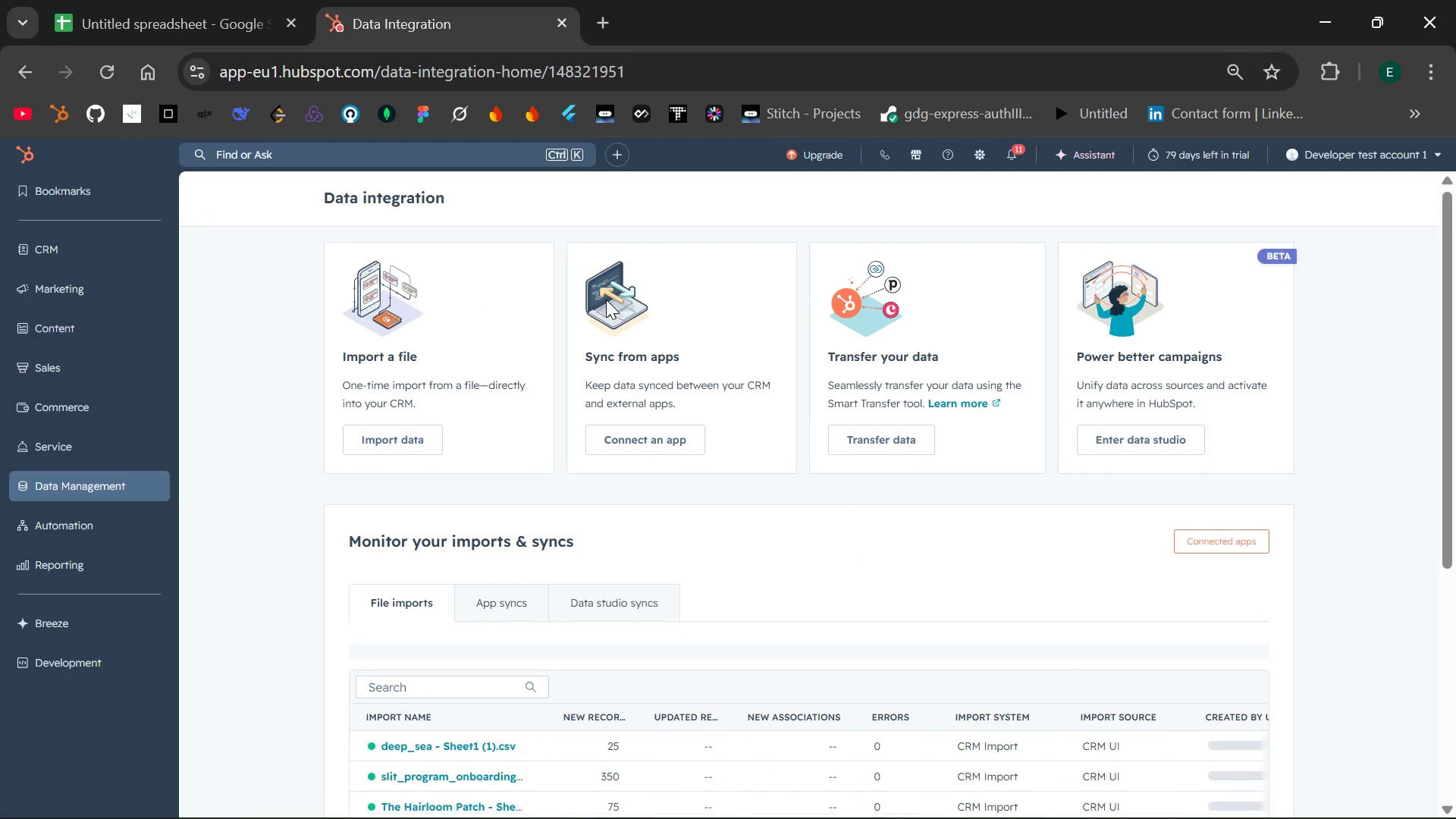 
wait(9.34)
 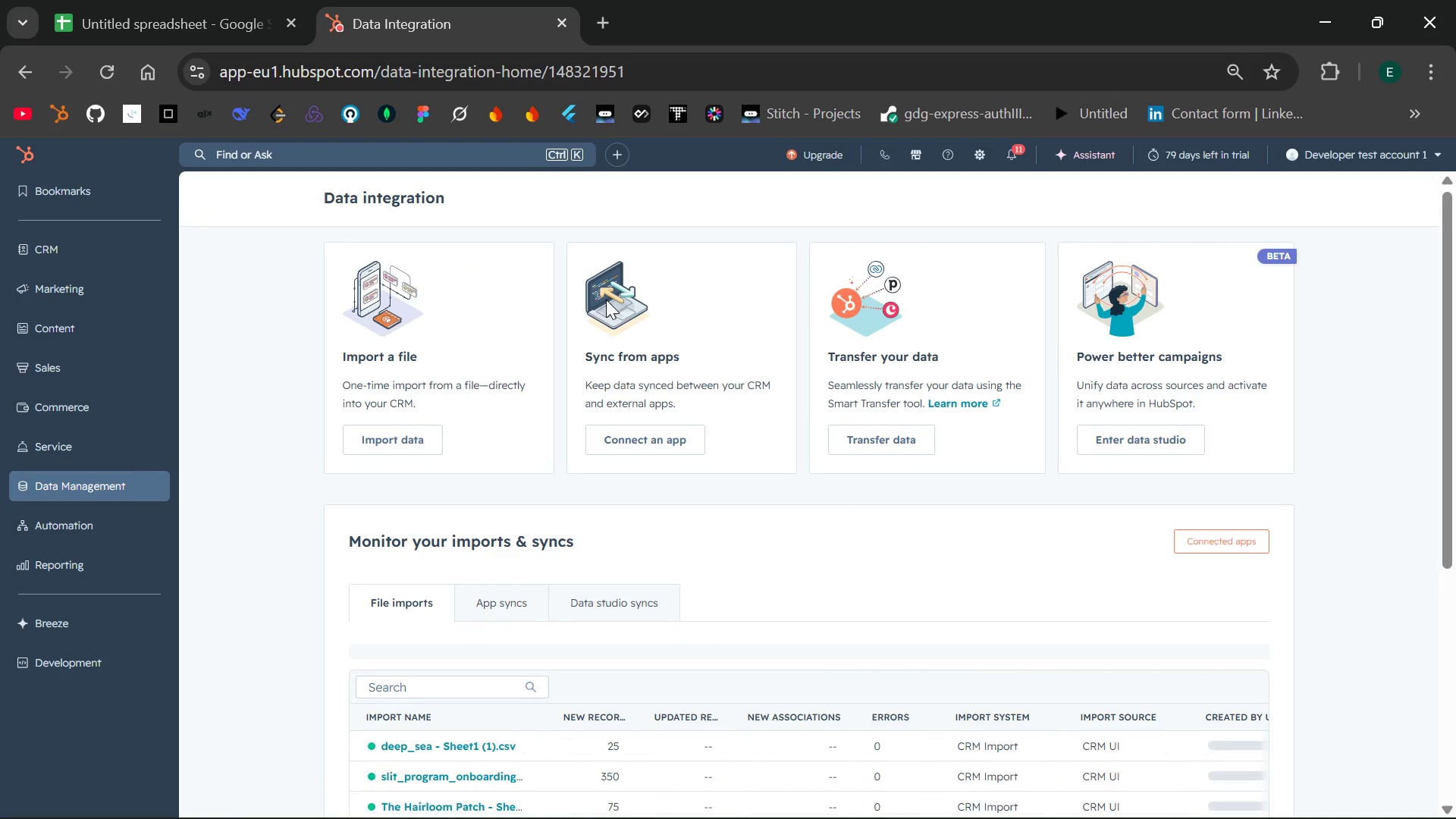 
left_click([196, 17])
 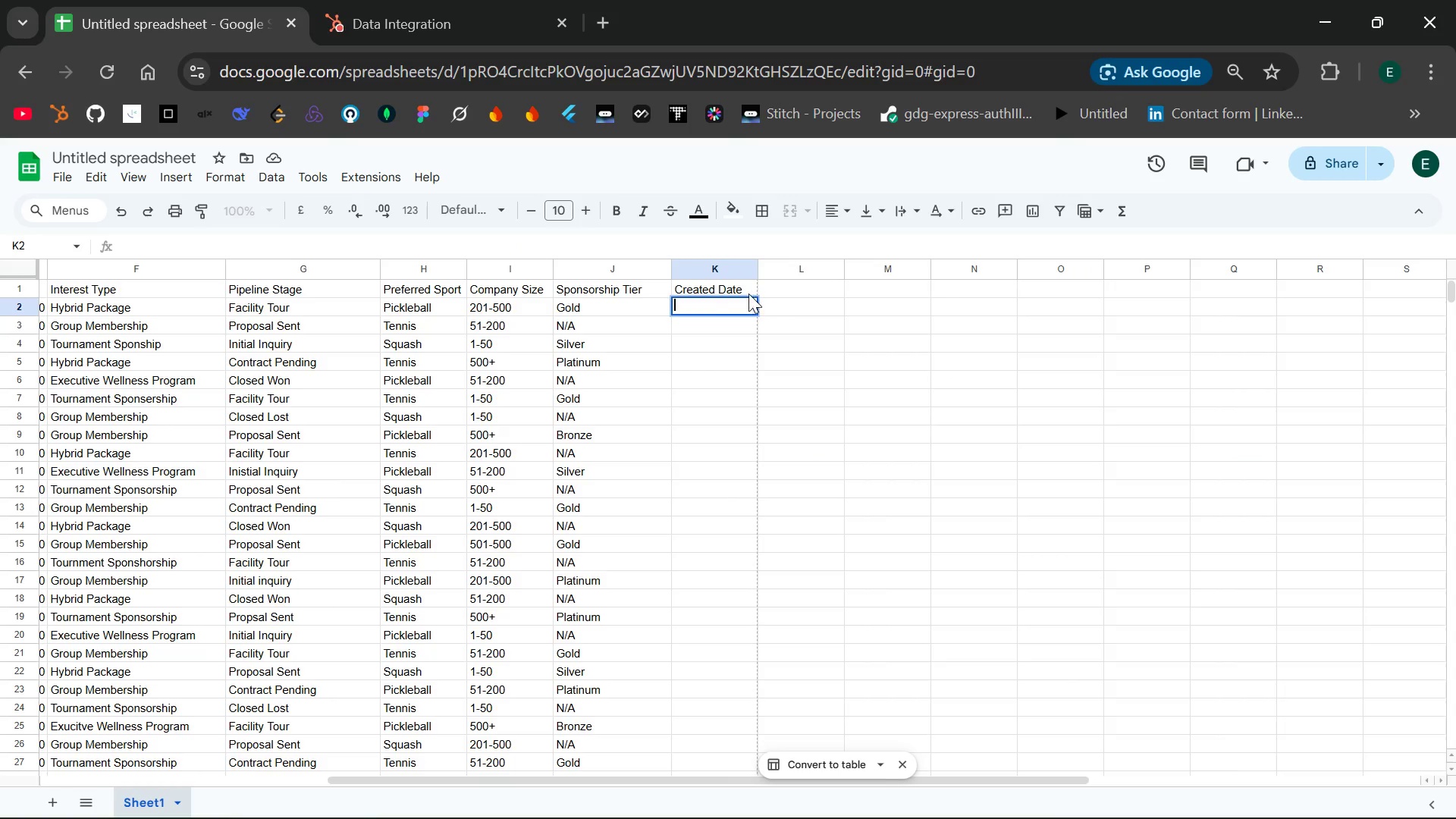 
left_click([700, 303])
 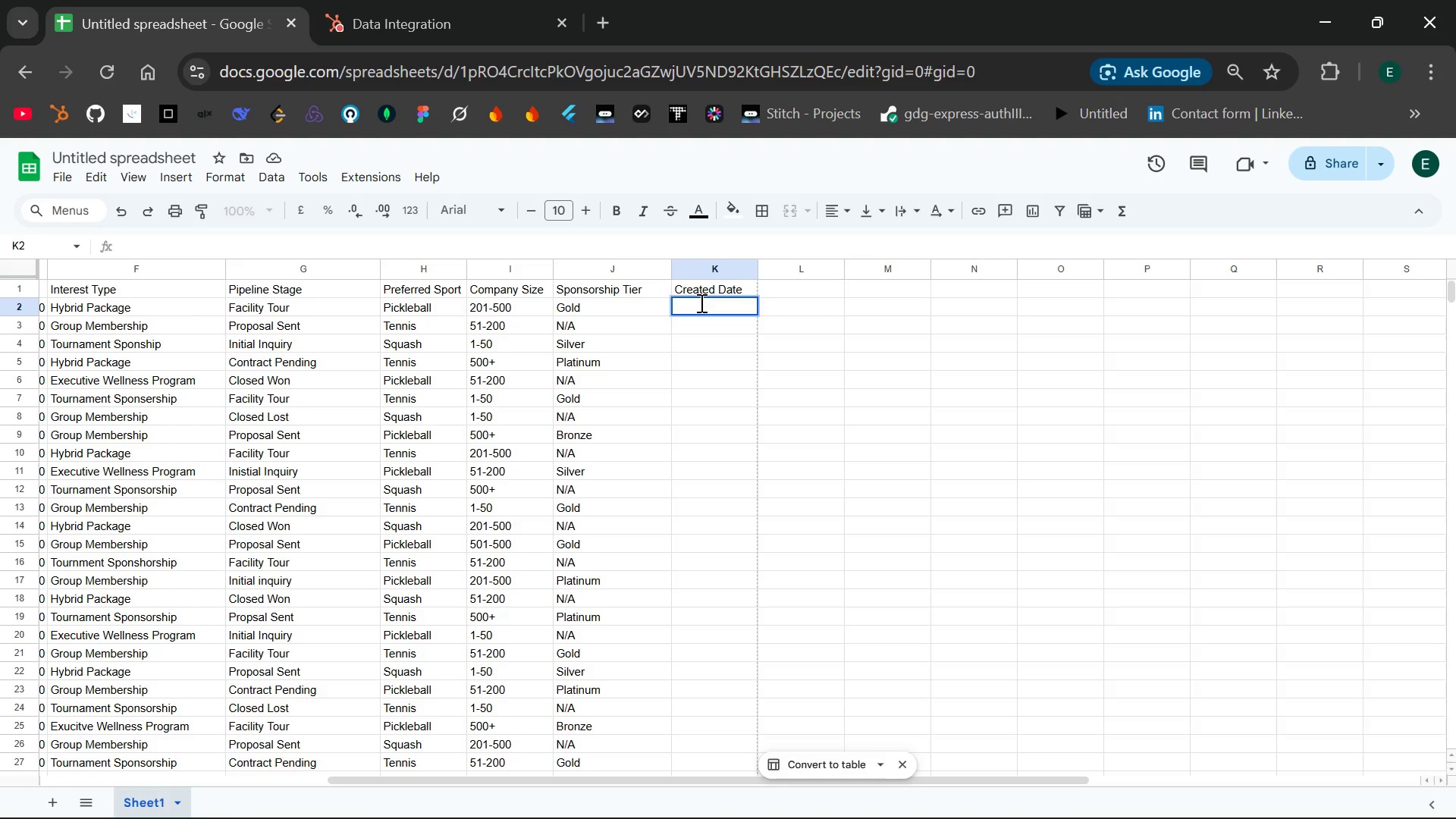 
type(3/12/)
 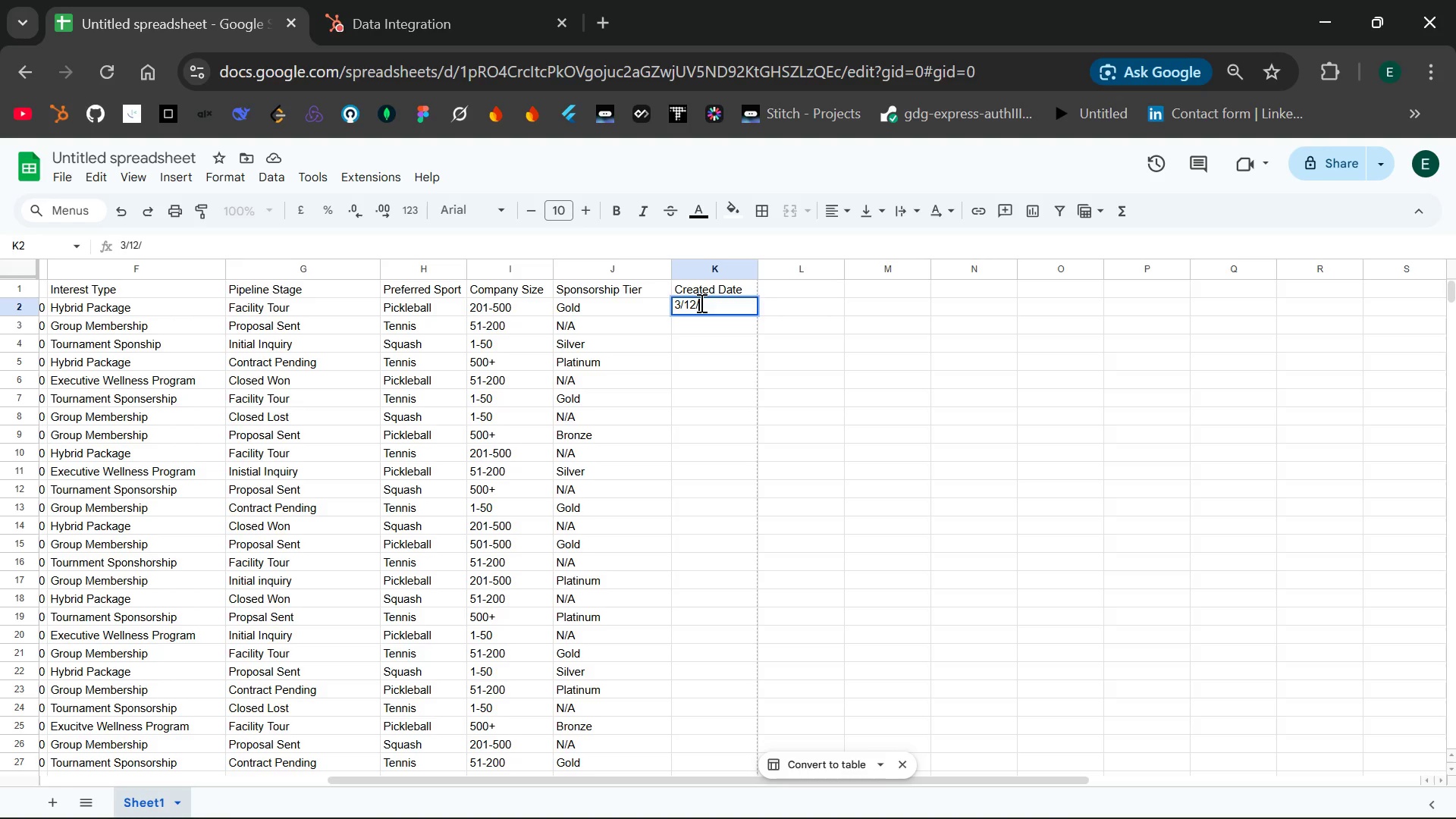 
wait(7.41)
 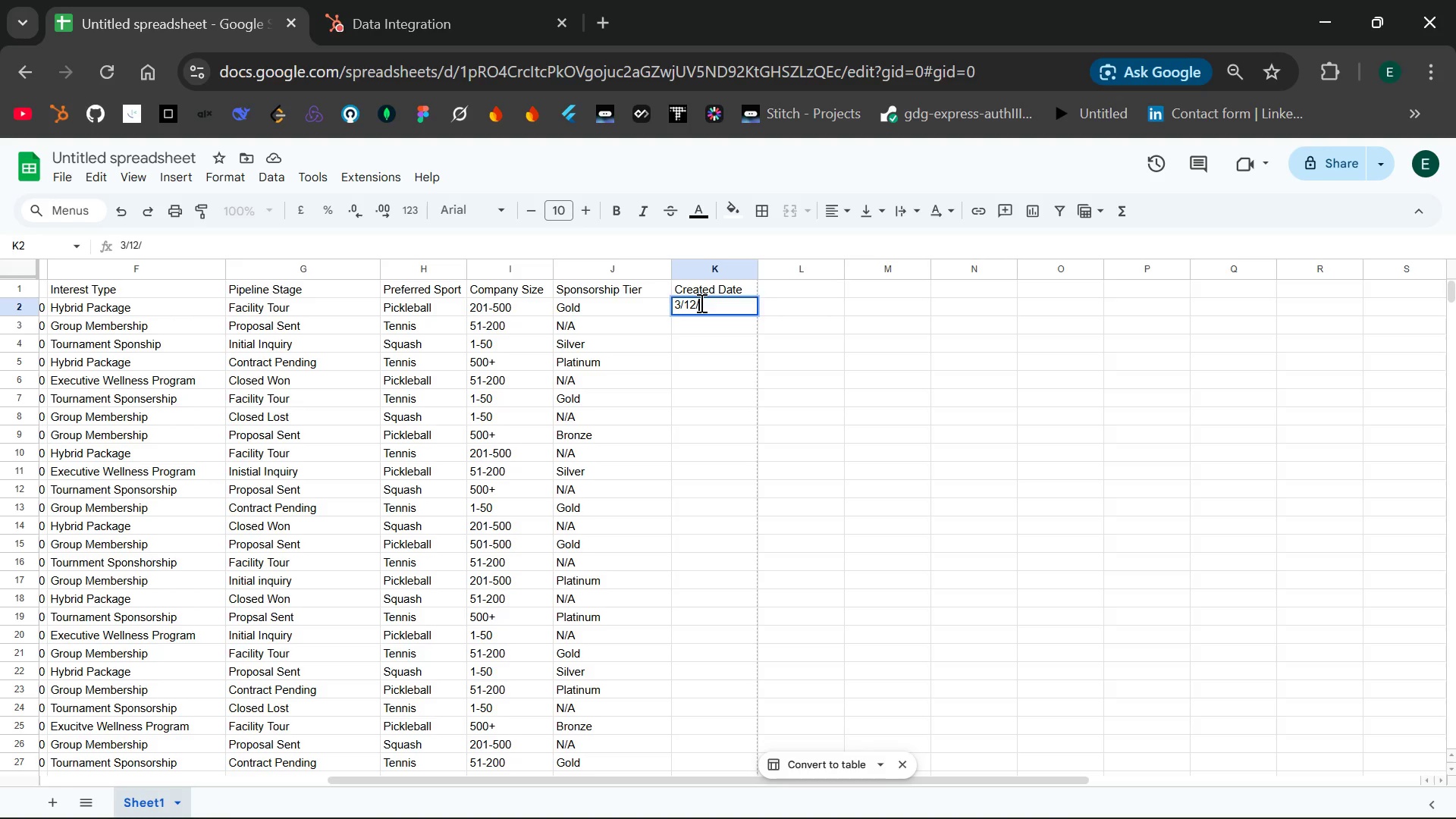 
type(2026)
 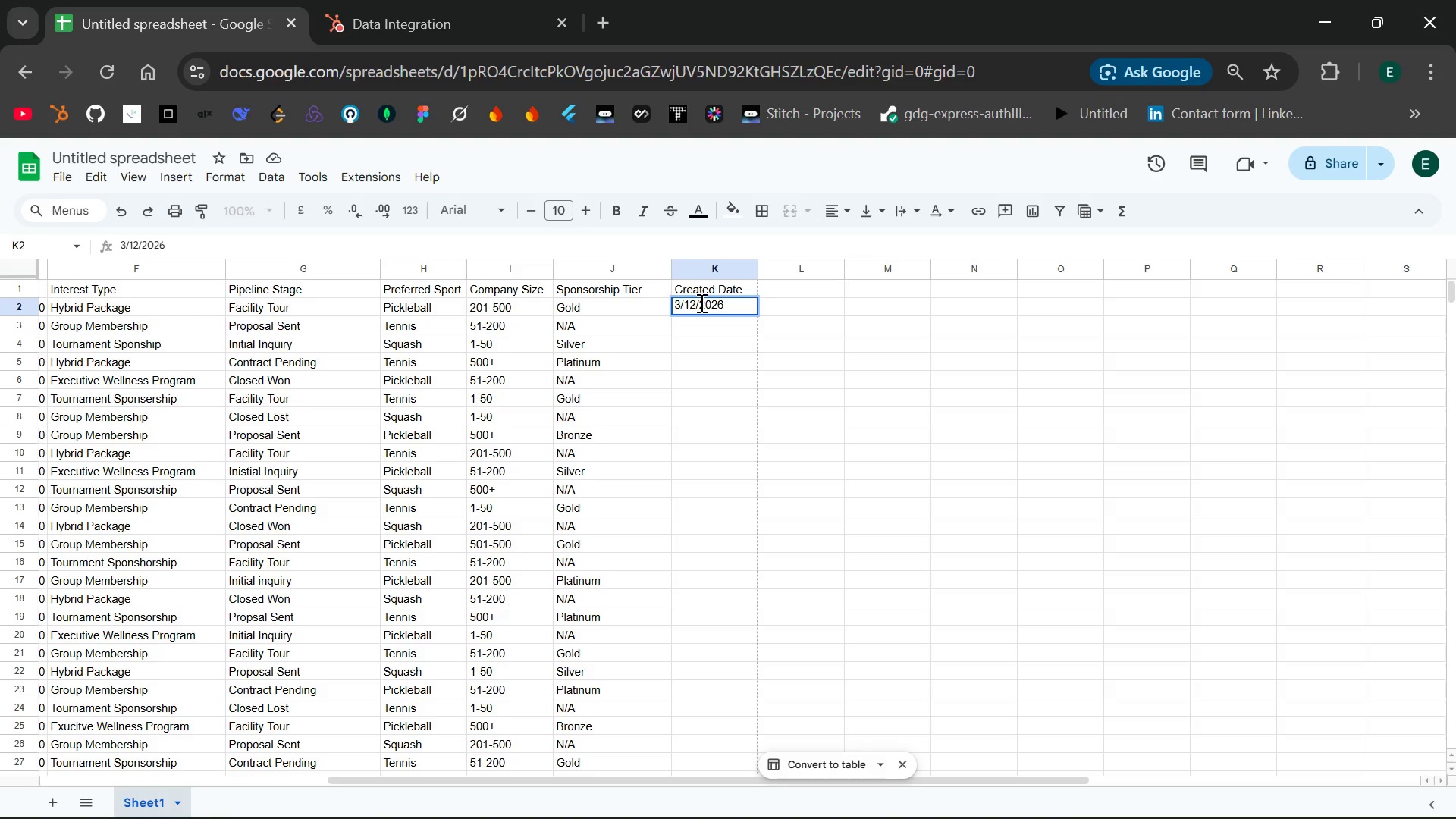 
key(Enter)
 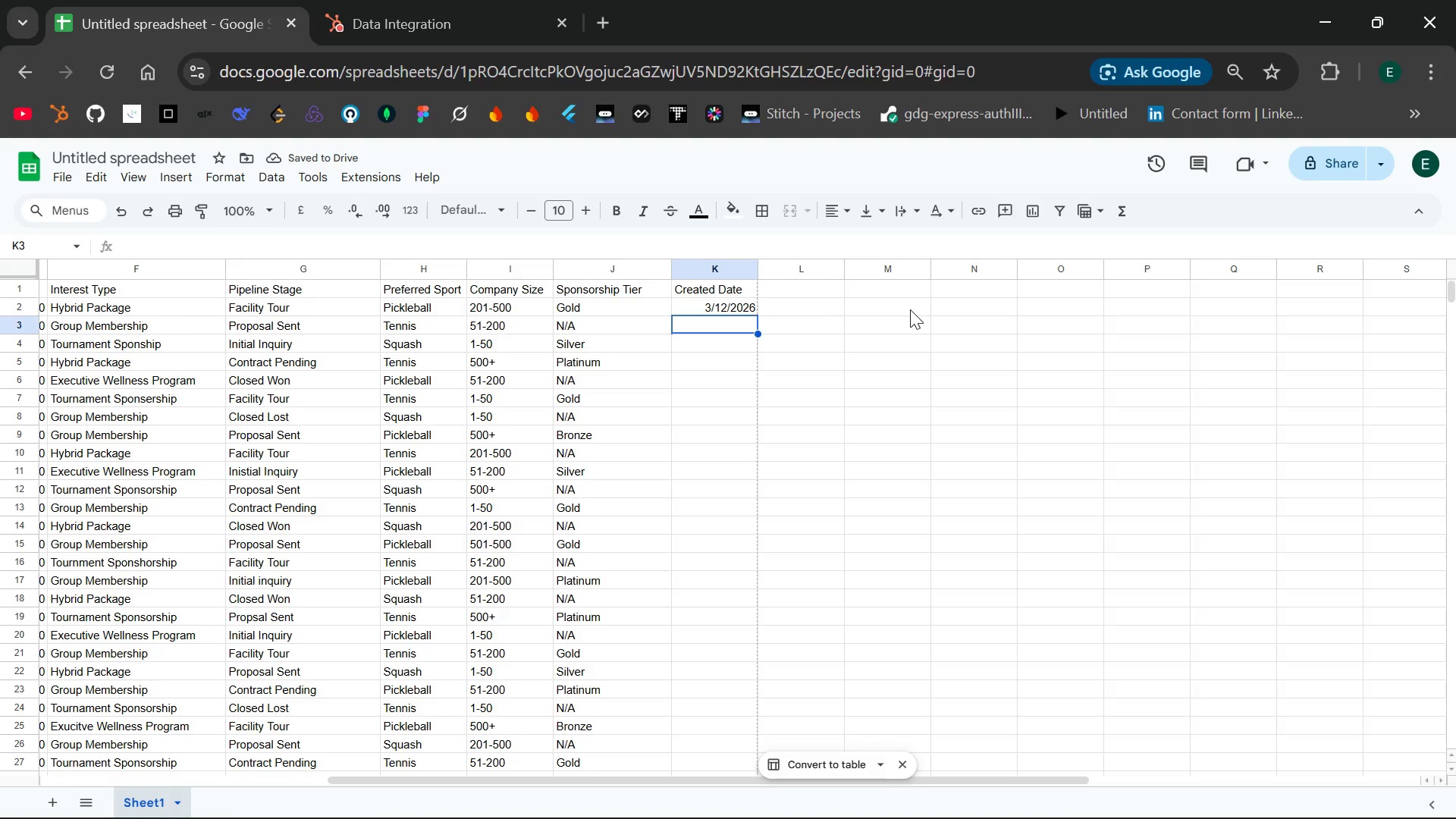 
key(2)
 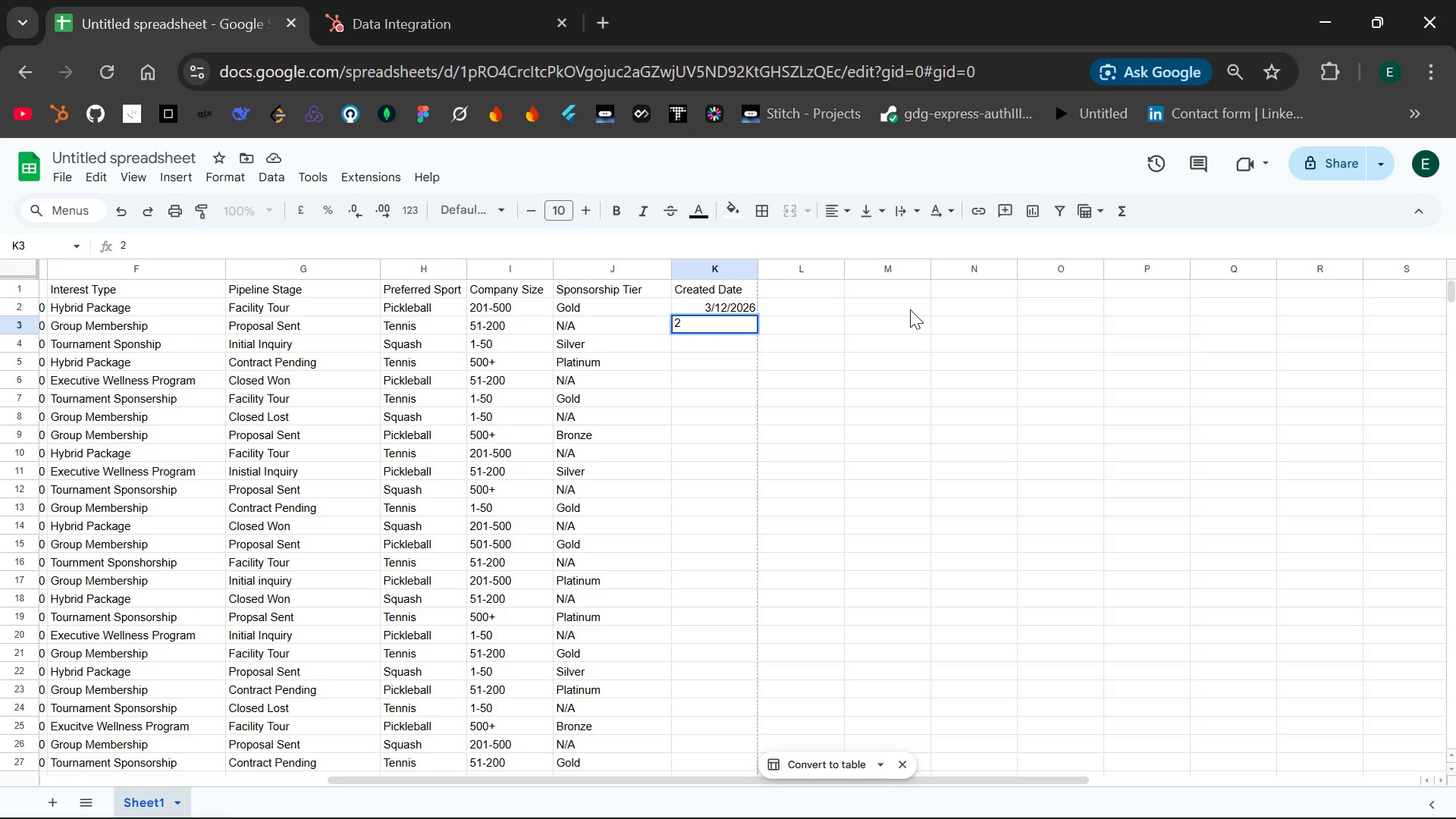 
key(Slash)
 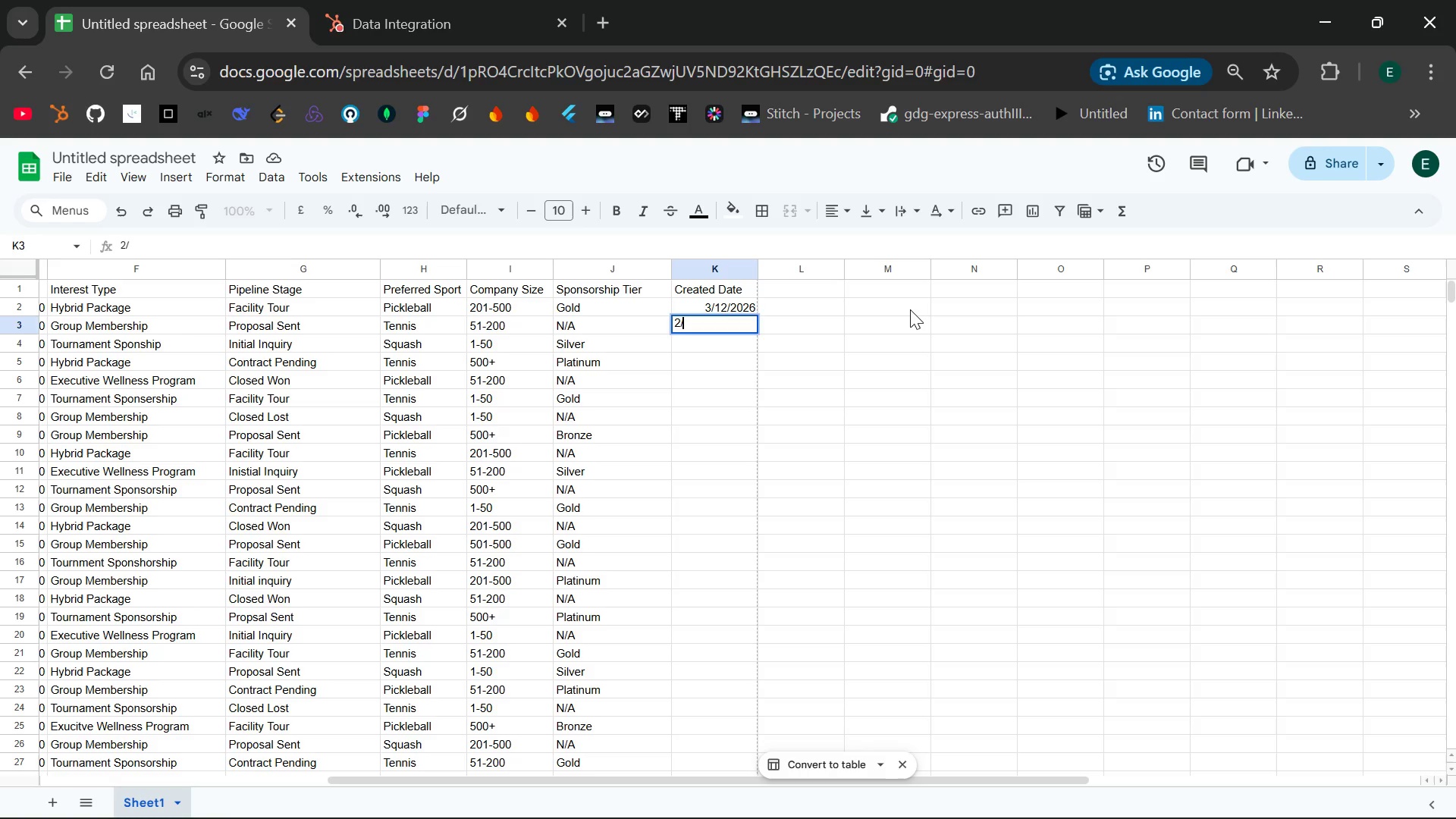 
key(4)
 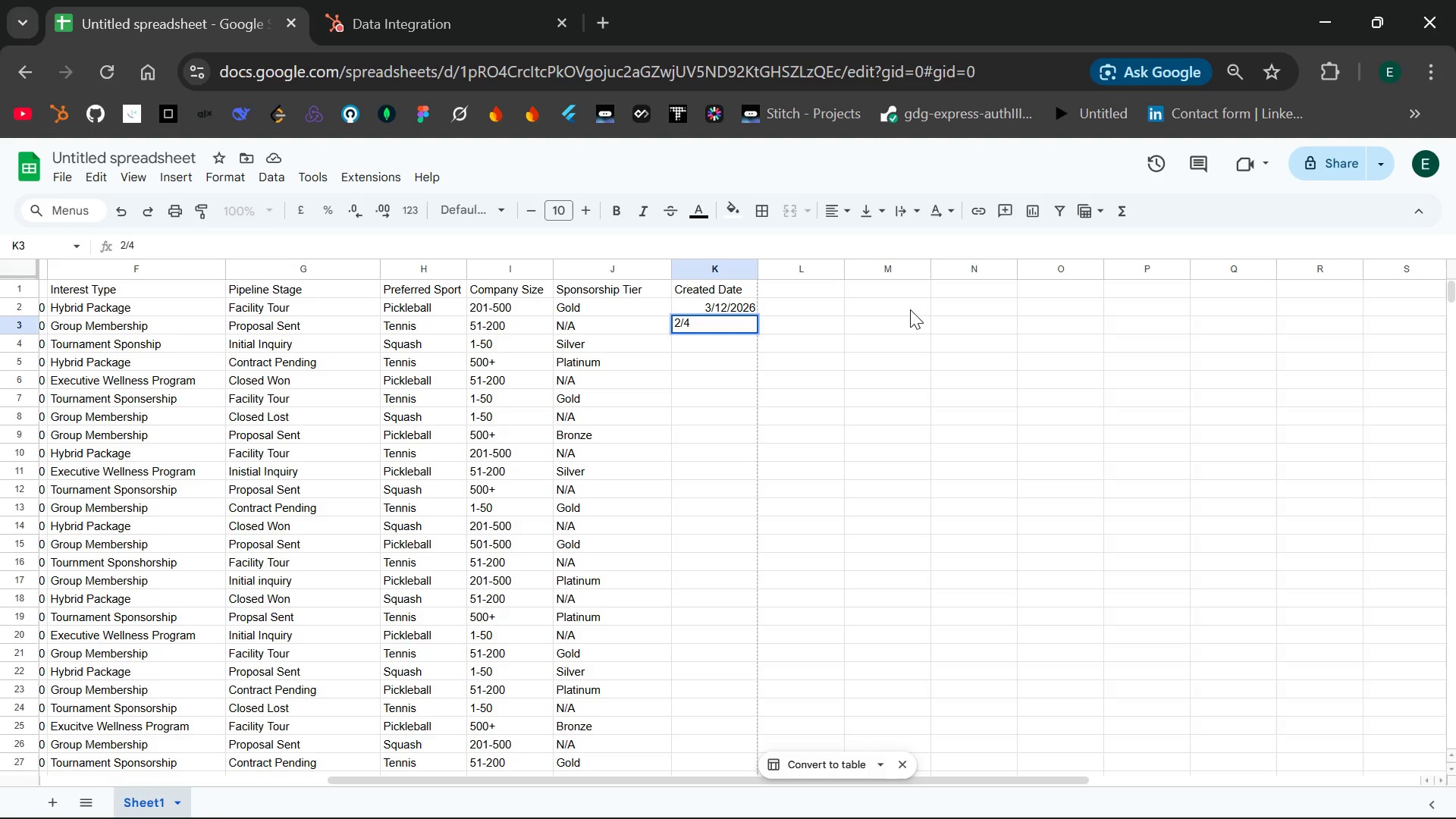 
key(Backspace)
 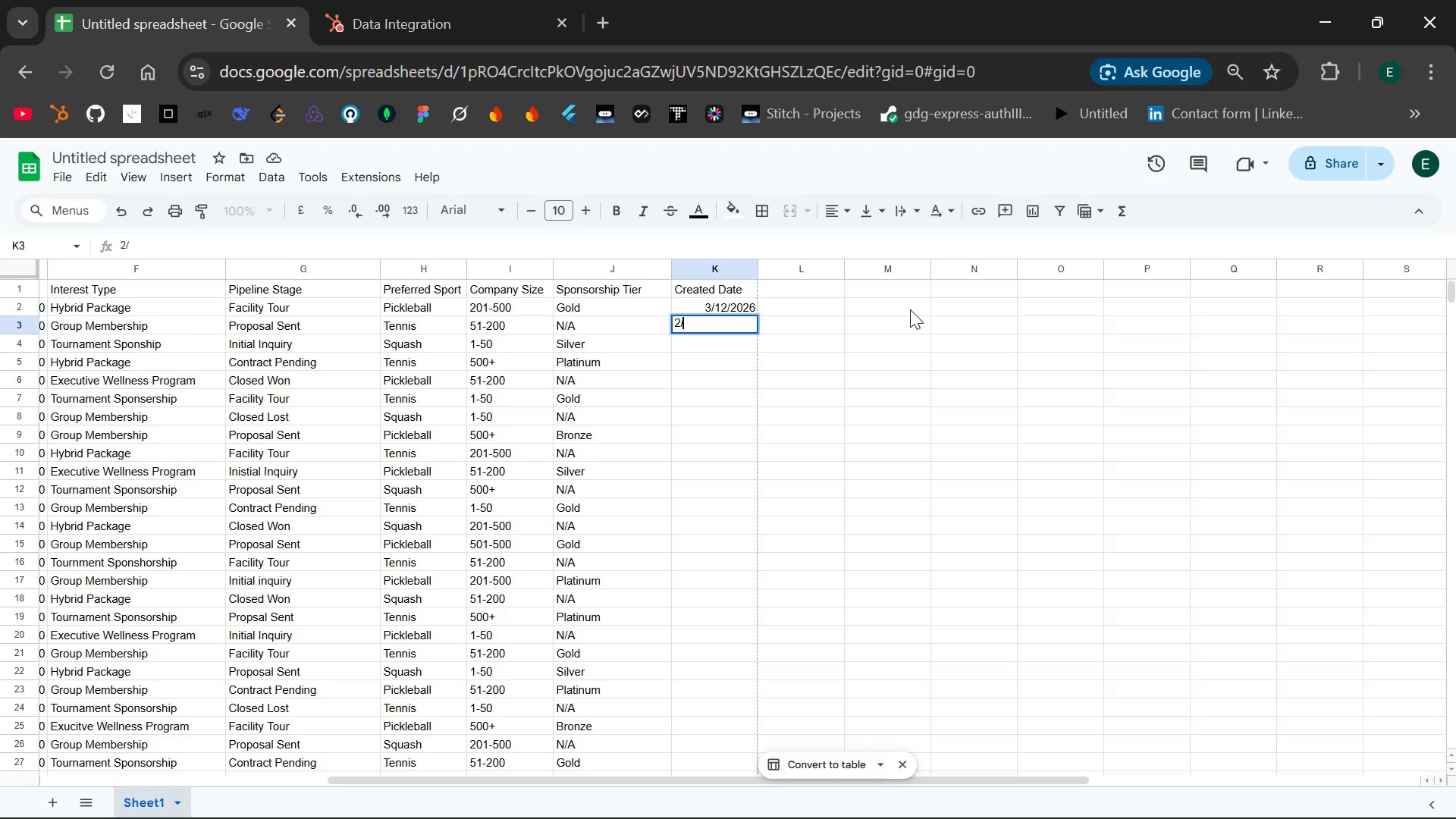 
key(3)
 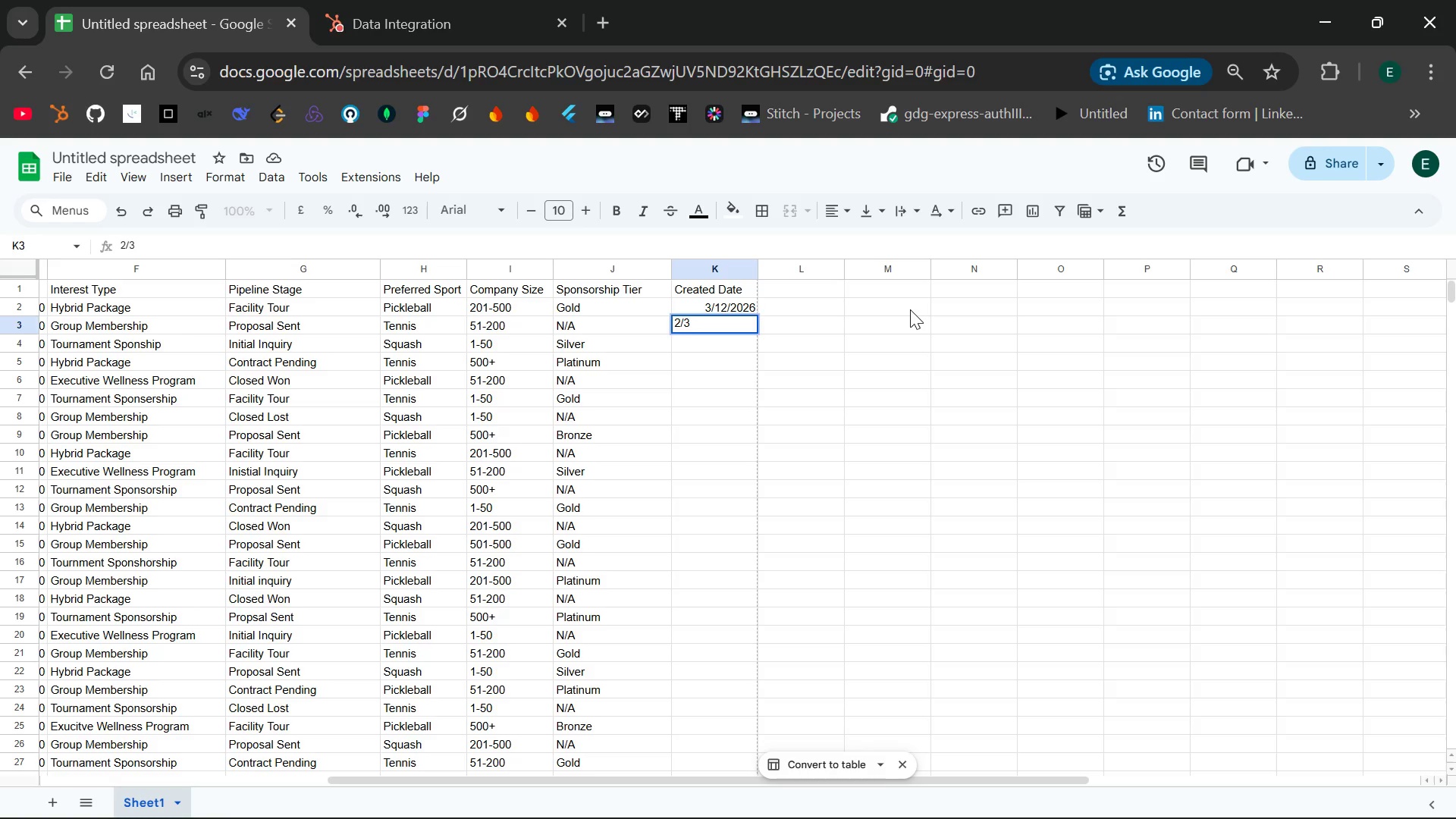 
key(Backspace)
 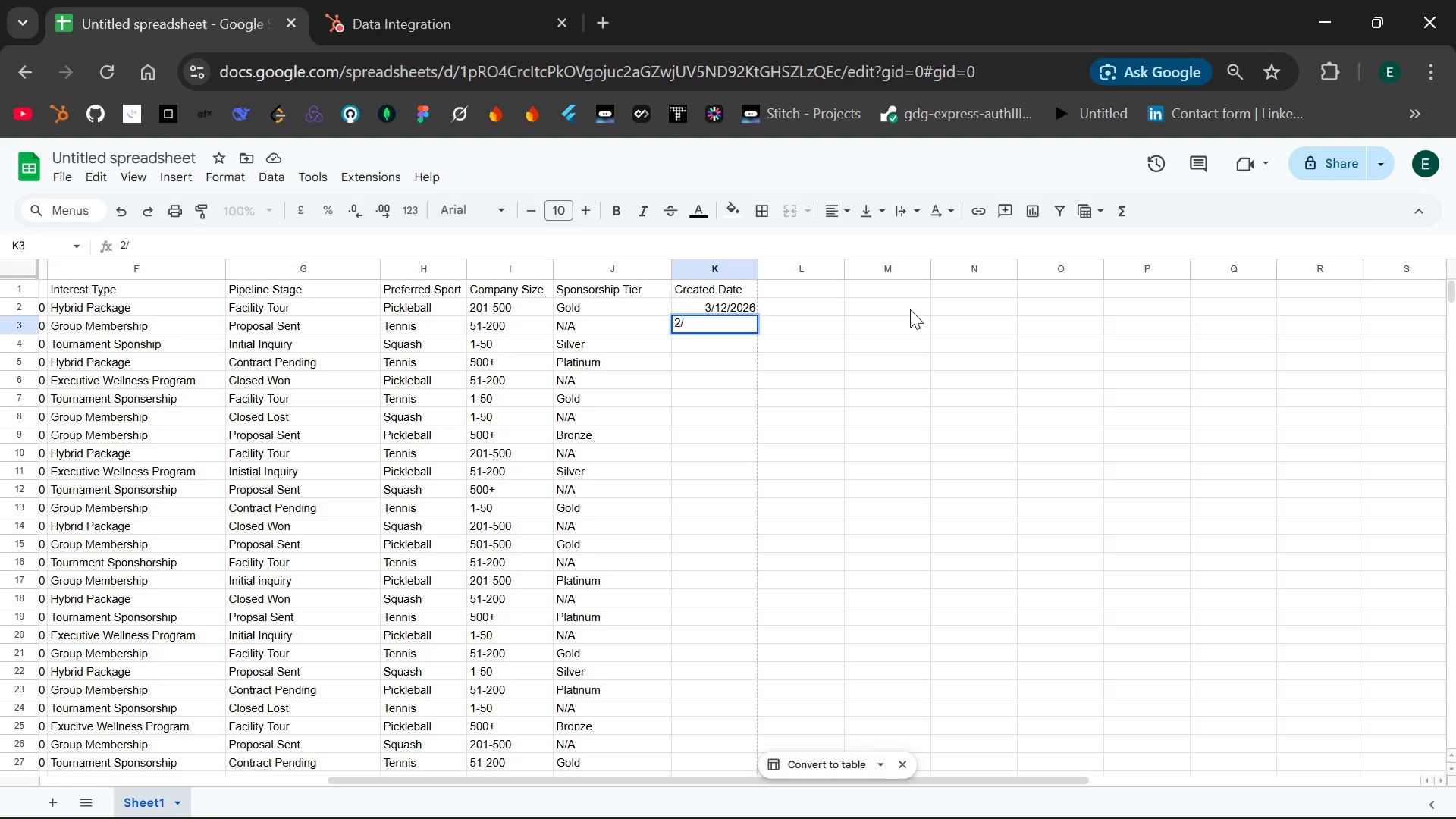 
key(4)
 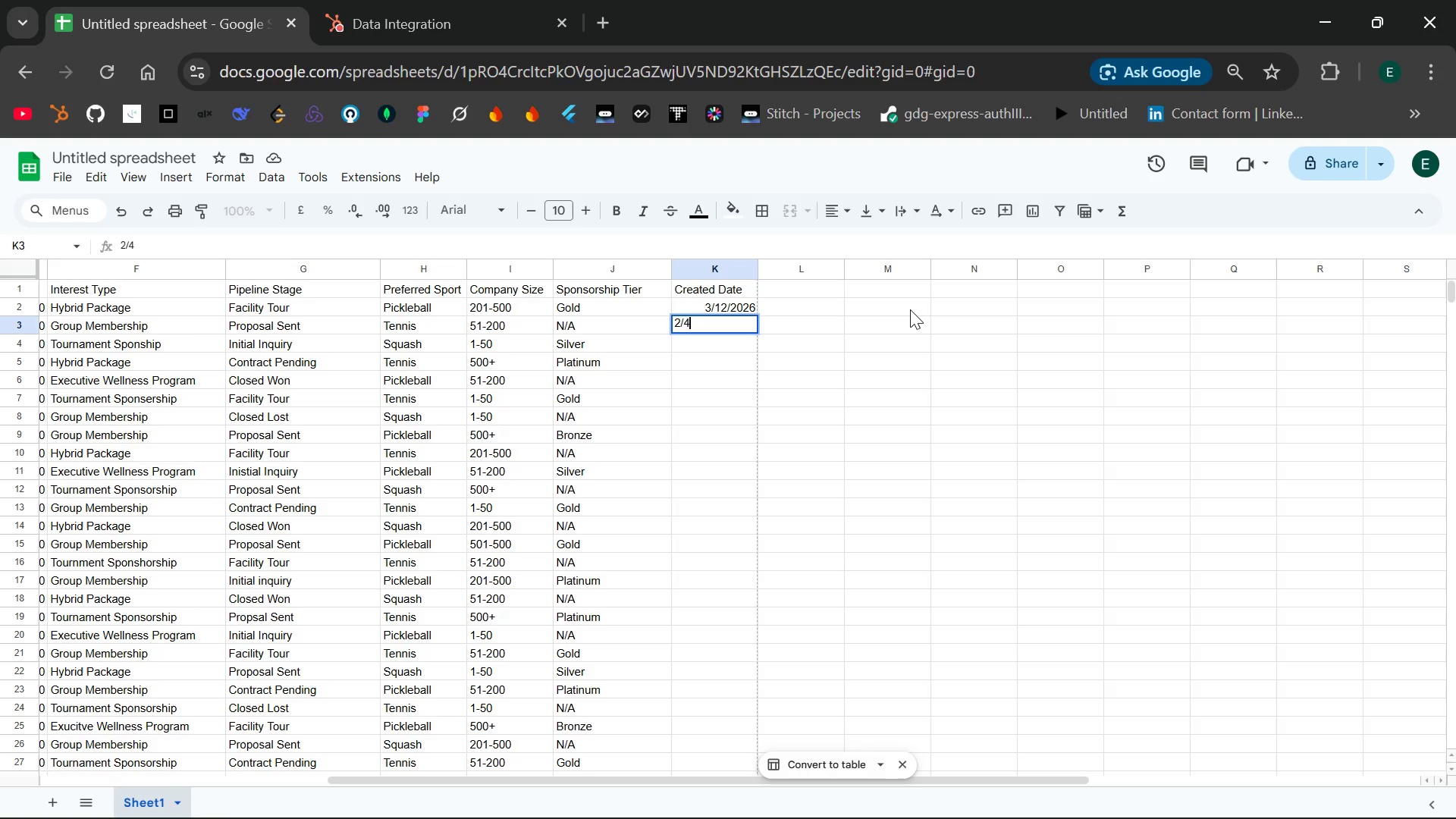 
key(Slash)
 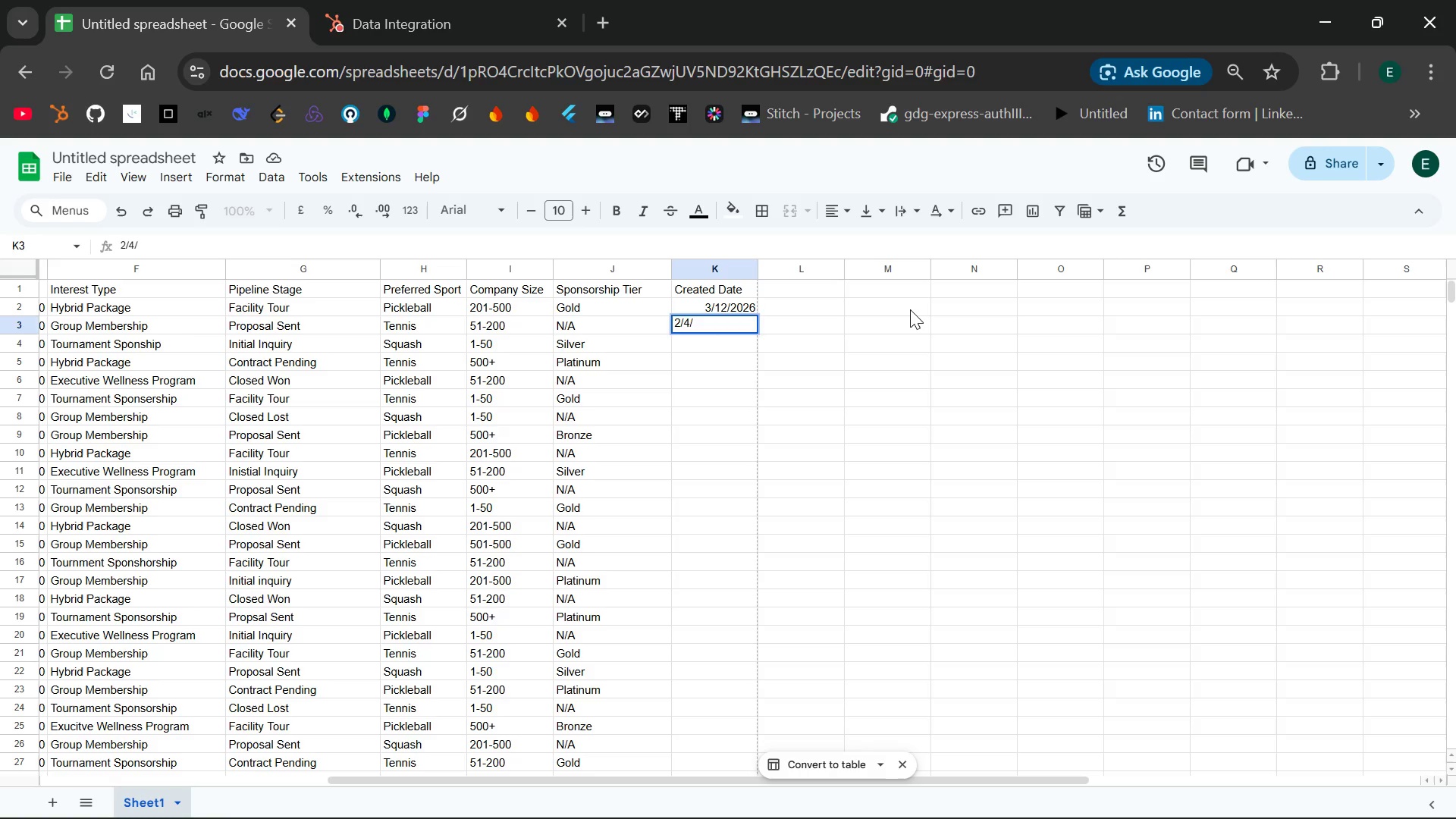 
type(202)
 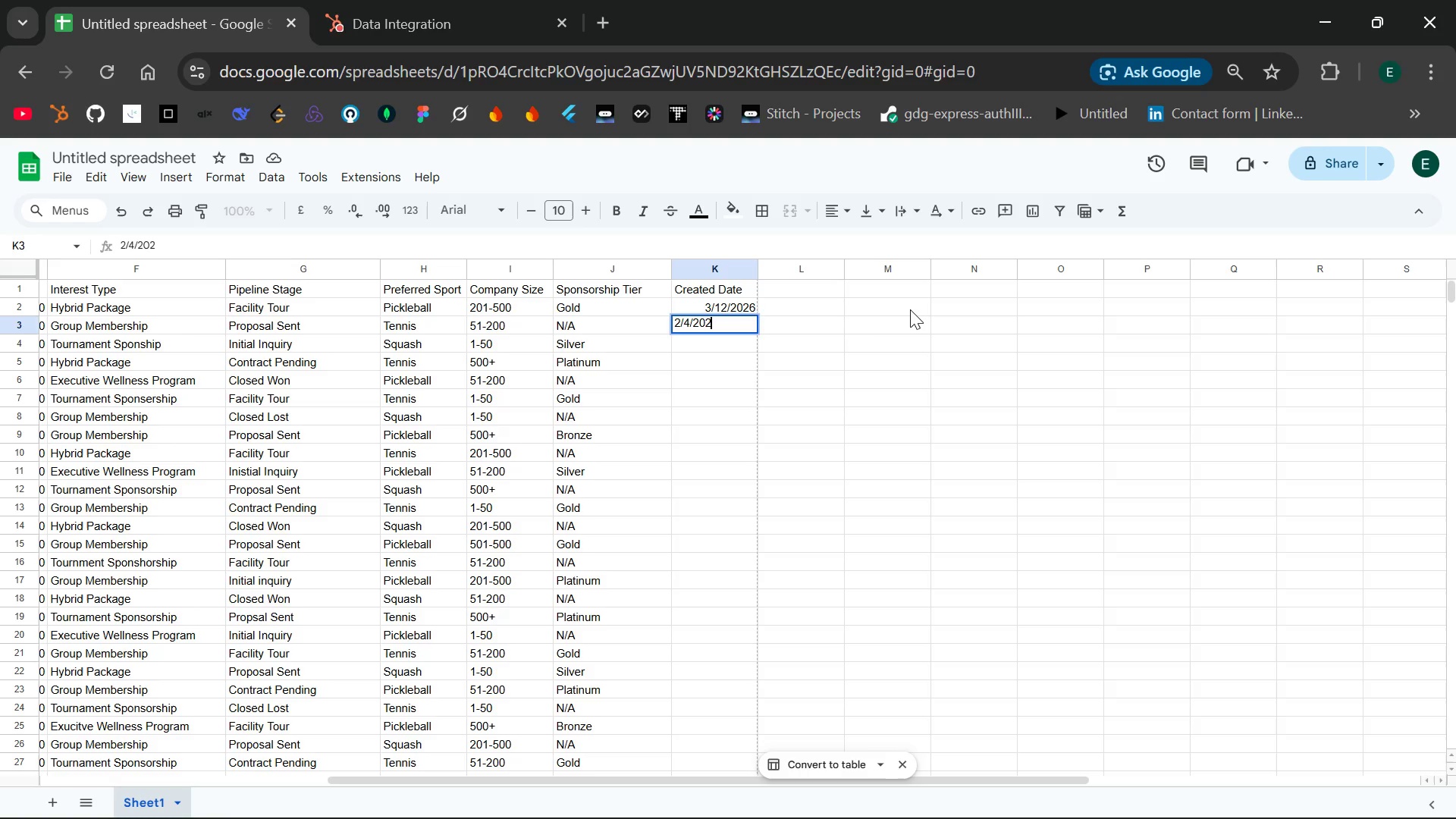 
key(6)
 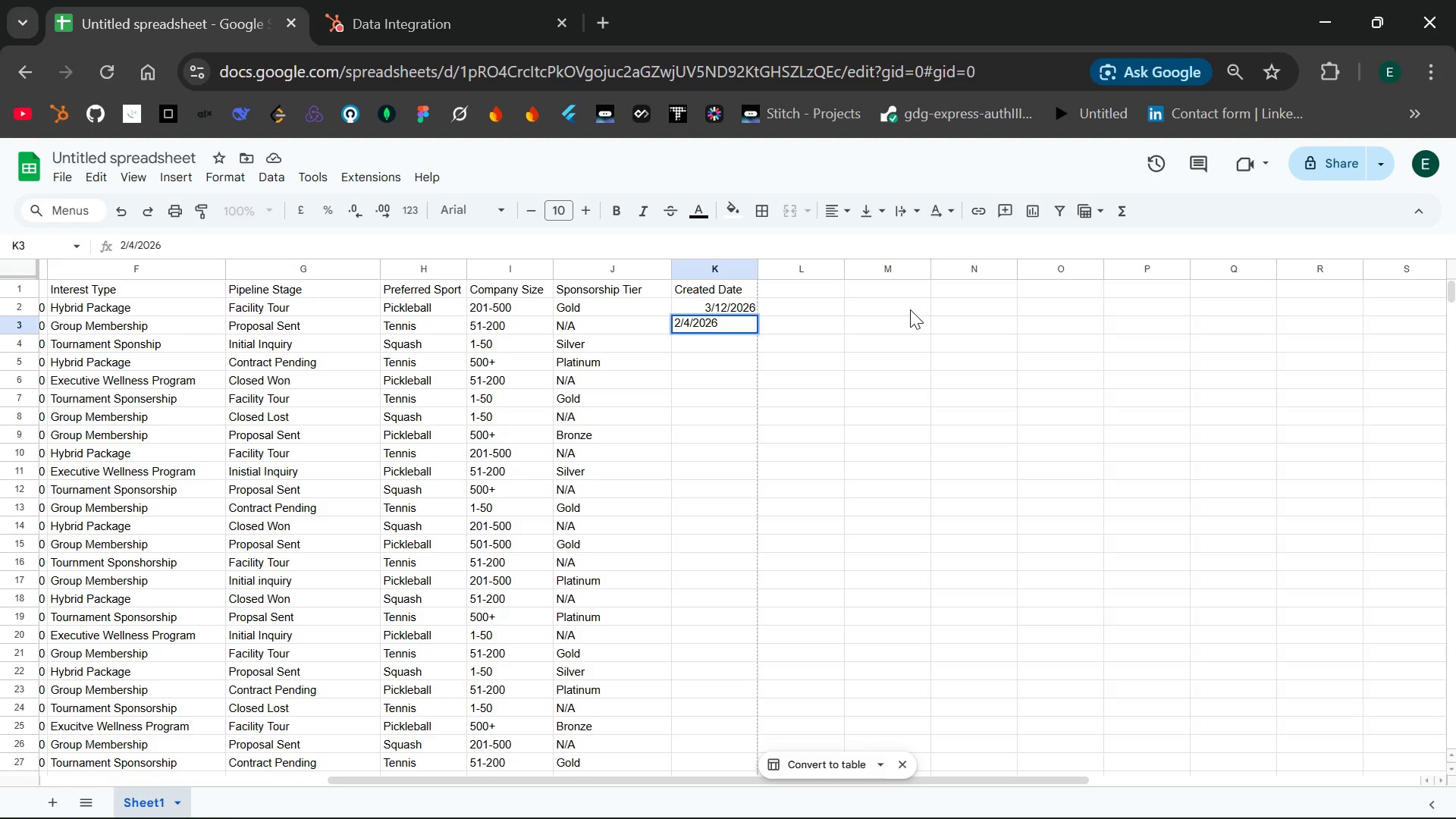 
key(Enter)
 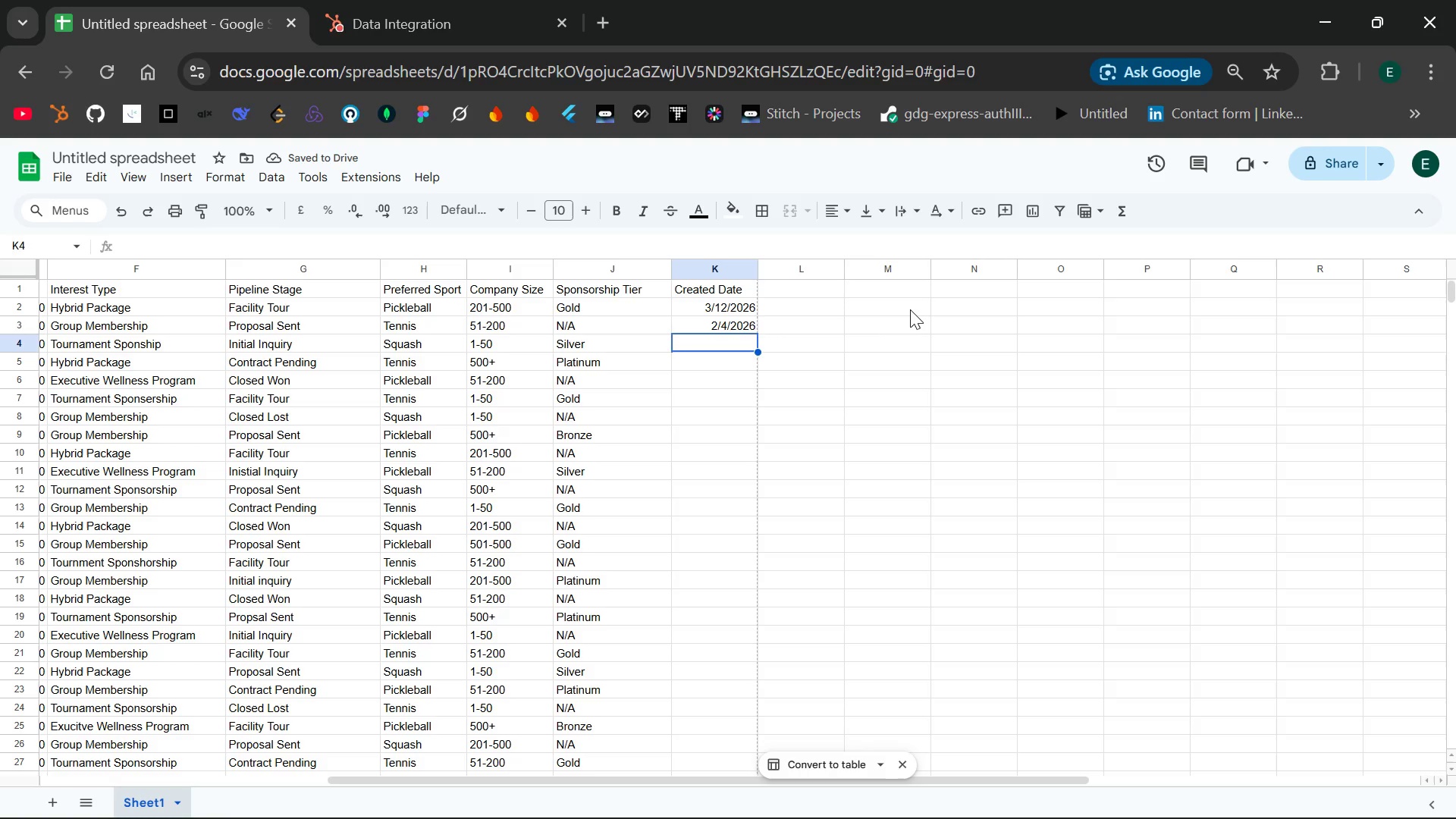 
wait(5.3)
 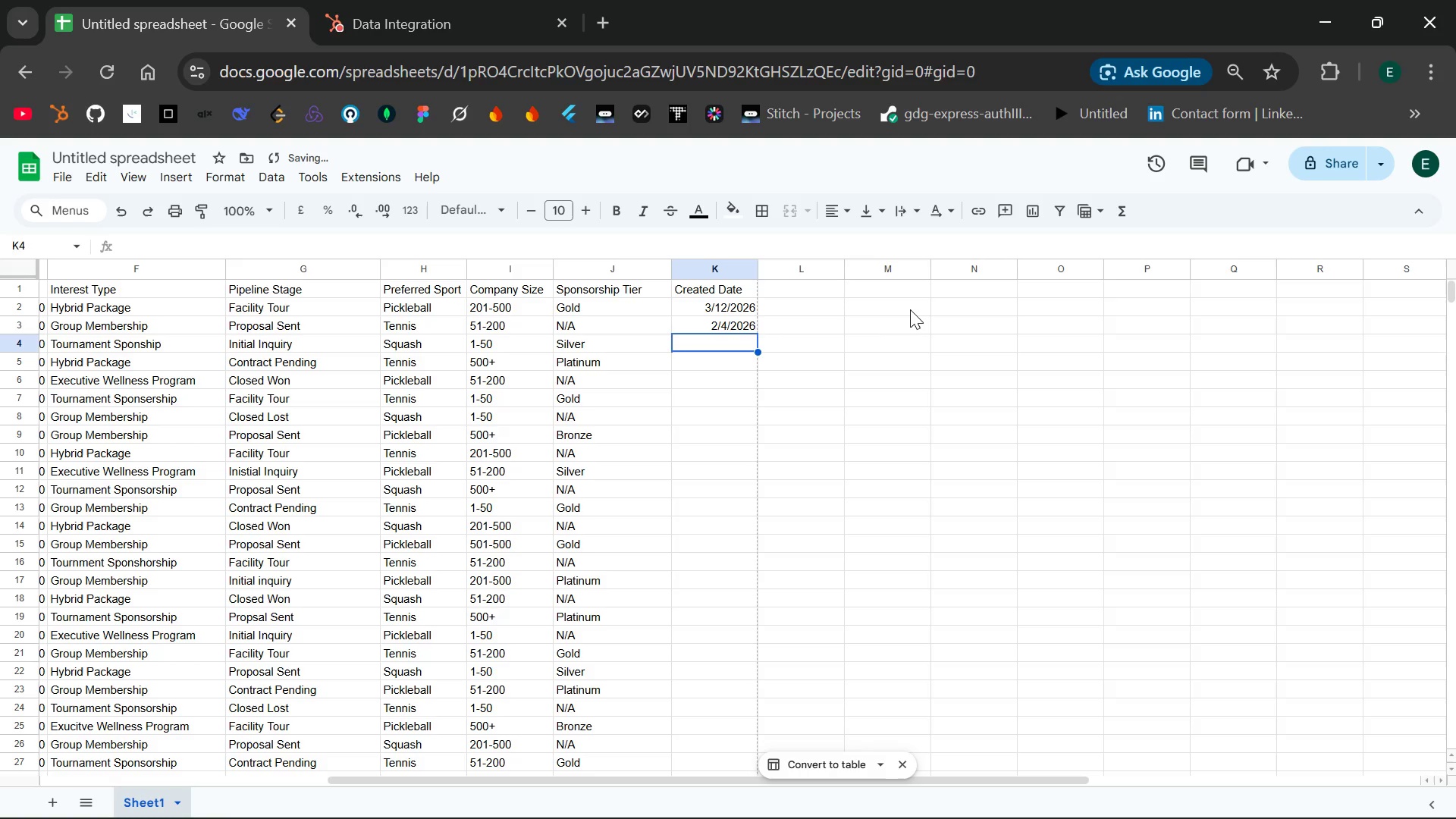 
key(2)
 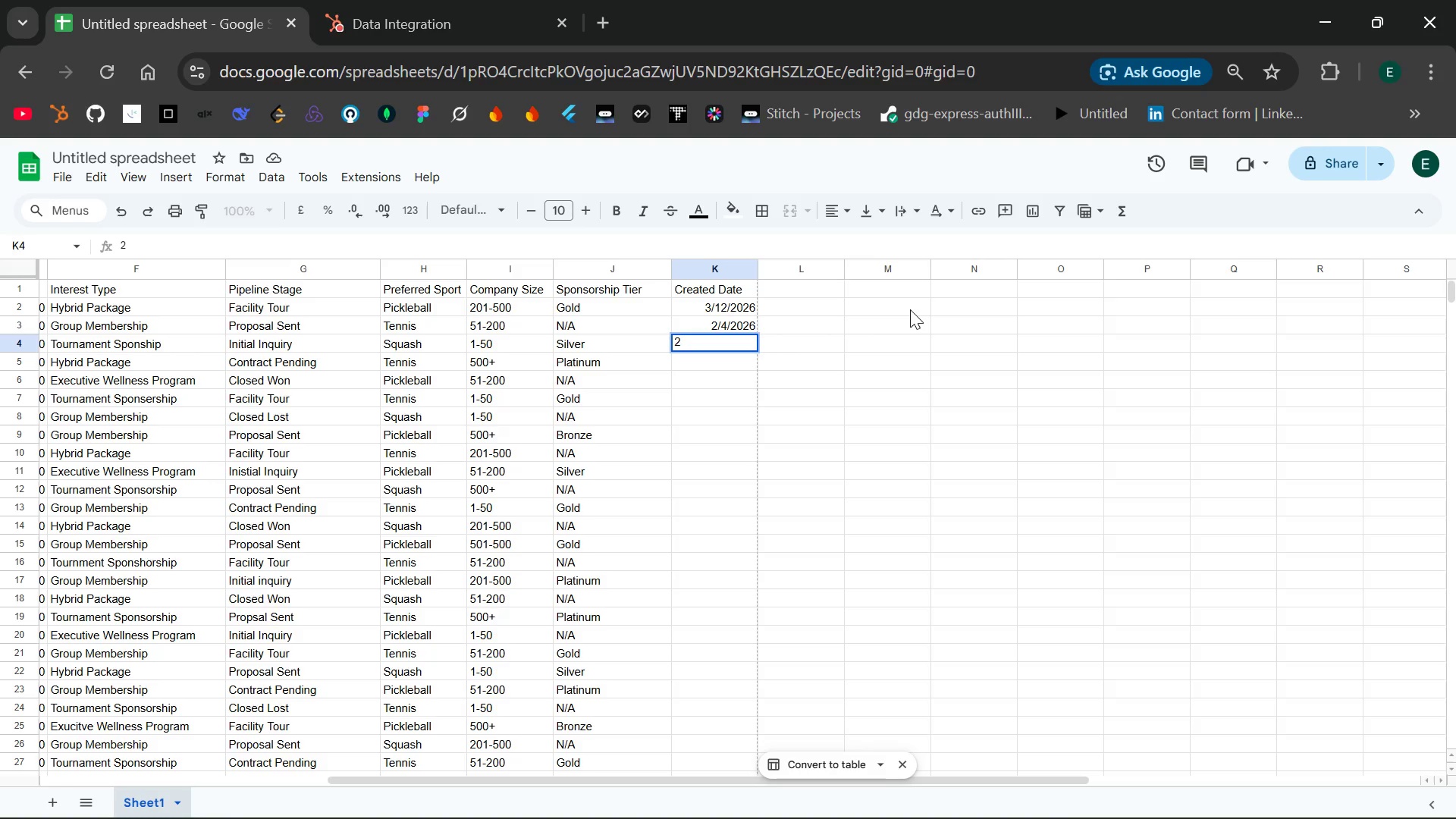 
wait(5.03)
 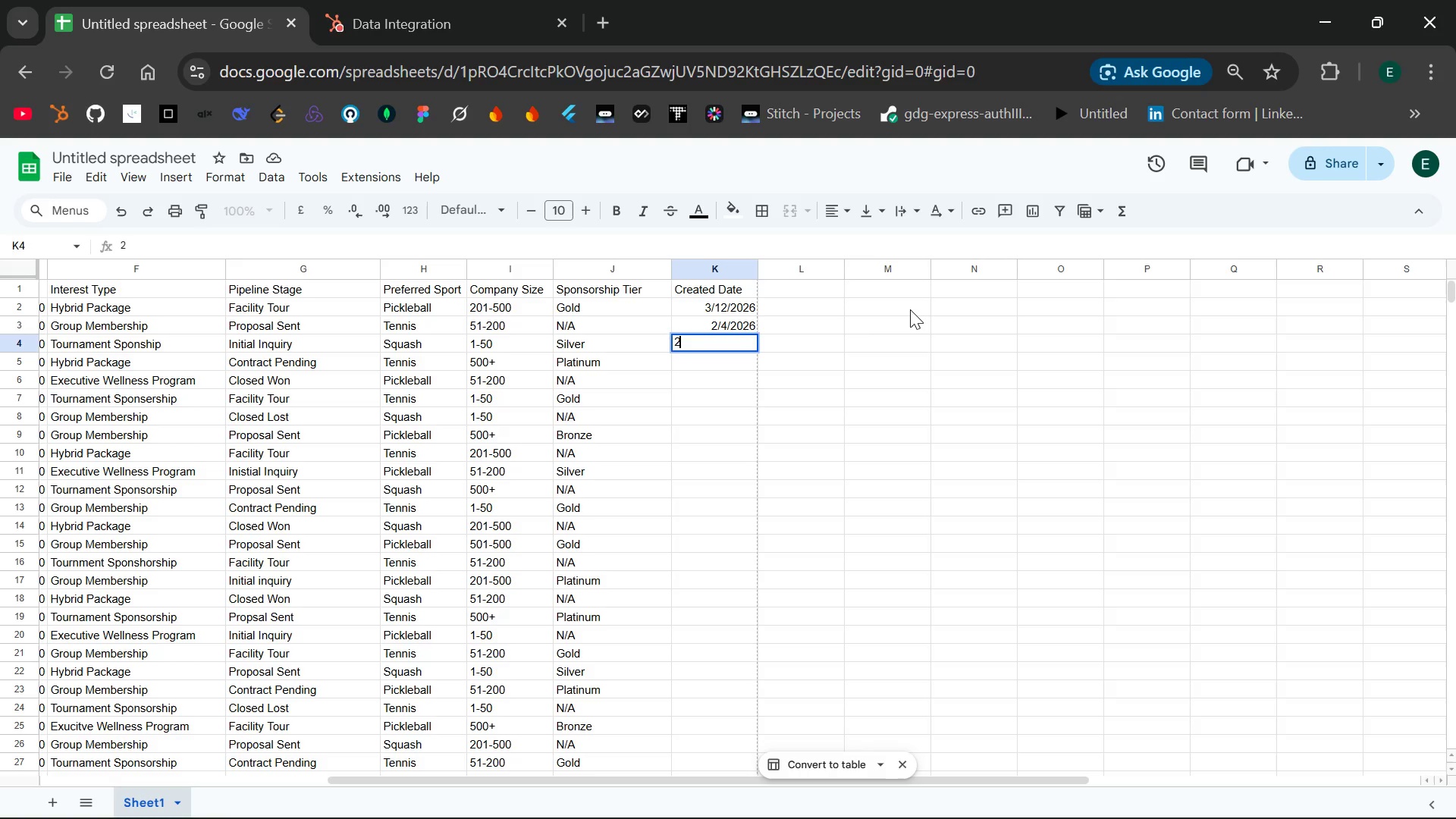 
key(2)
 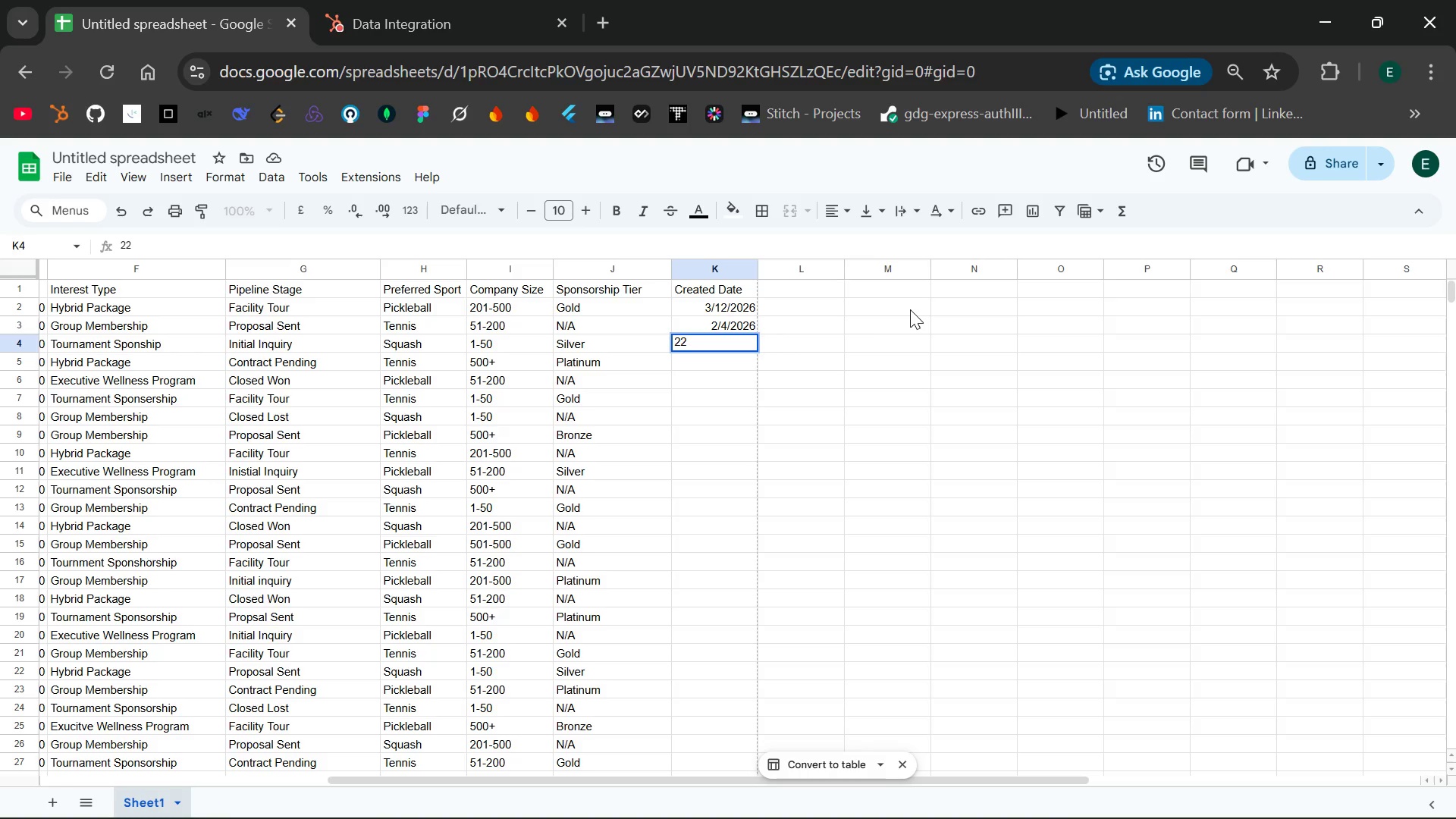 
key(Backspace)
 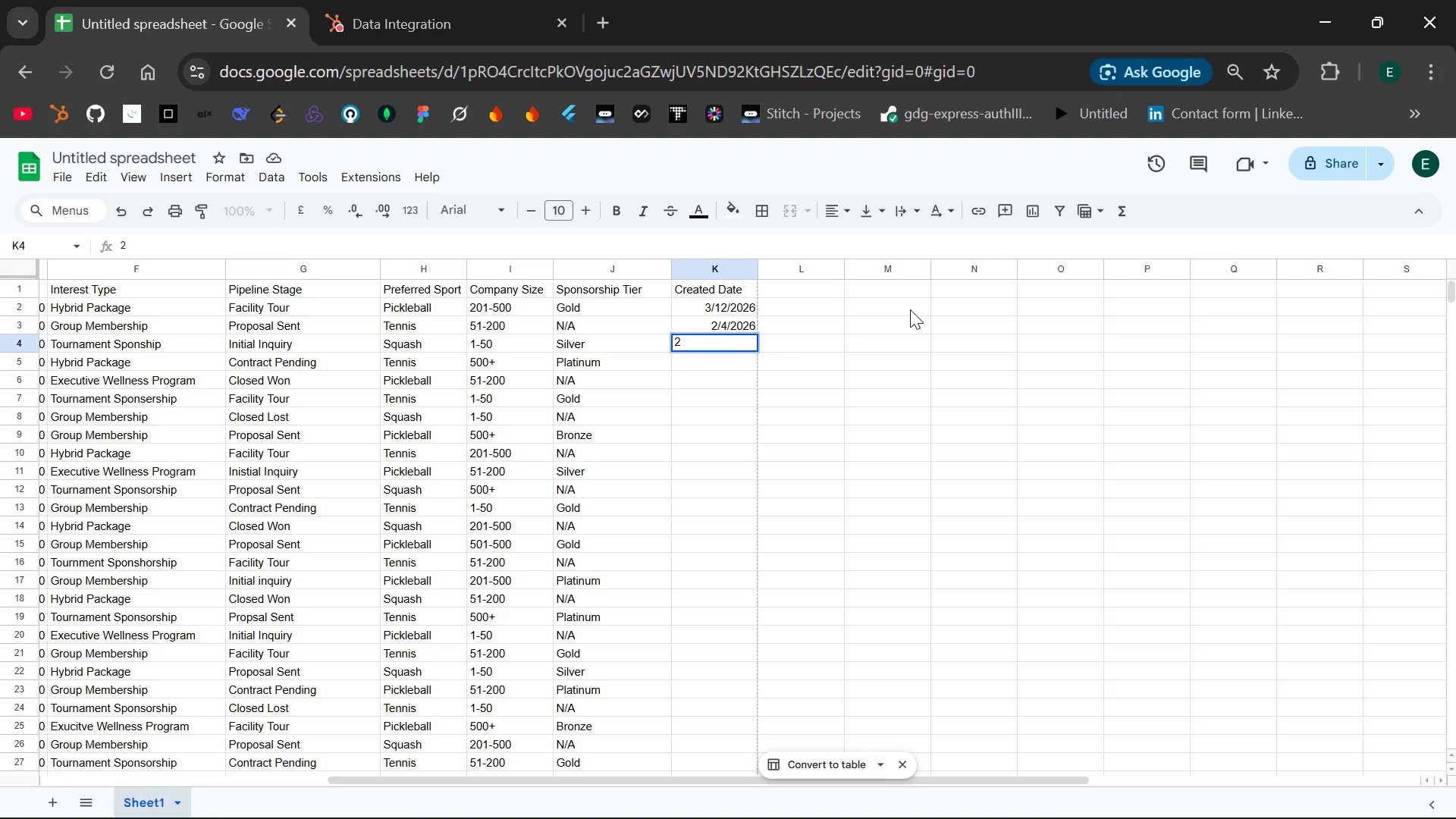 
key(Backspace)
 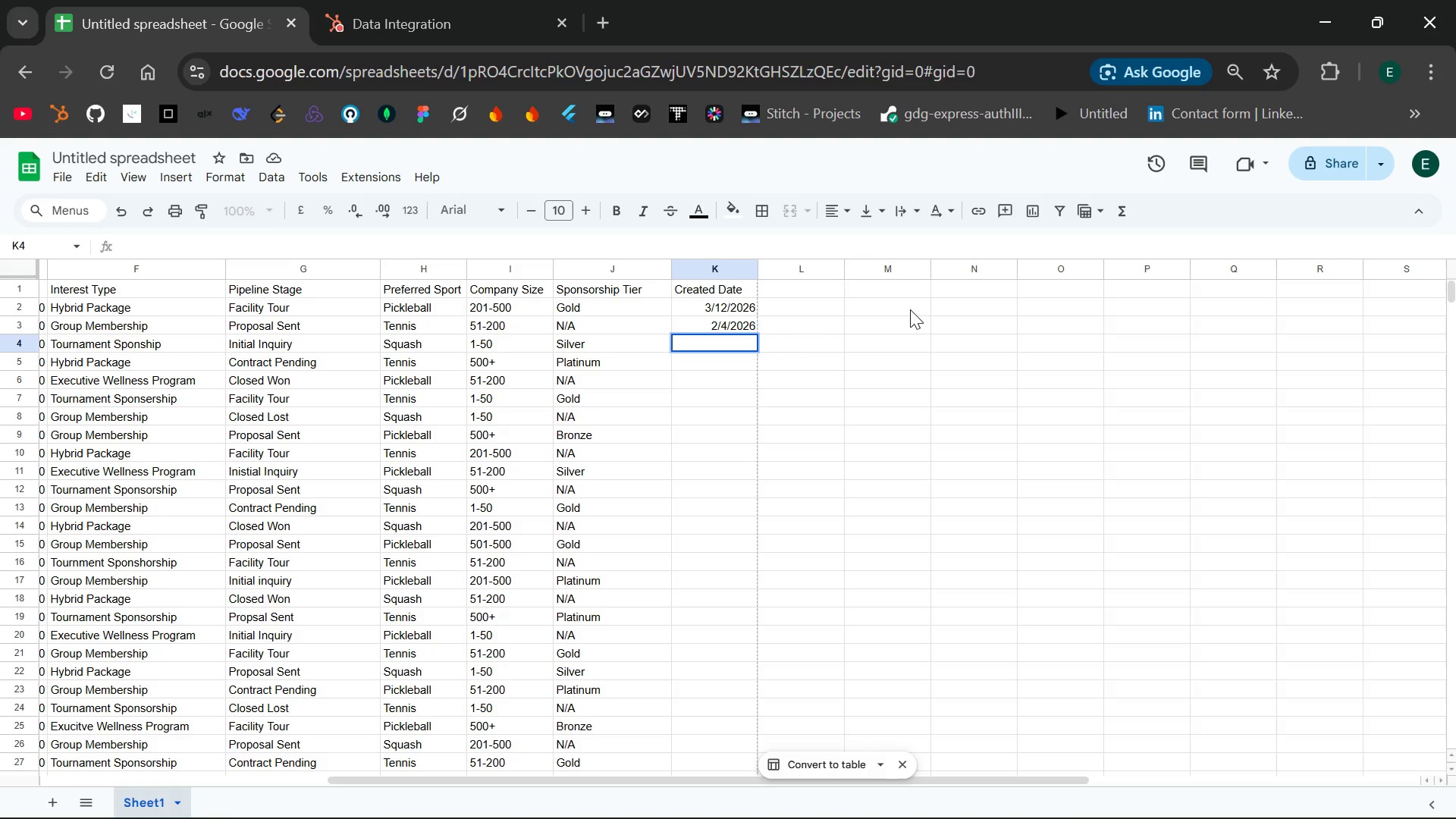 
key(2)
 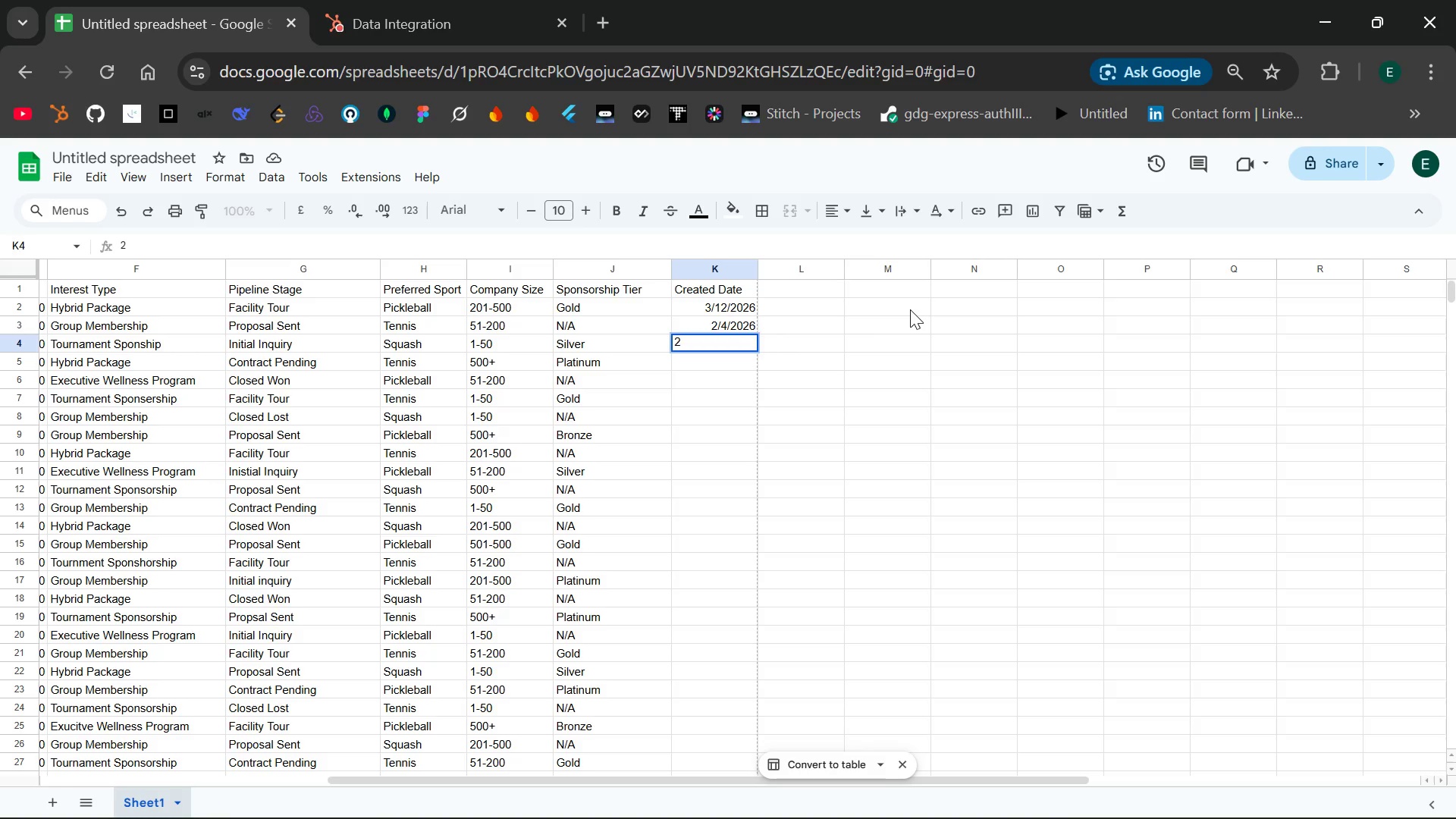 
key(Slash)
 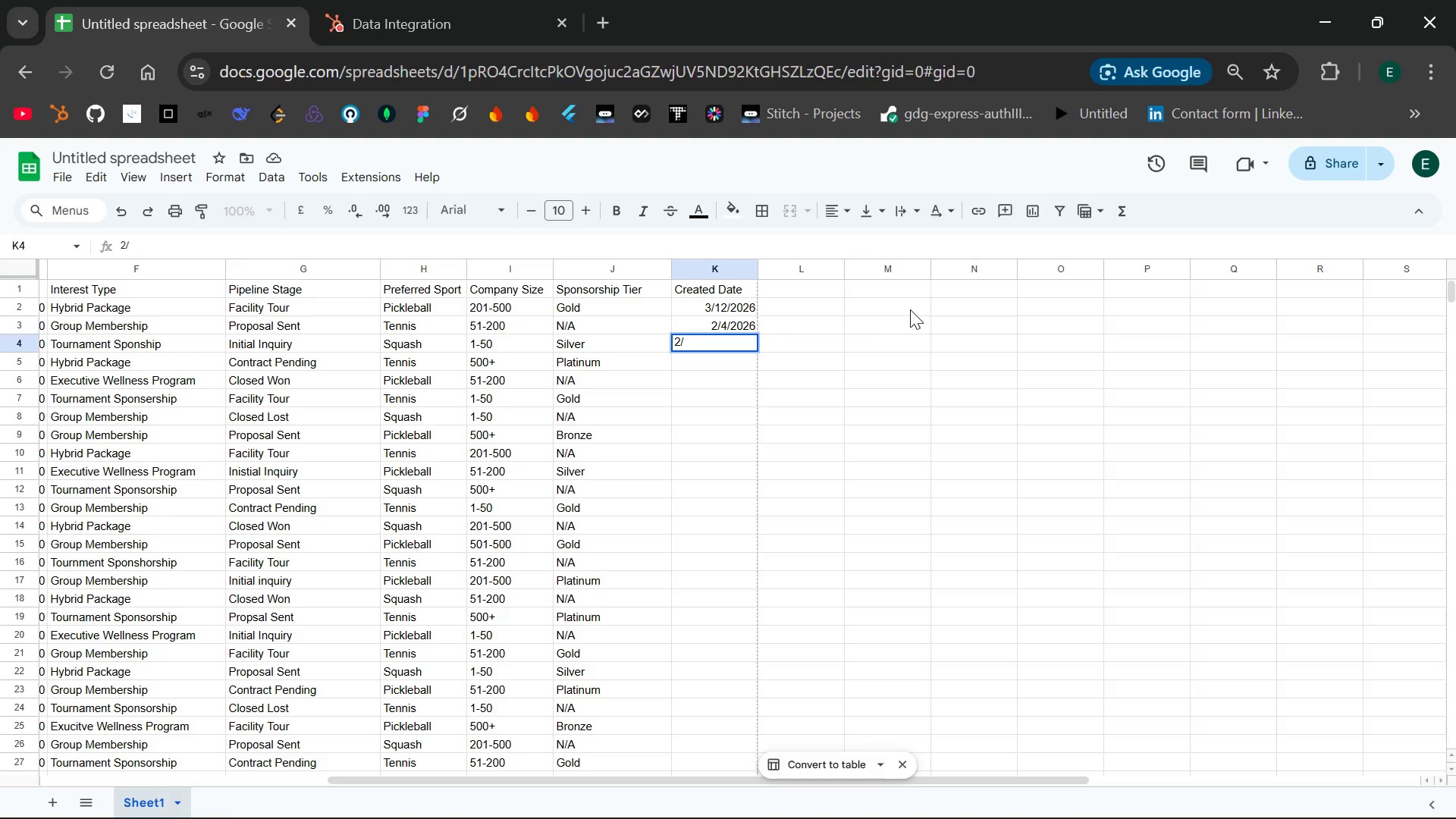 
wait(6.67)
 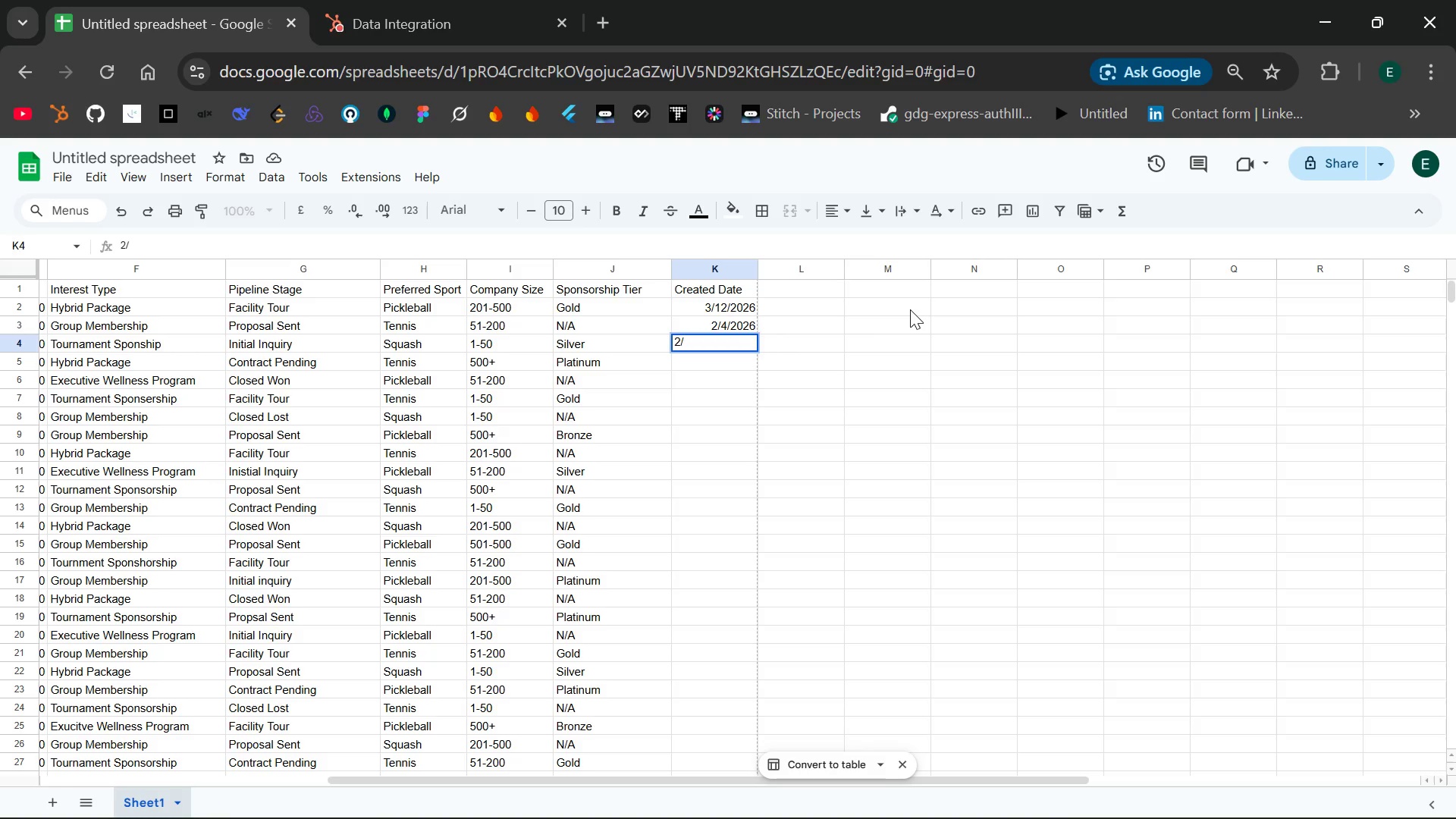 
key(3)
 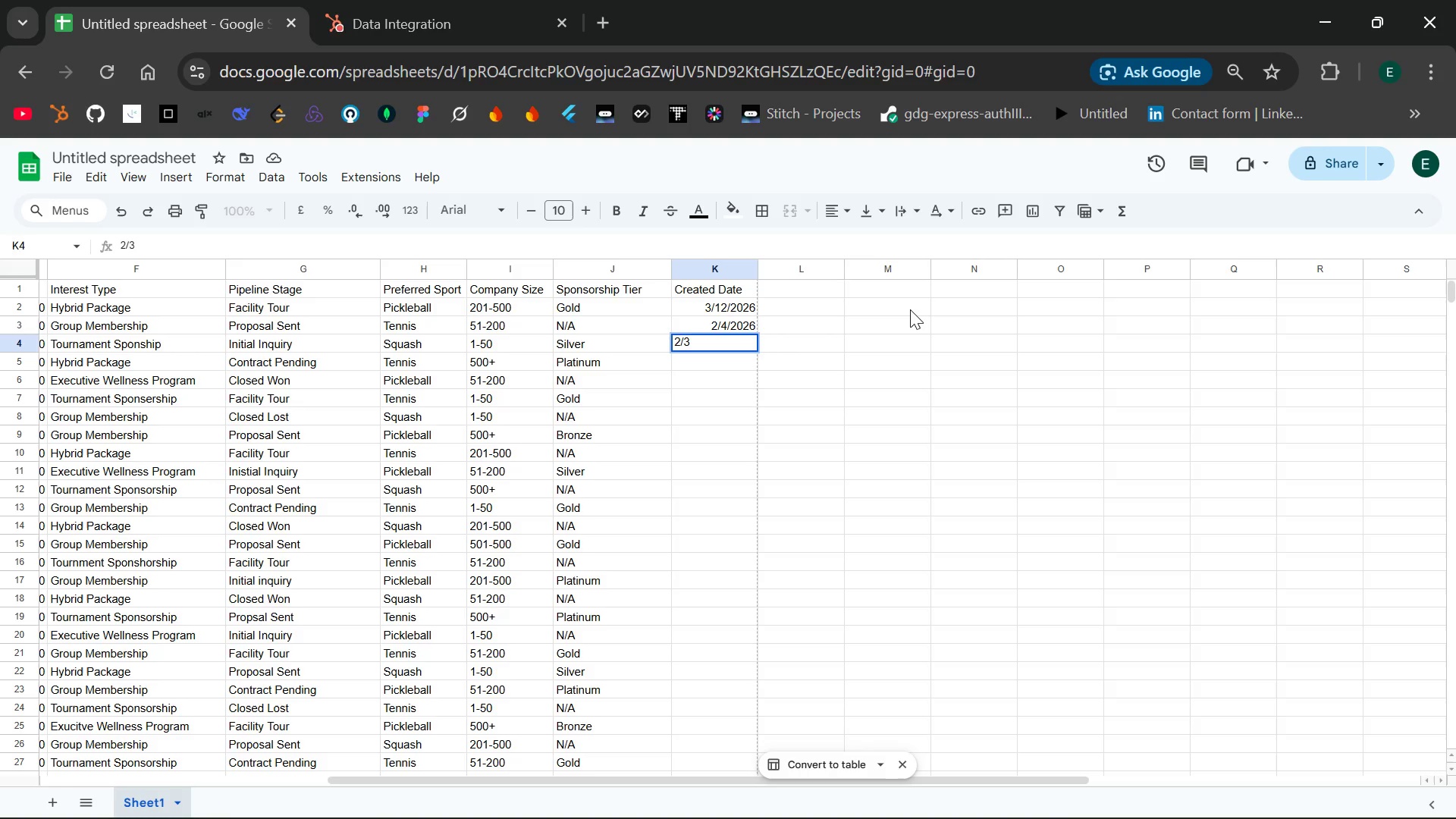 
type(/2026)
 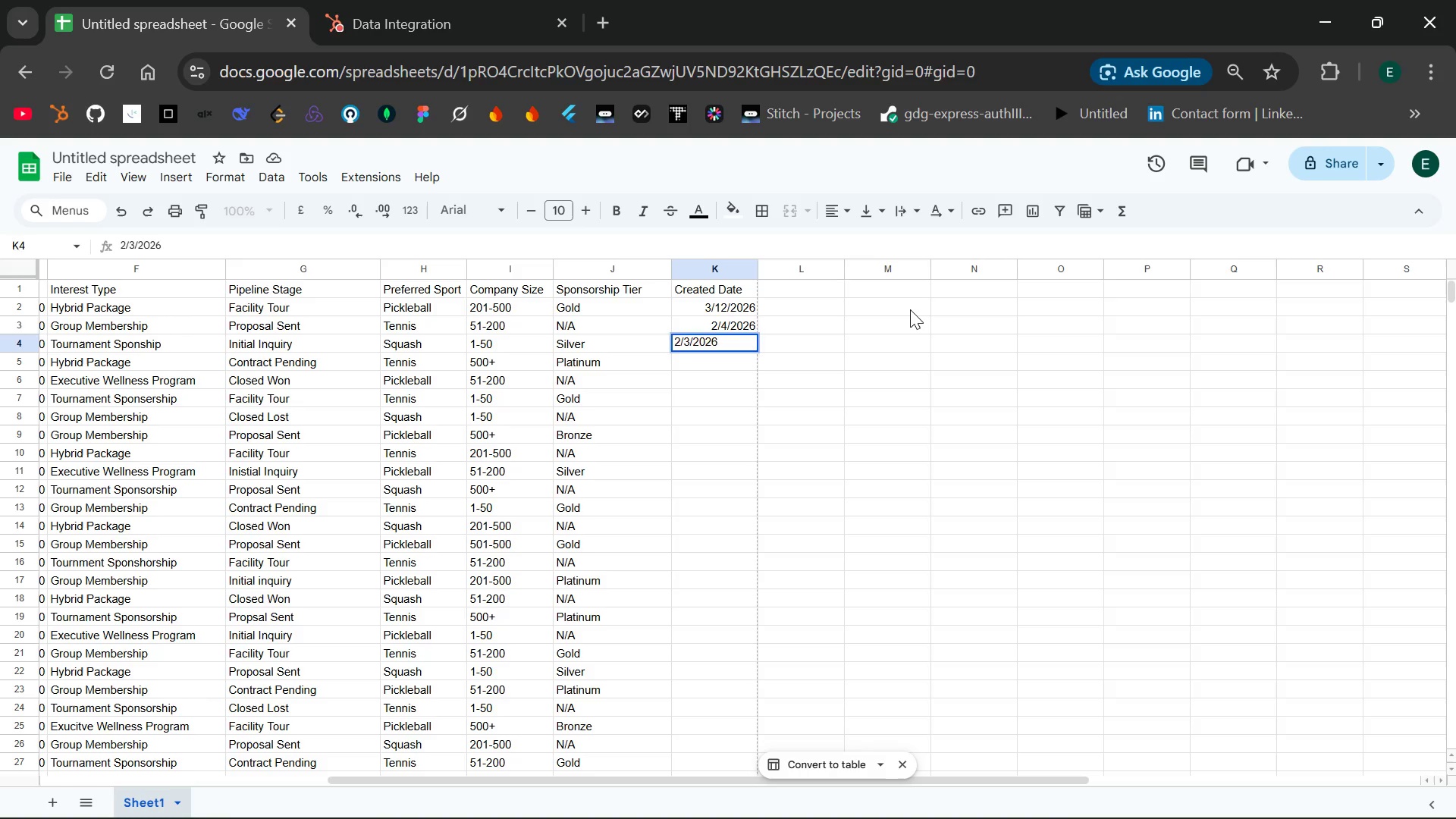 
key(Enter)
 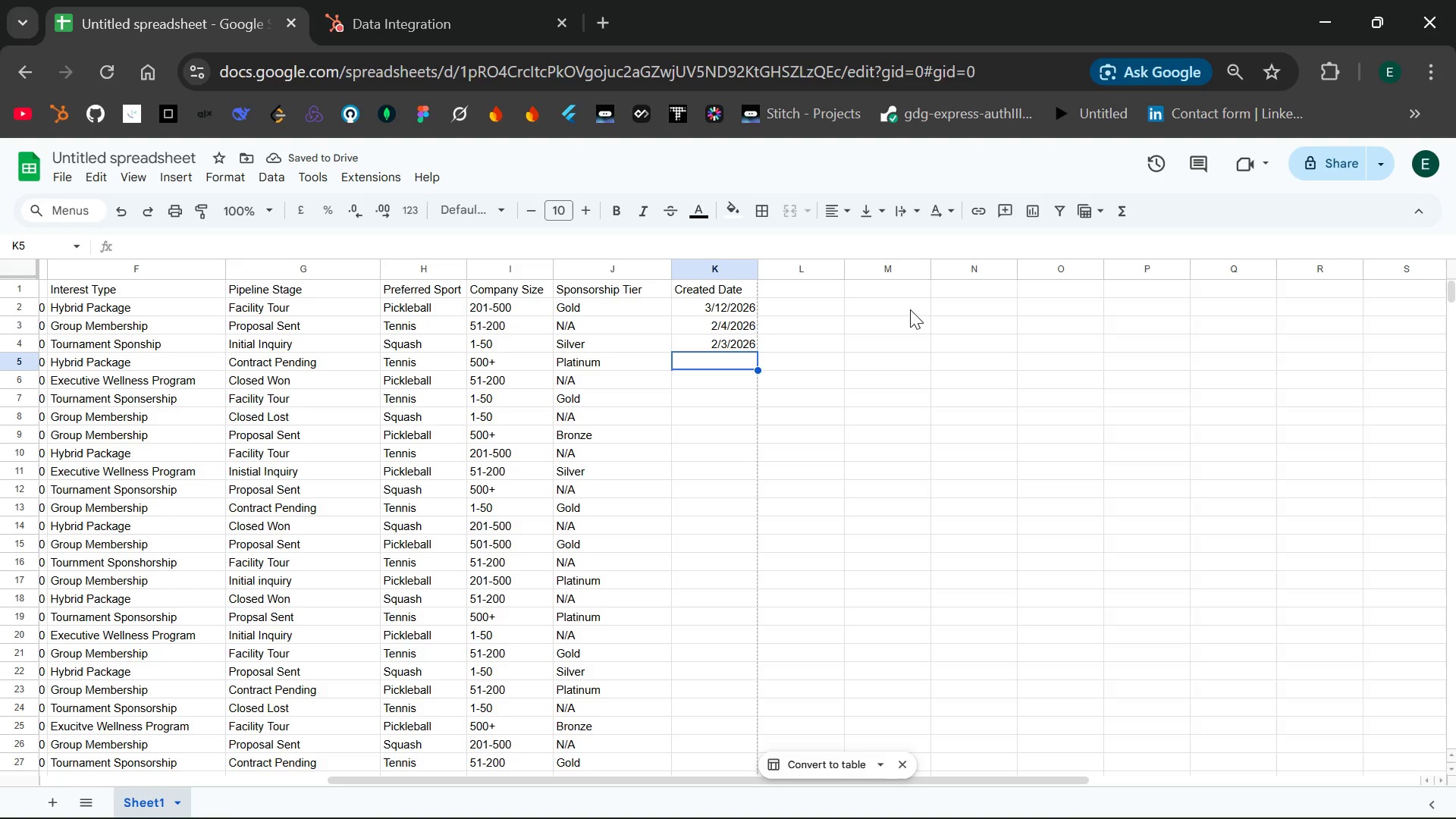 
wait(6.41)
 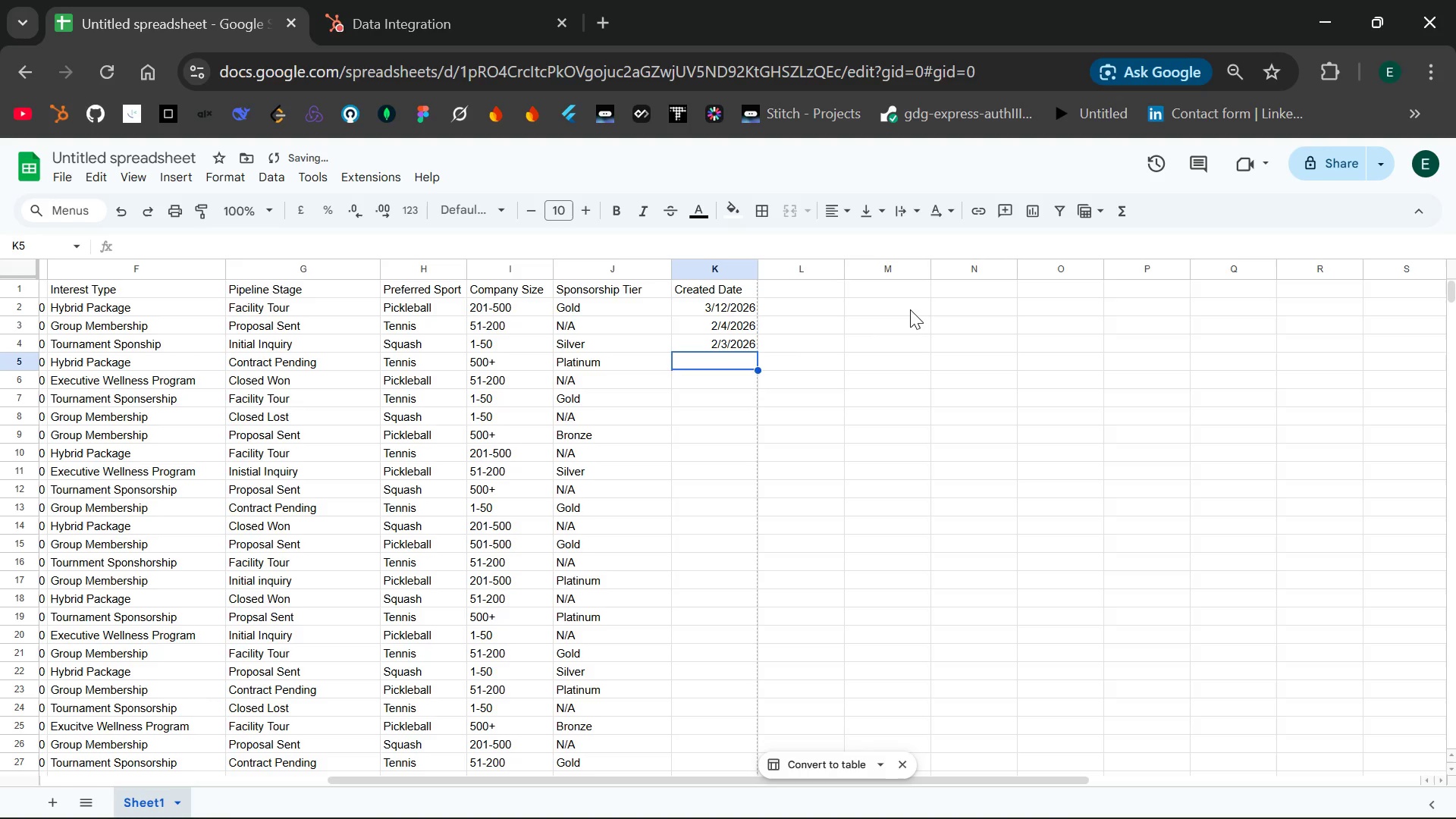 
key(2)
 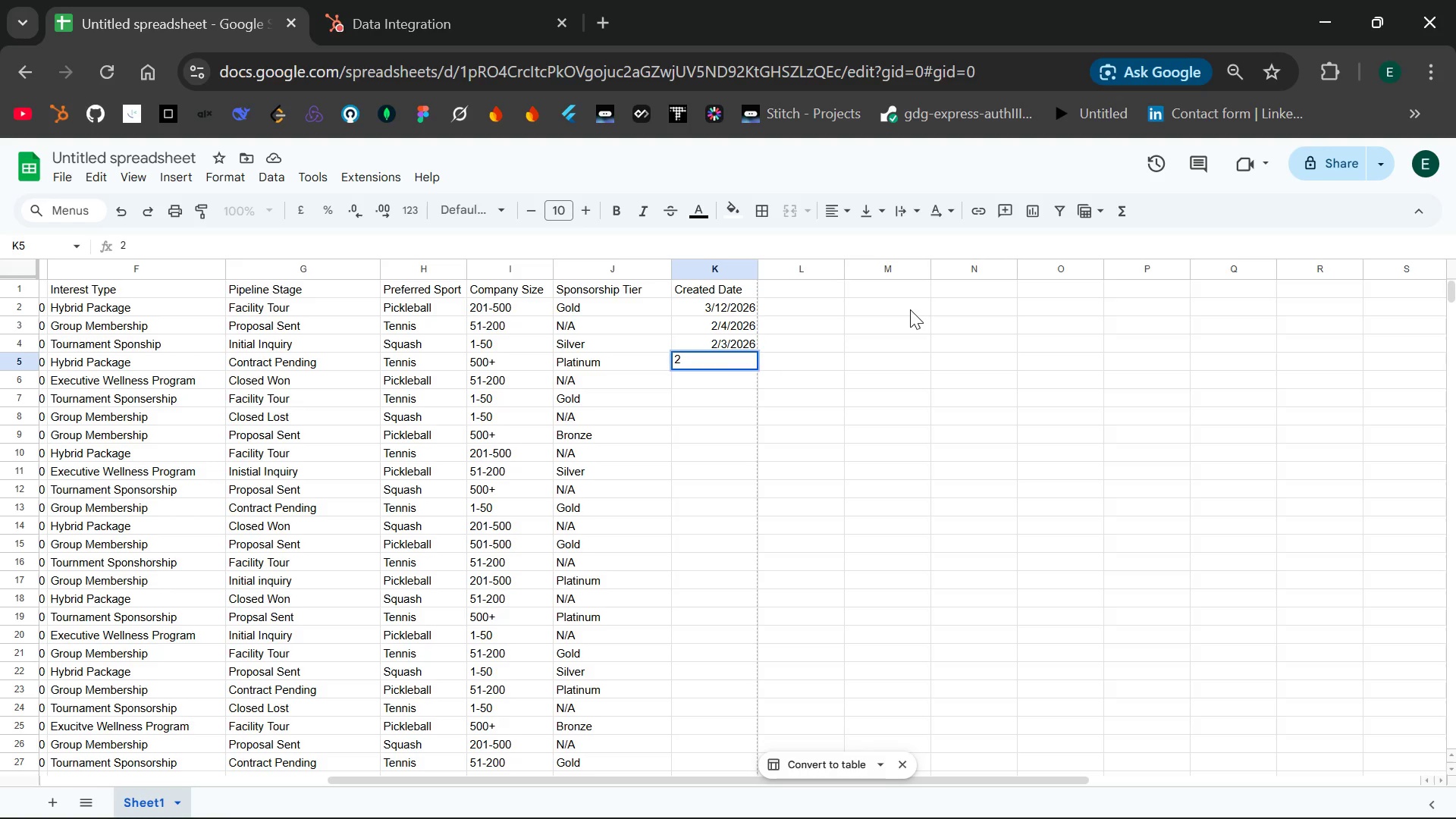 
key(Backspace)
 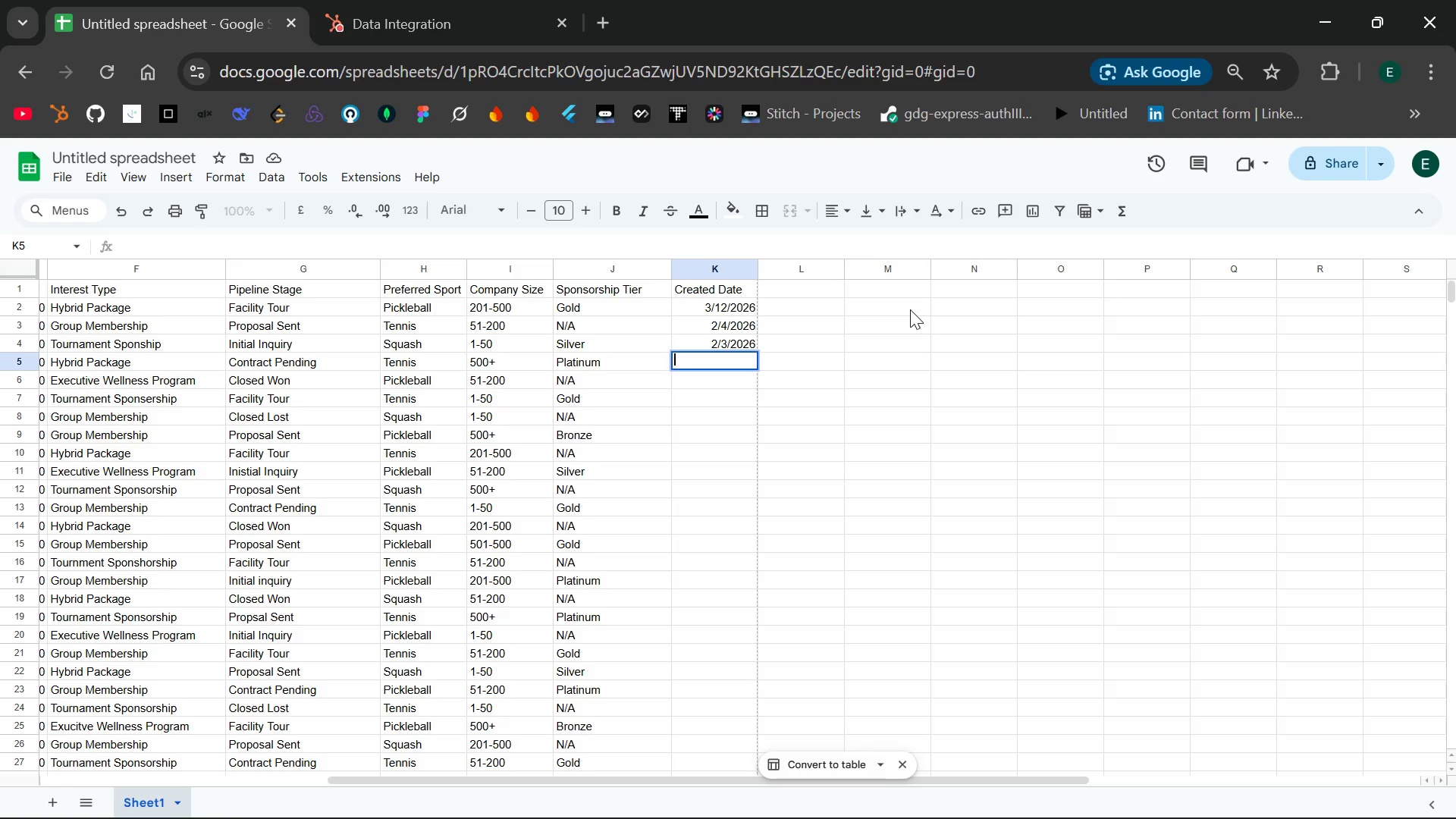 
key(4)
 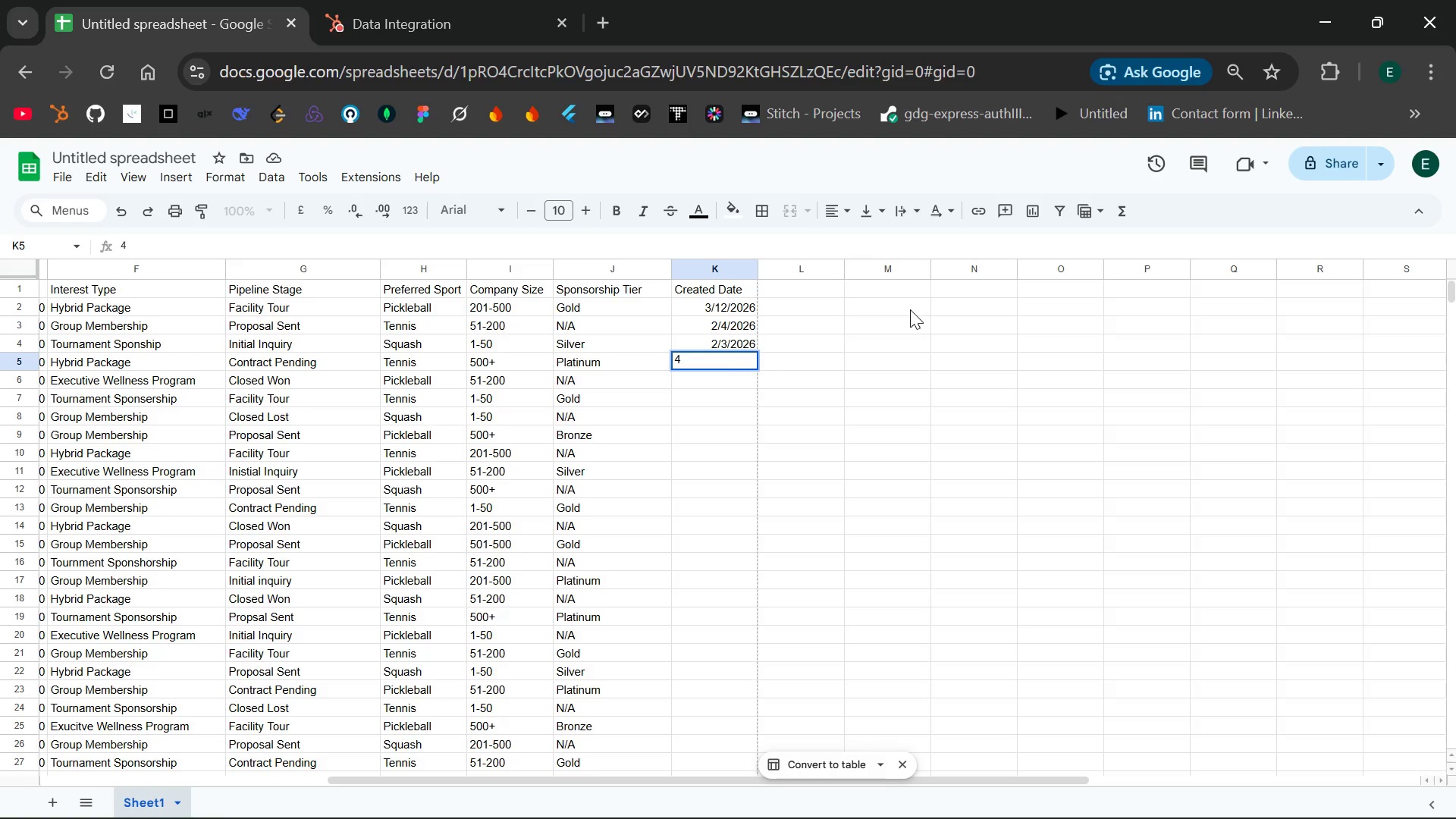 
key(Slash)
 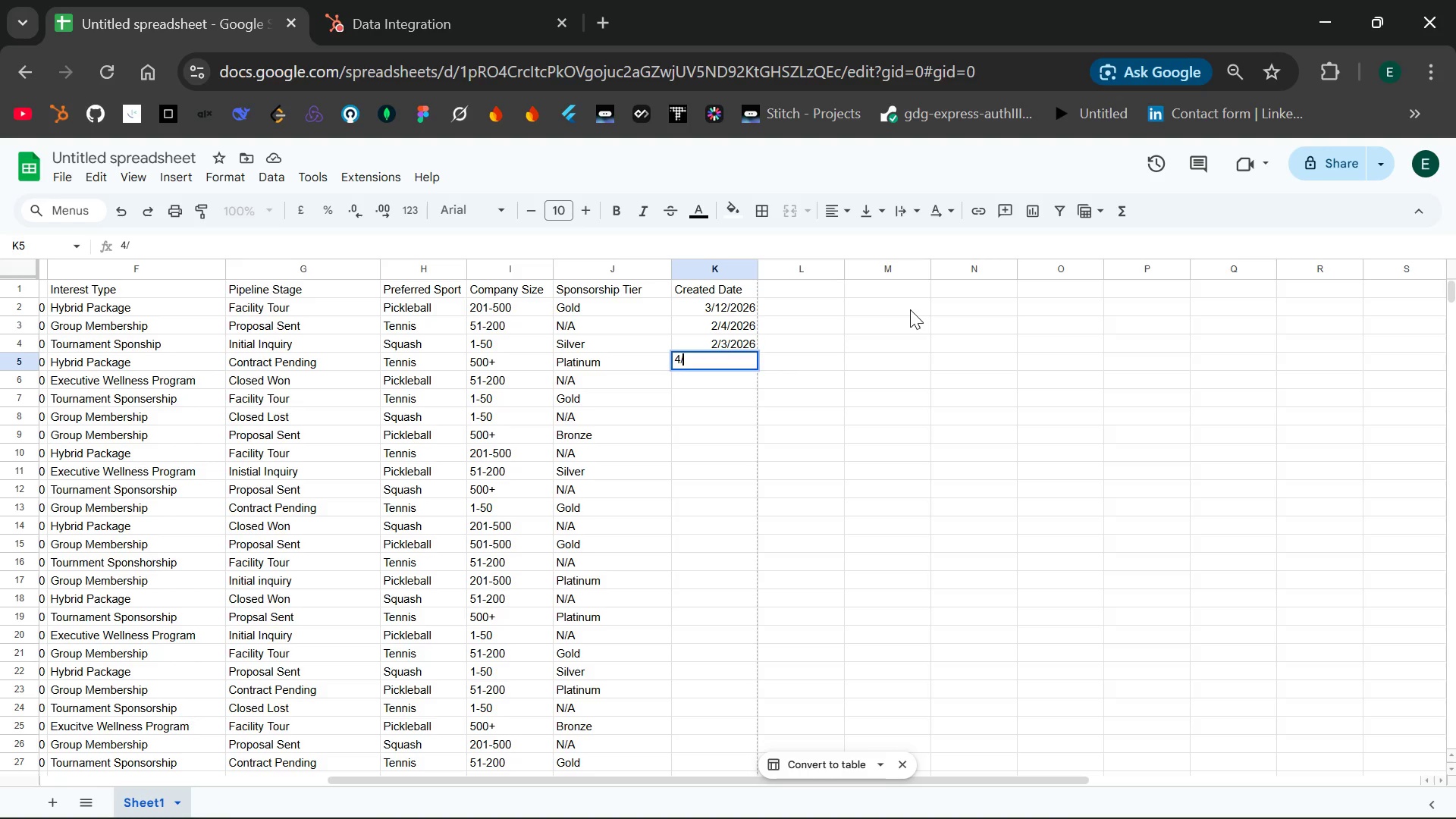 
type(4)
key(Backspace)
type(14/2026)
 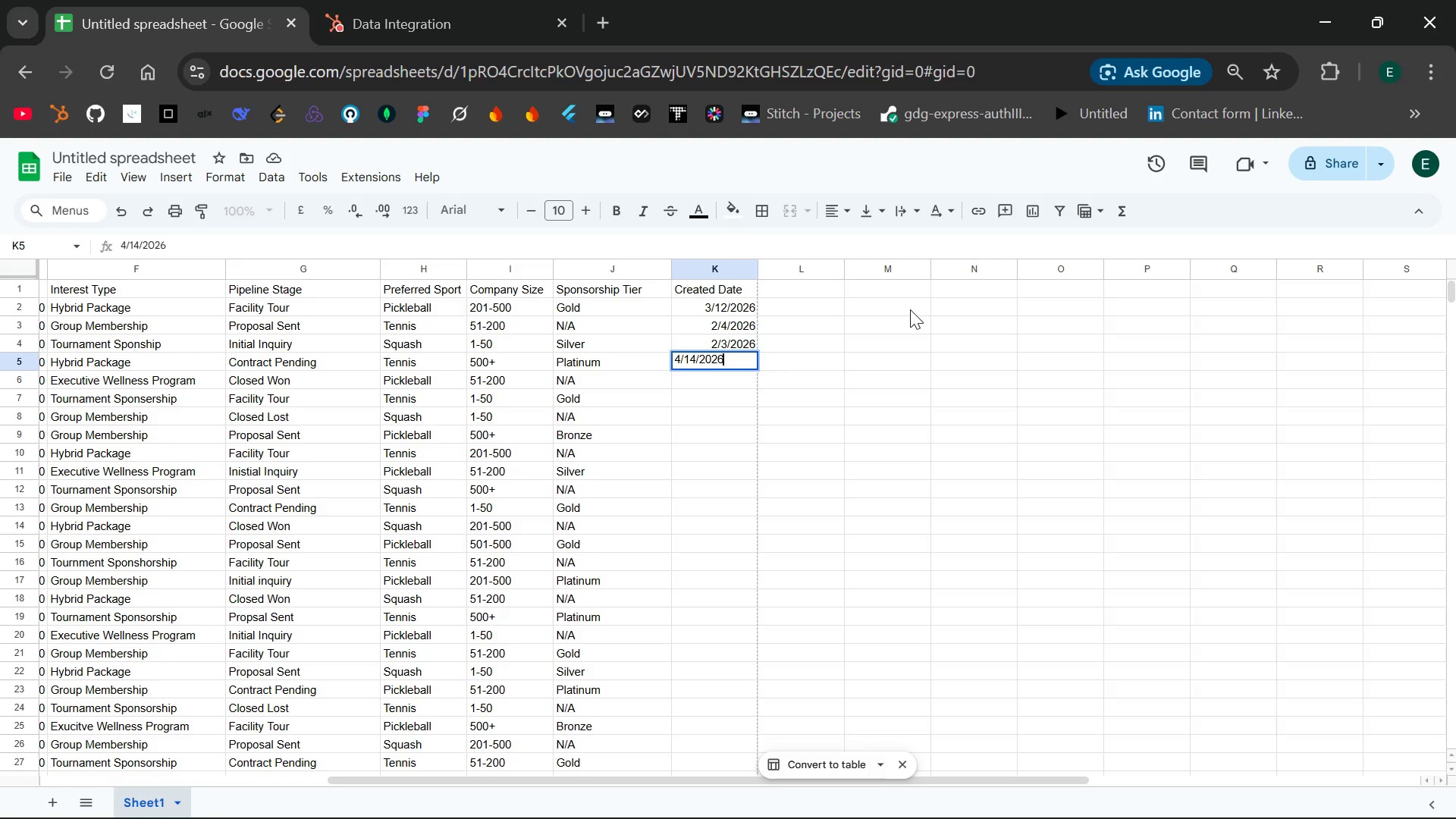 
key(Enter)
 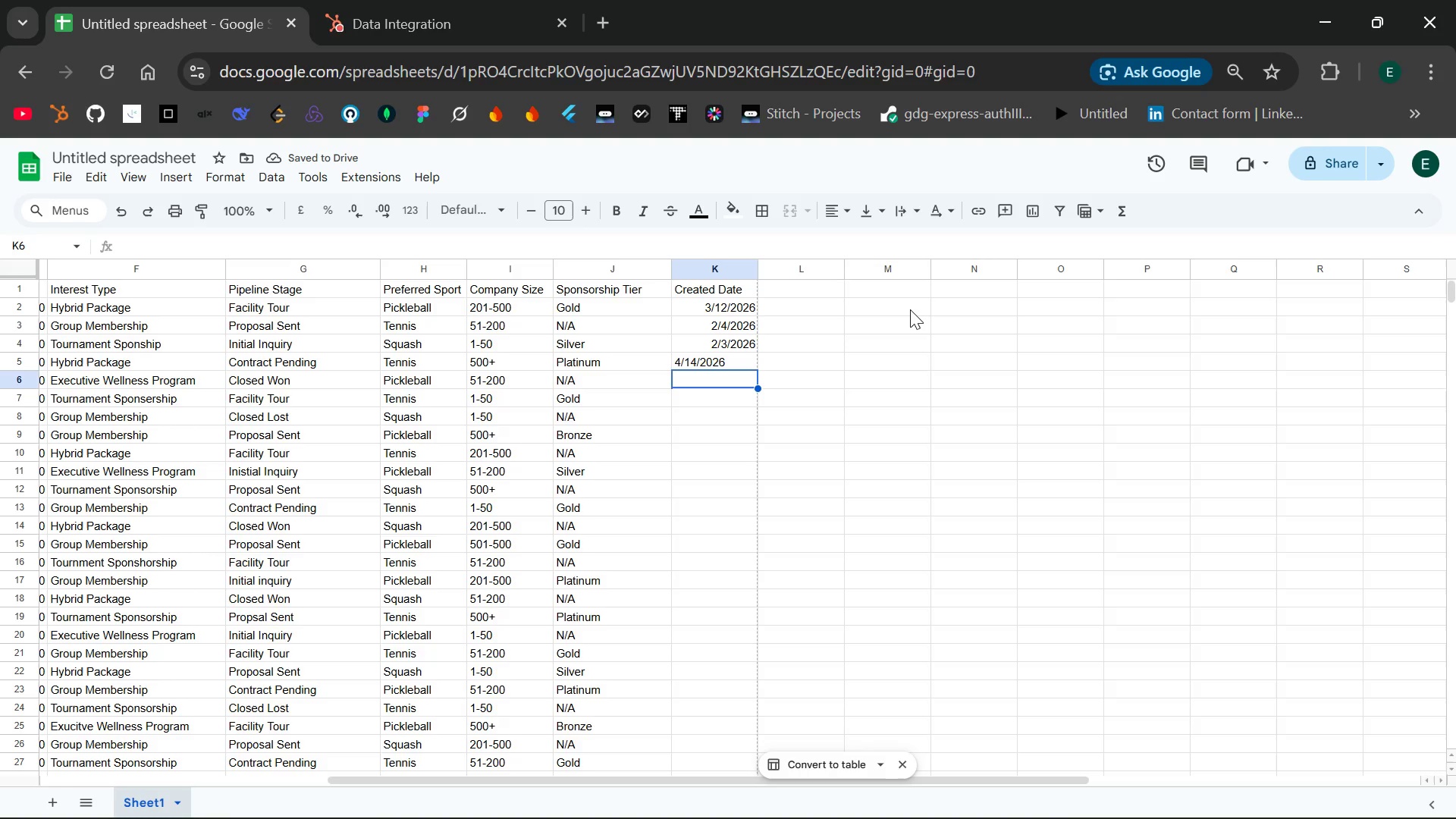 
type(3/15/2026)
 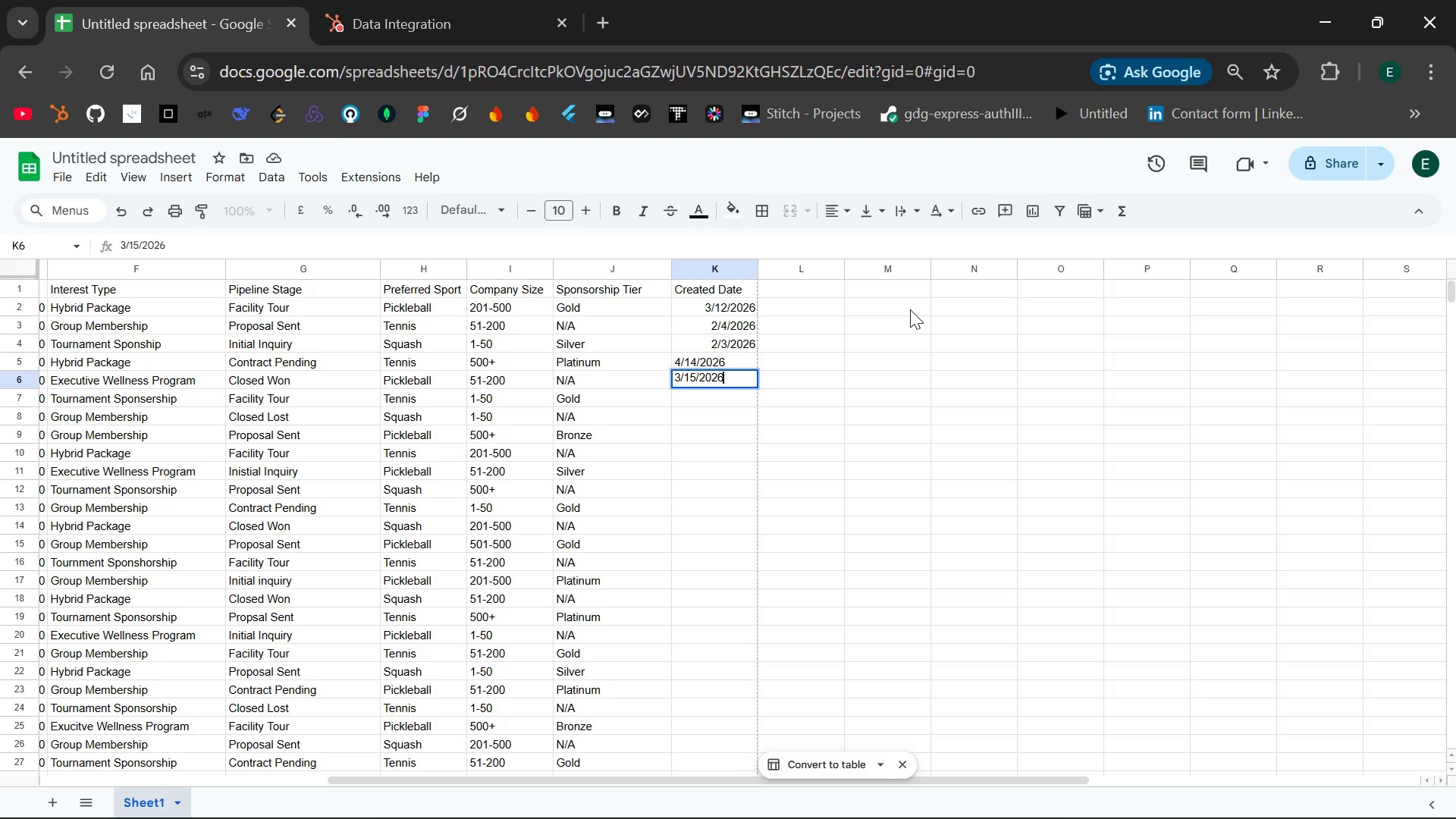 
key(Enter)
 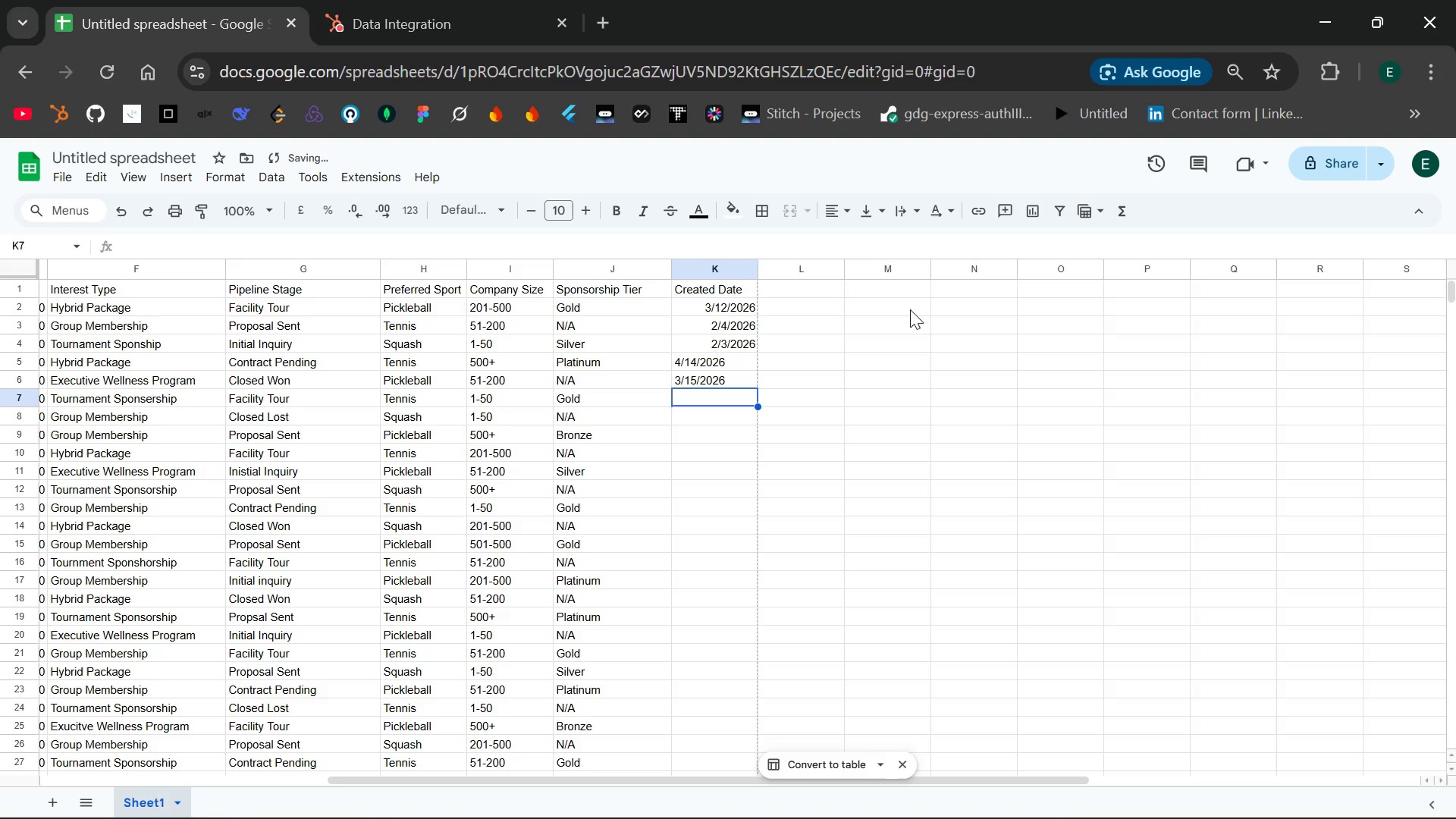 
type(3/28/2026)
 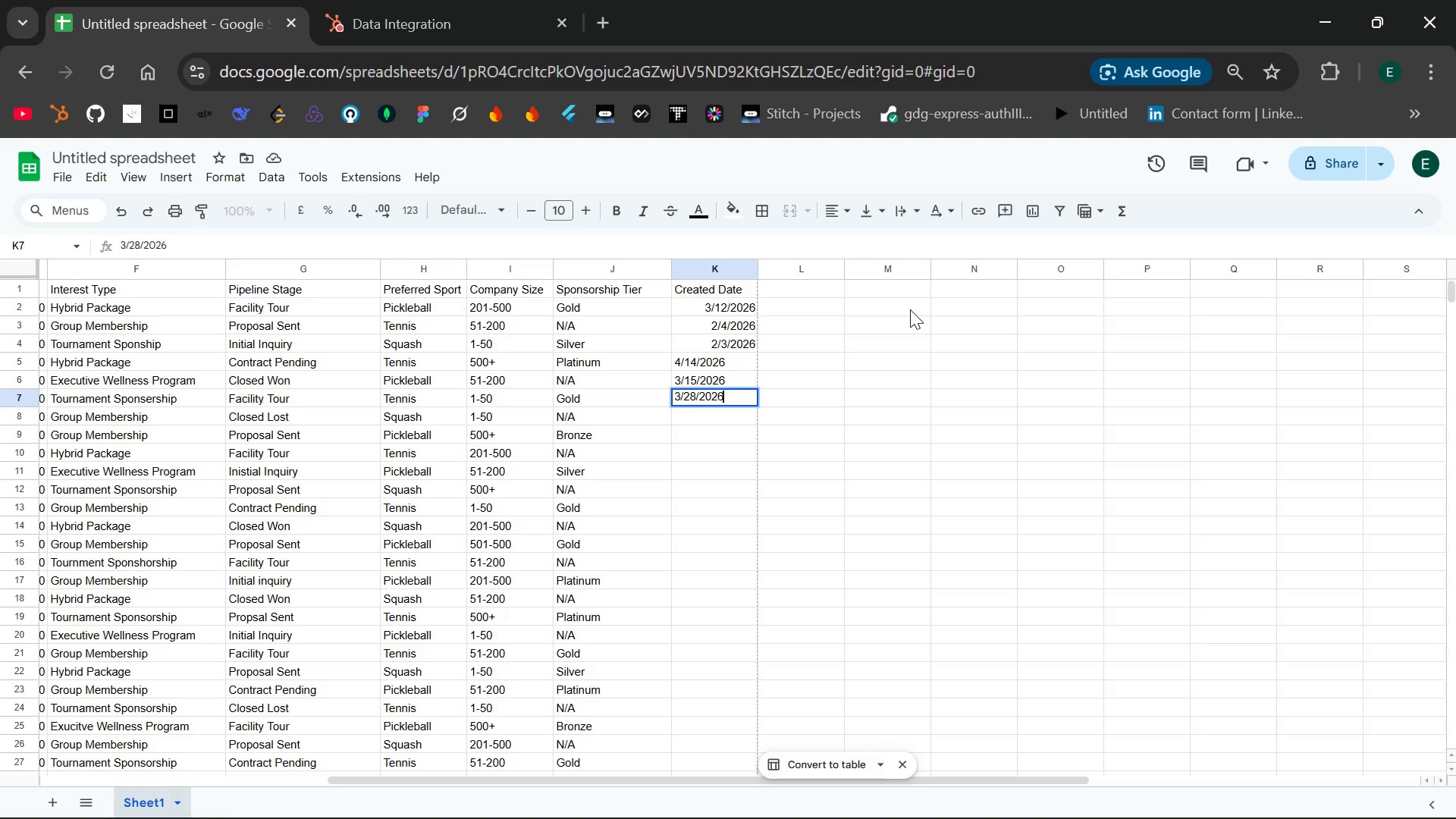 
key(Enter)
 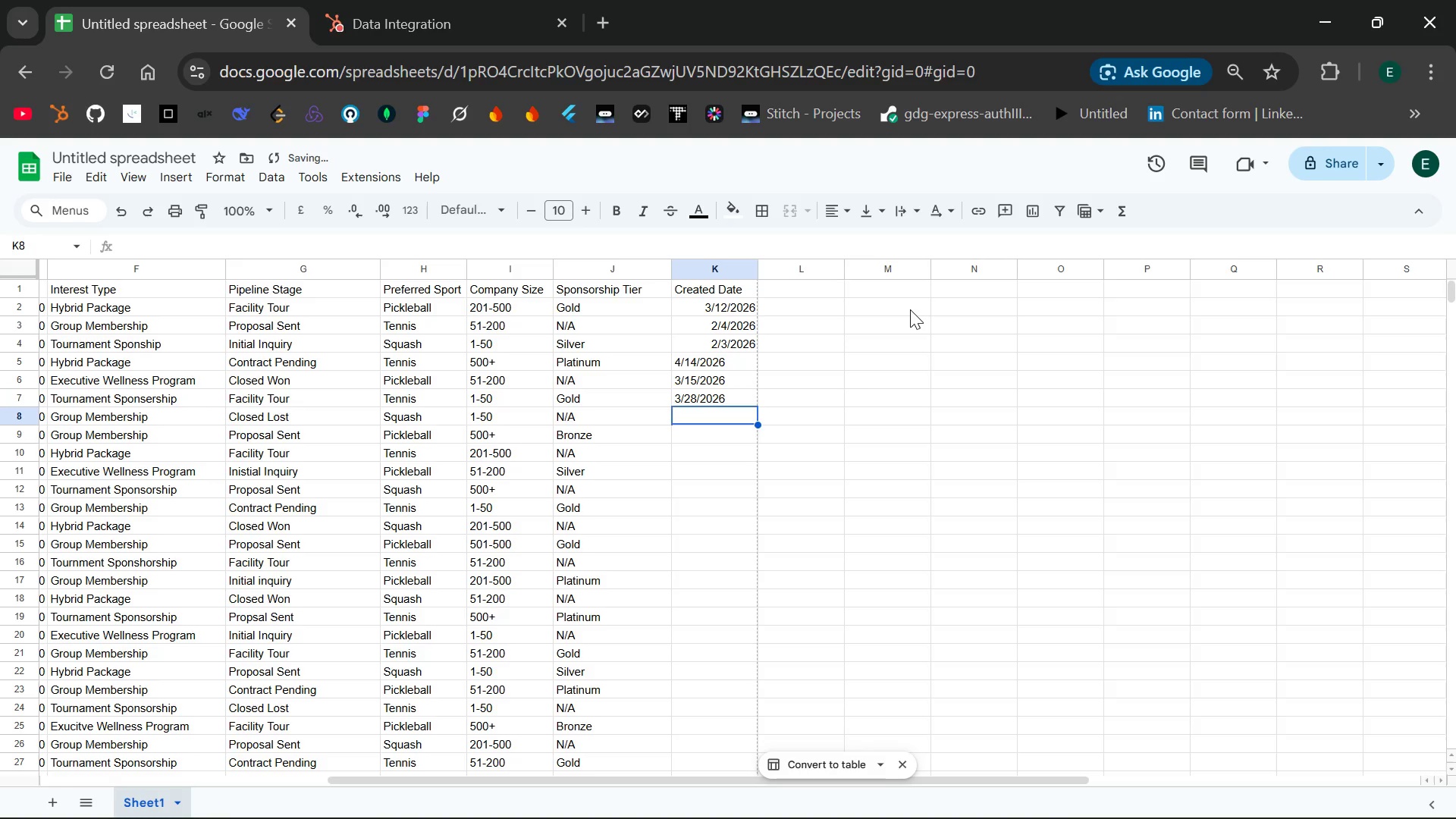 
type(3/18/2026)
 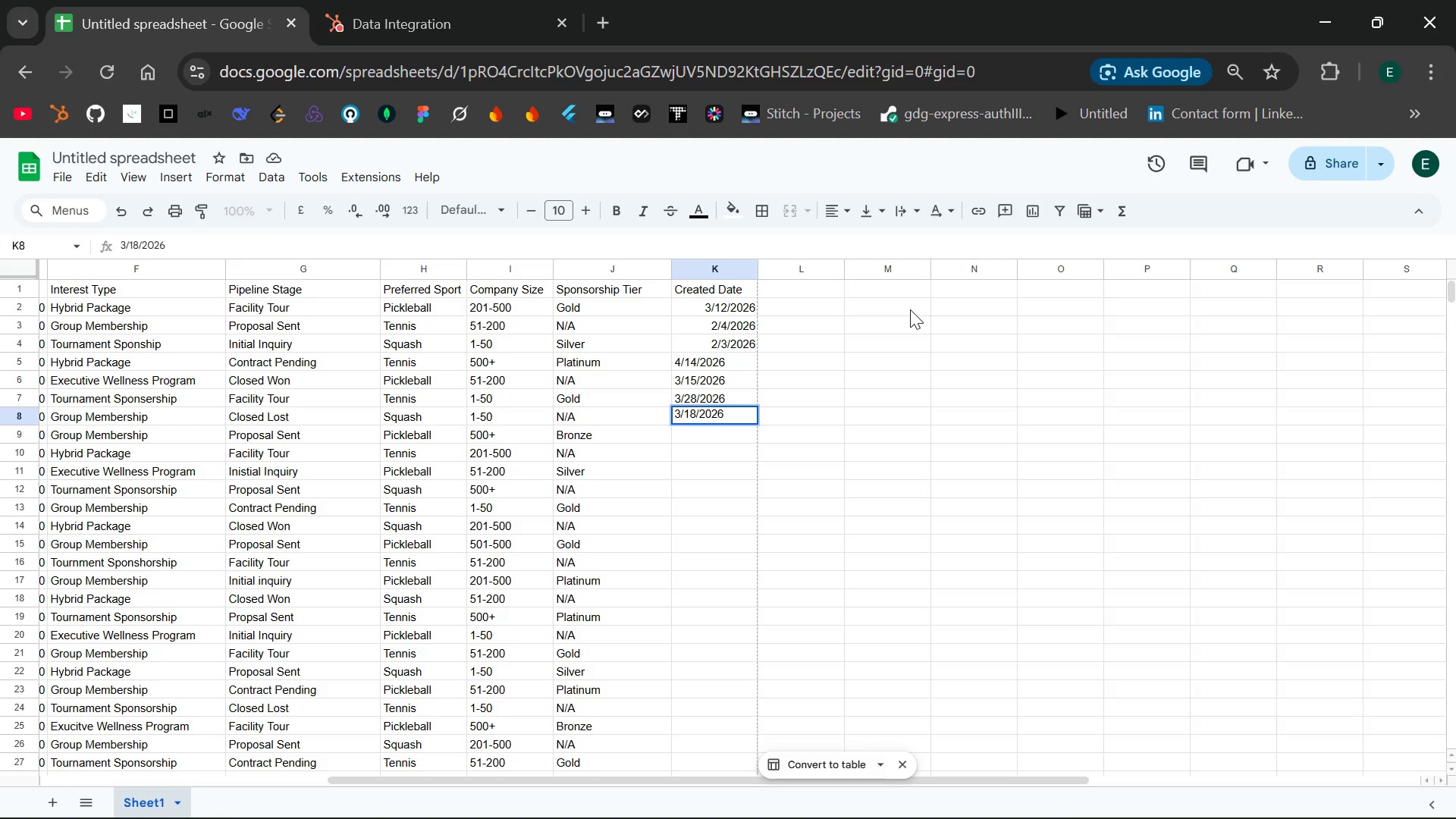 
key(Enter)
 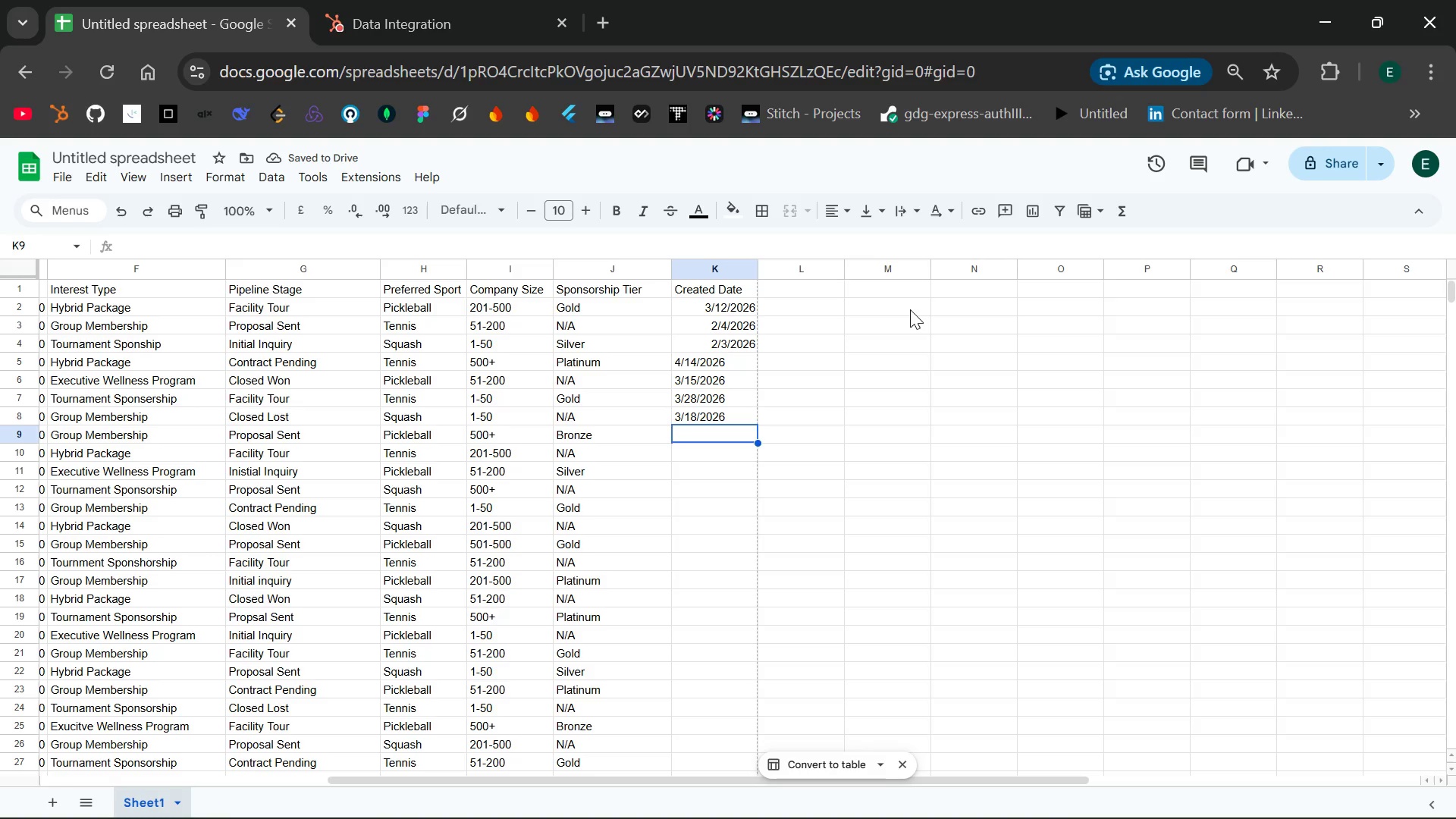 
key(4)
 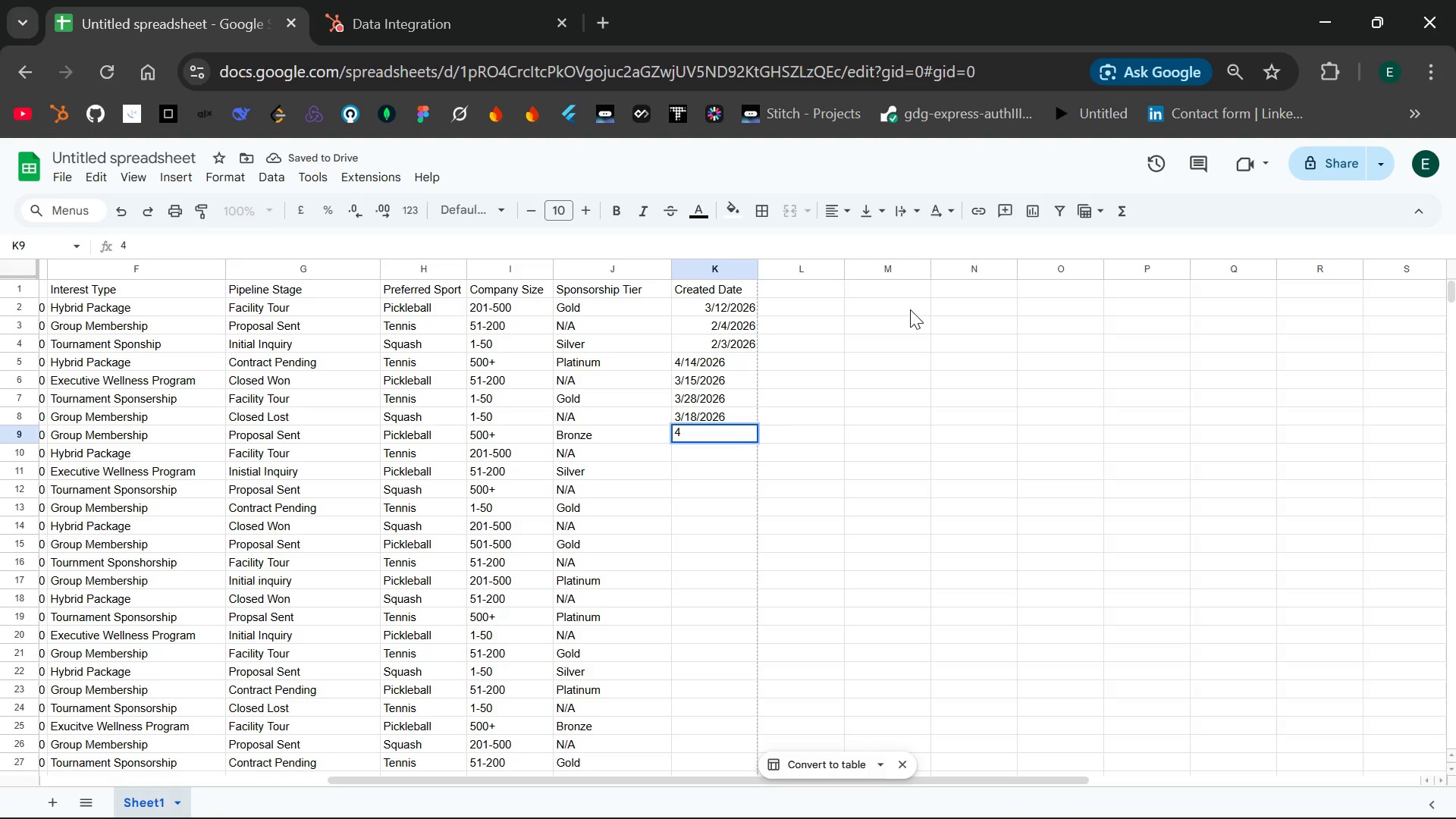 
key(Slash)
 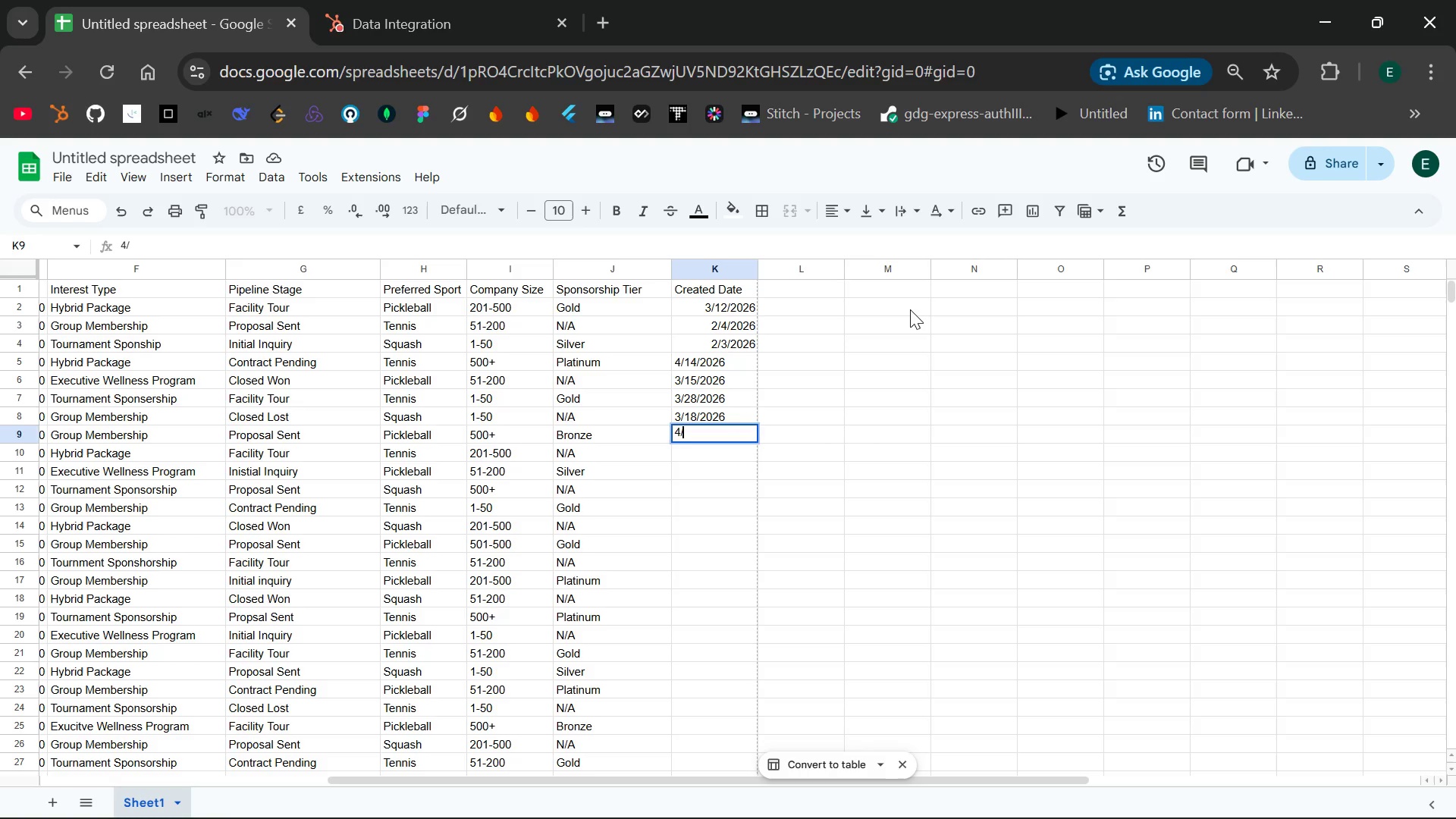 
type(2/2026)
 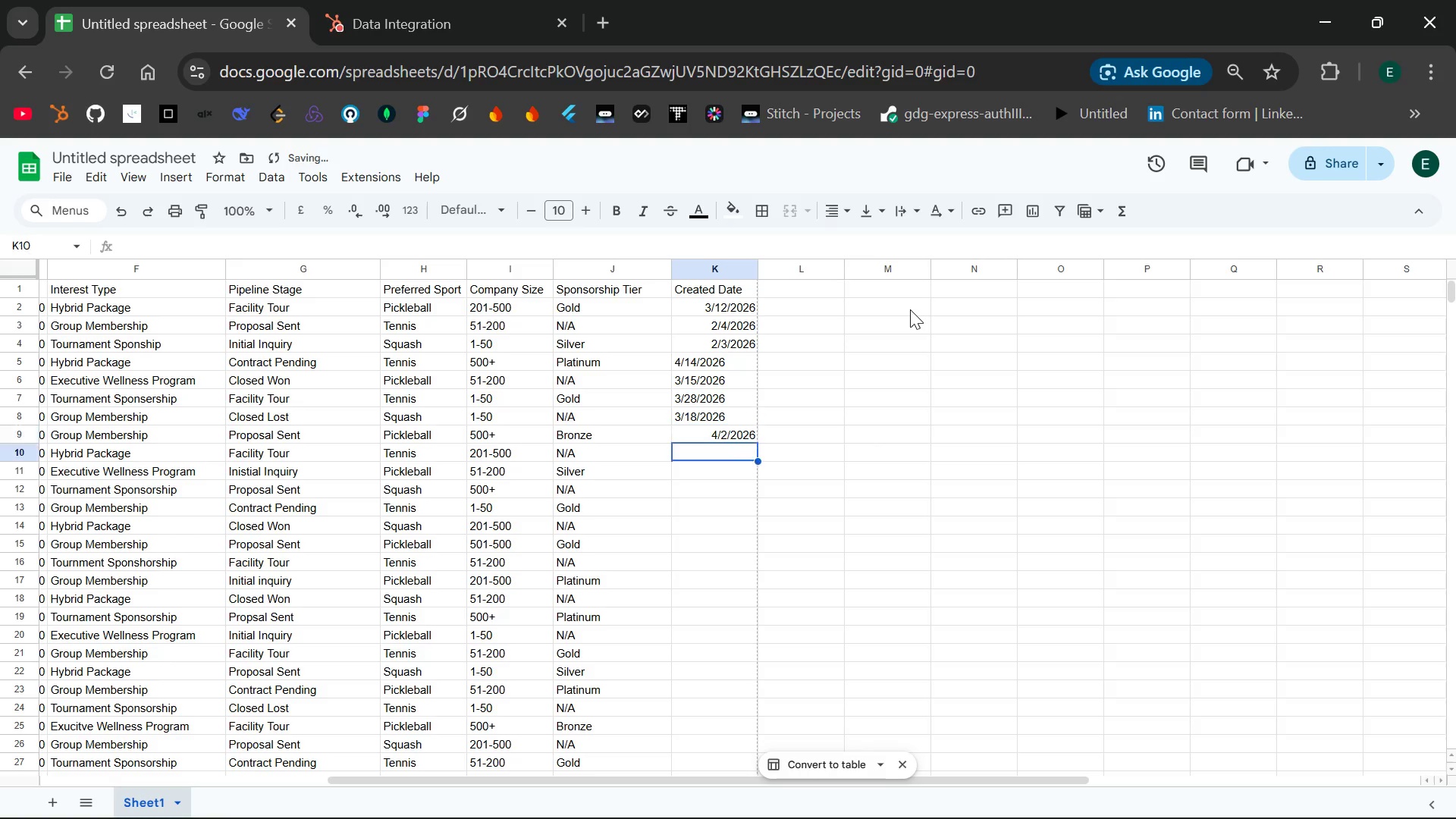 
key(Enter)
 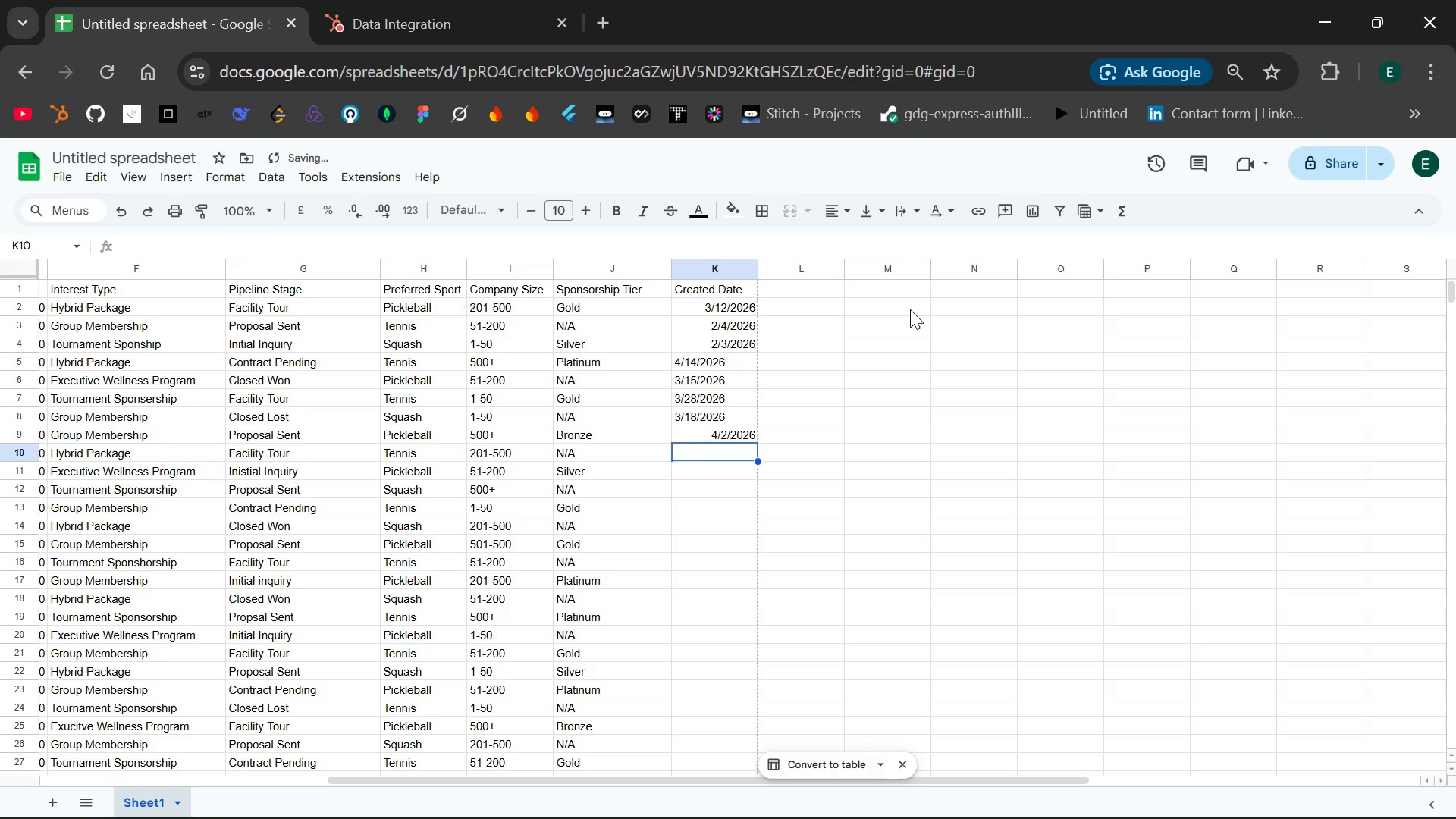 
type(2)
key(Backspace)
type(4/5/2026)
 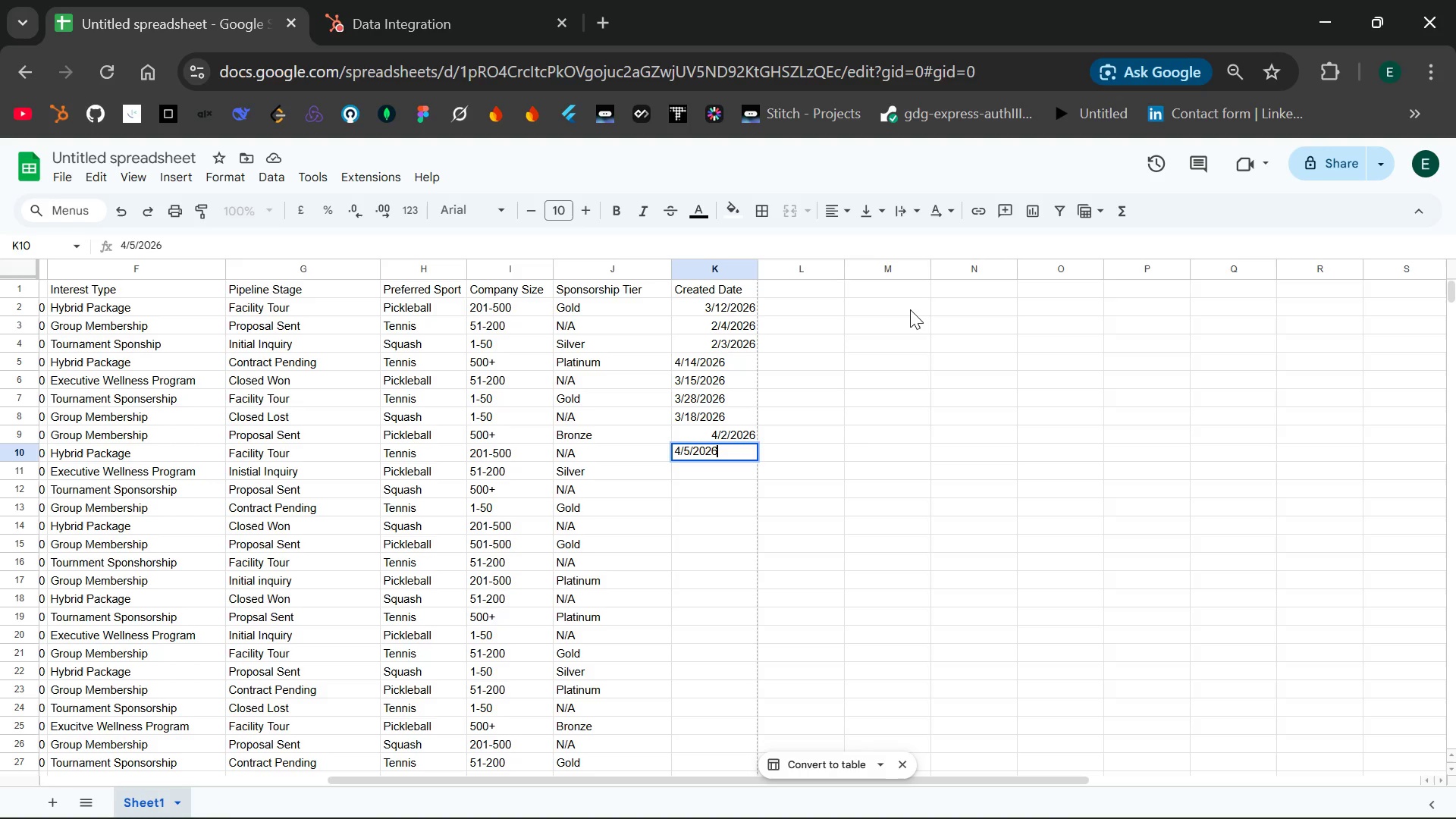 
key(Enter)
 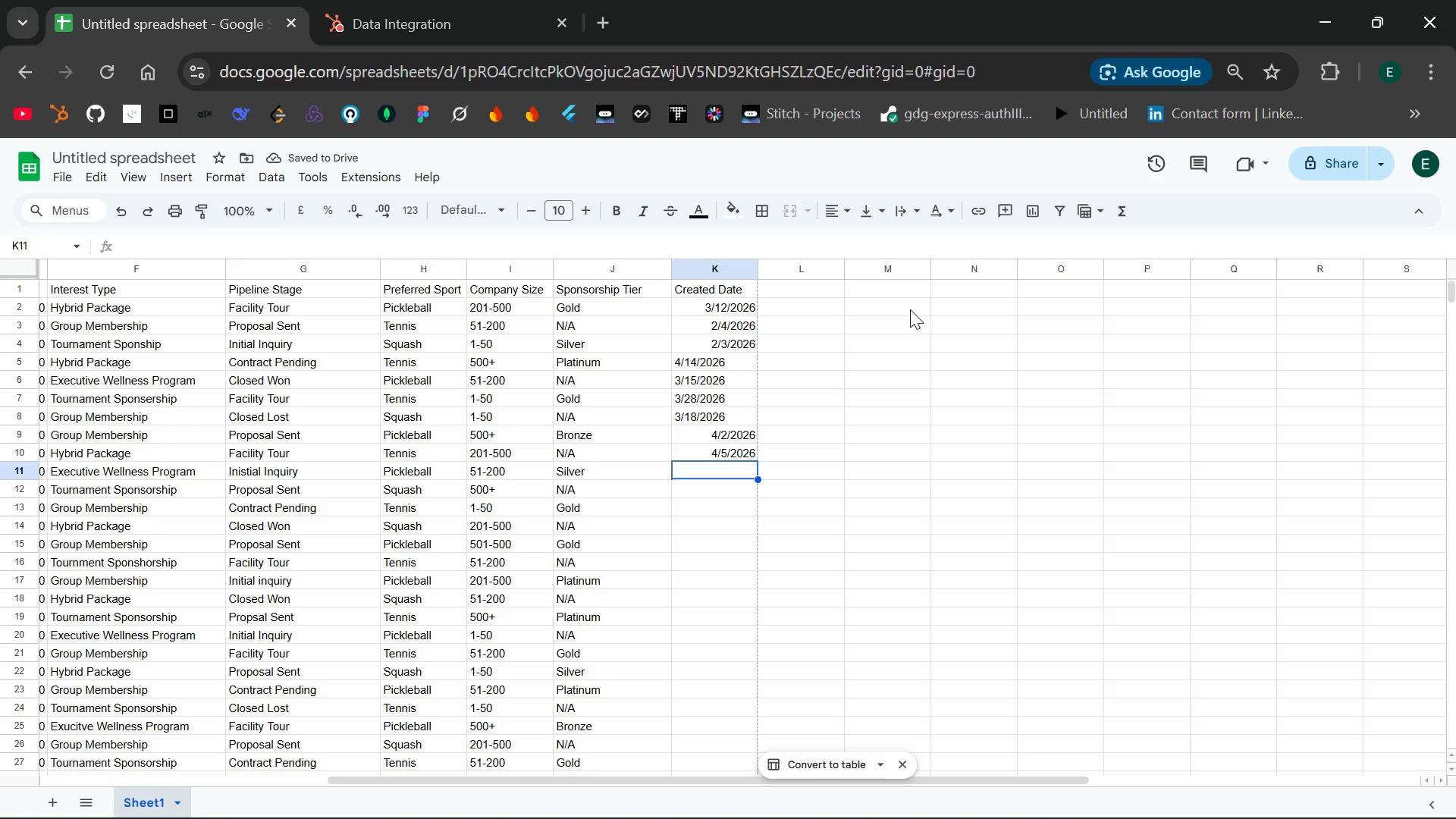 
wait(5.81)
 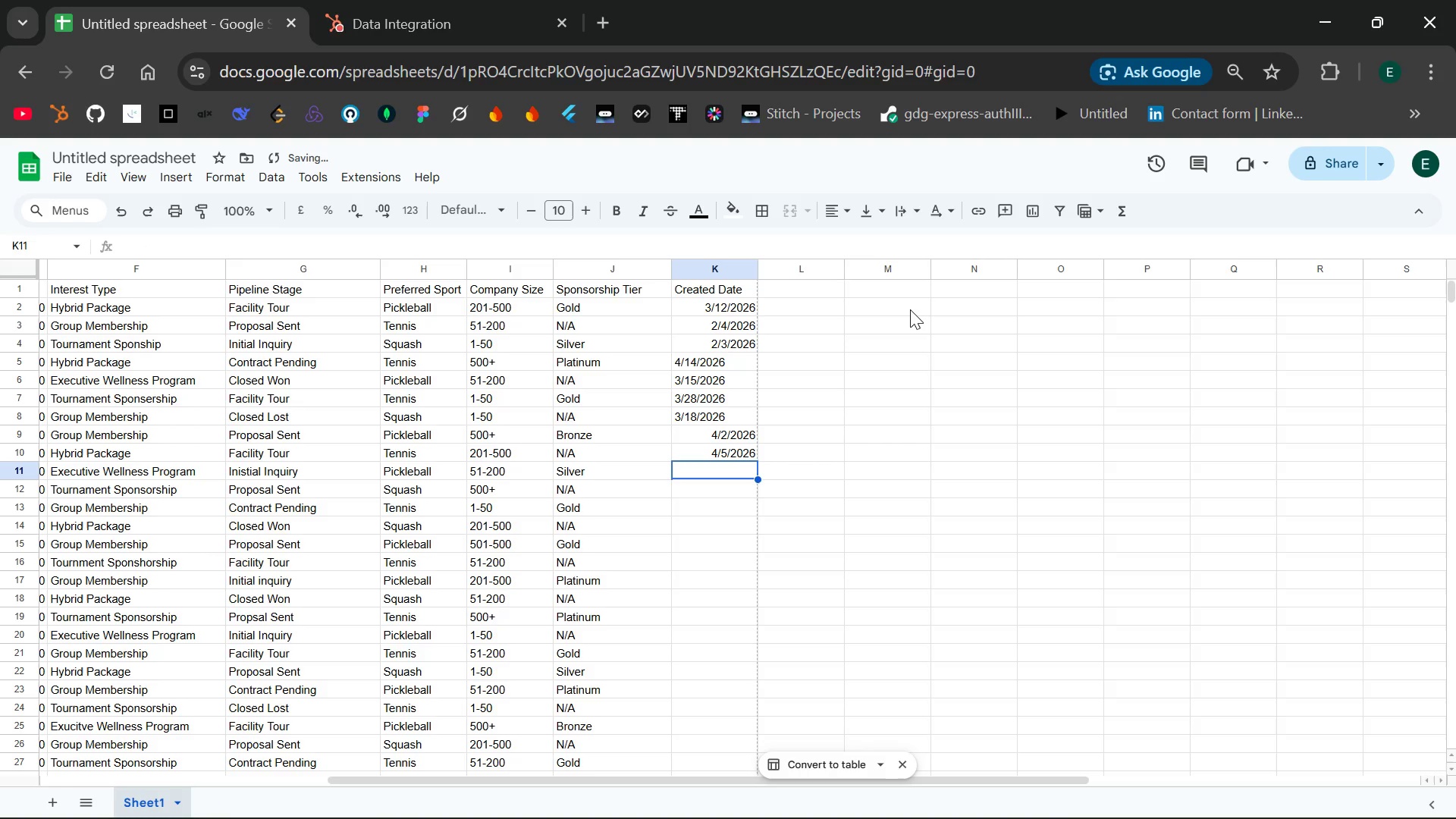 
key(4)
 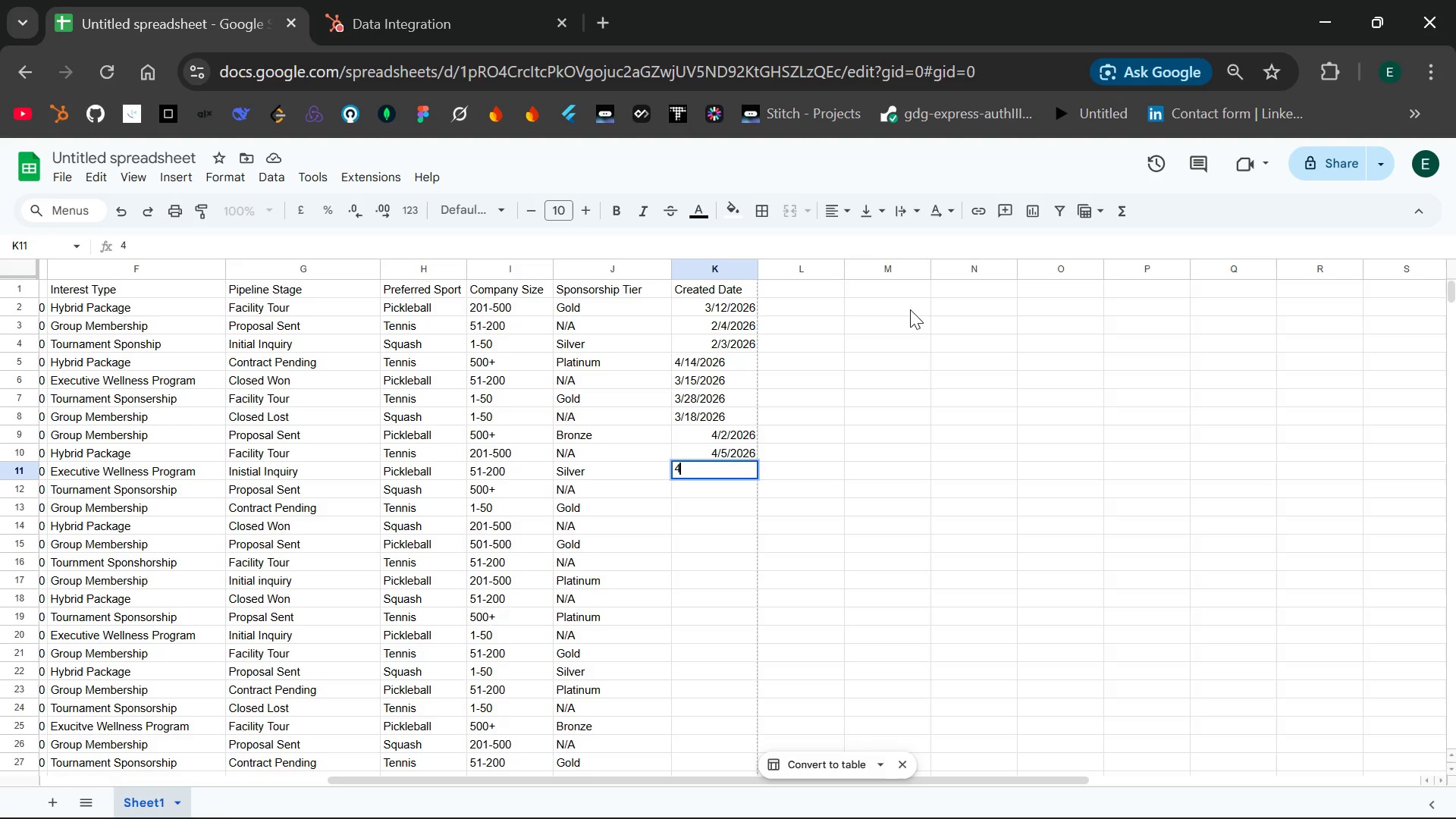 
key(Slash)
 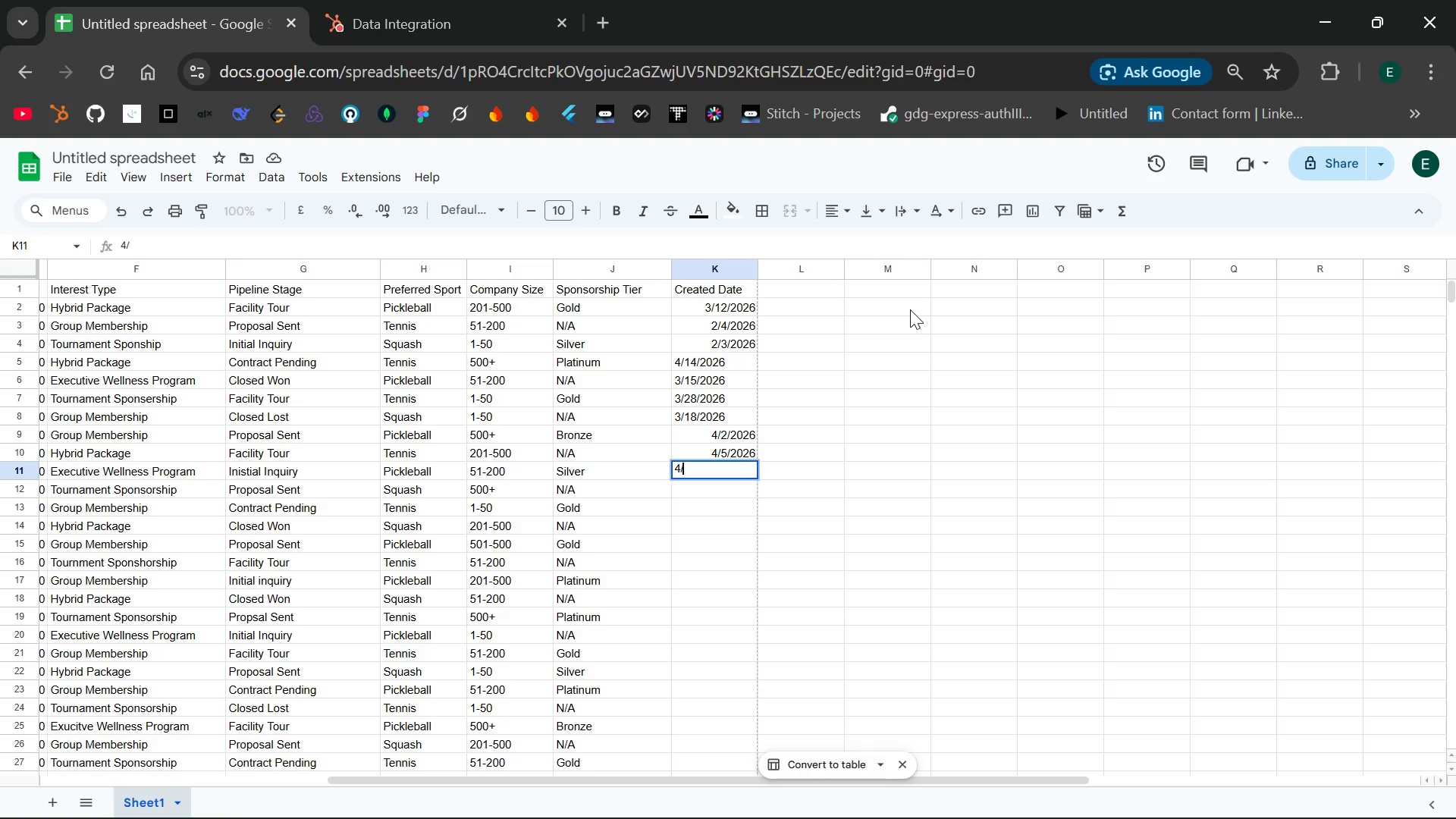 
key(8)
 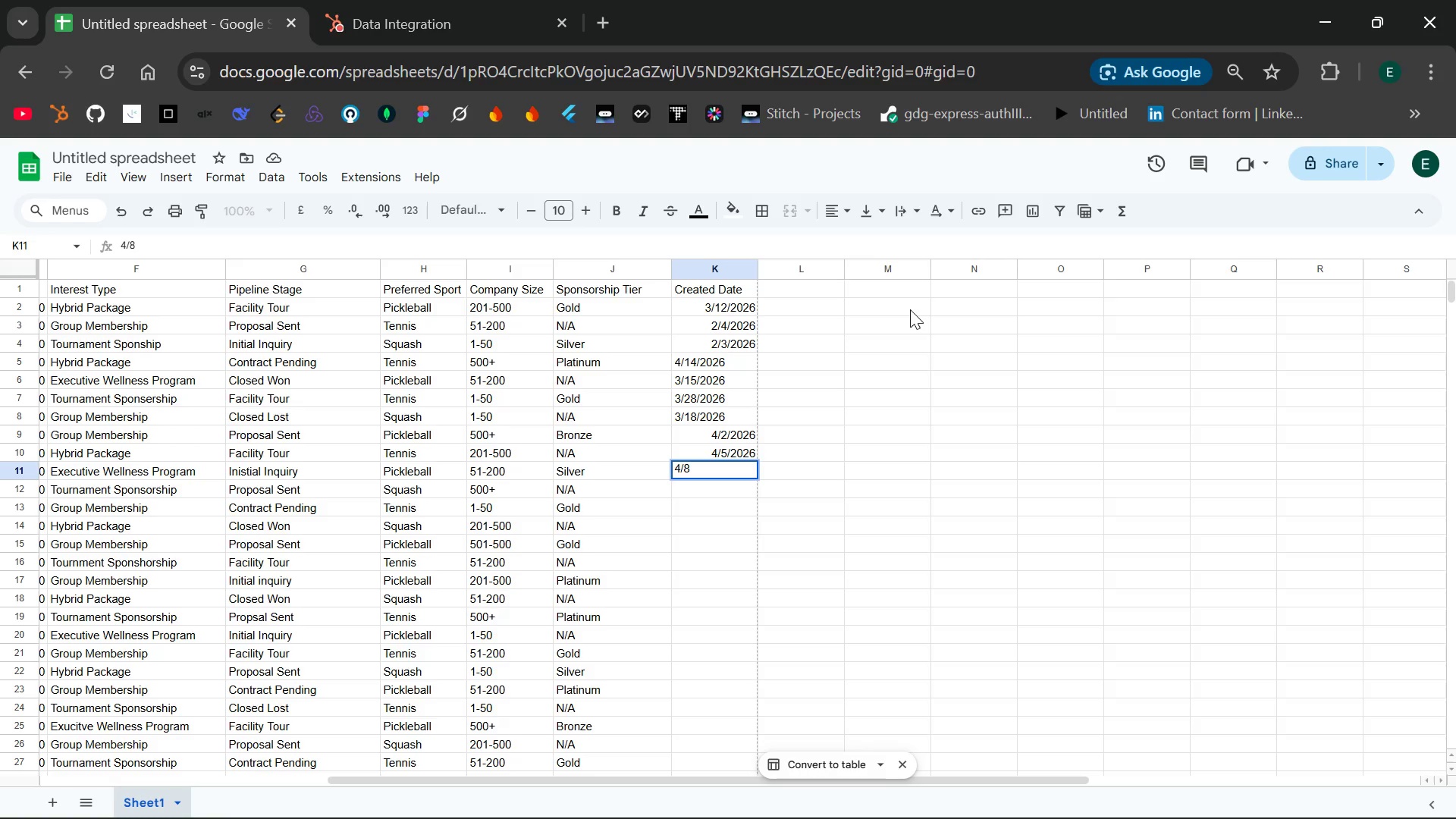 
key(Slash)
 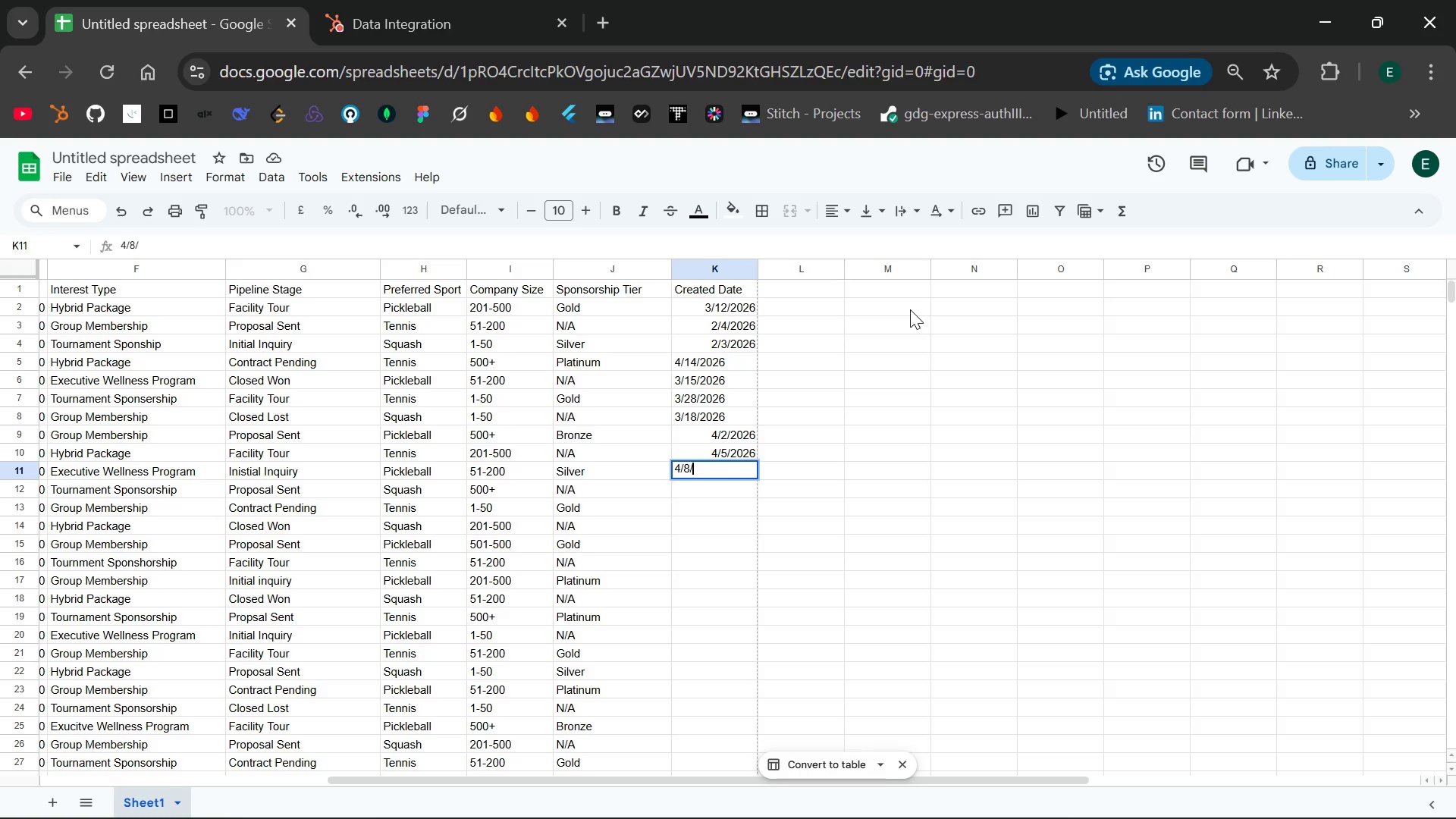 
type(2026)
 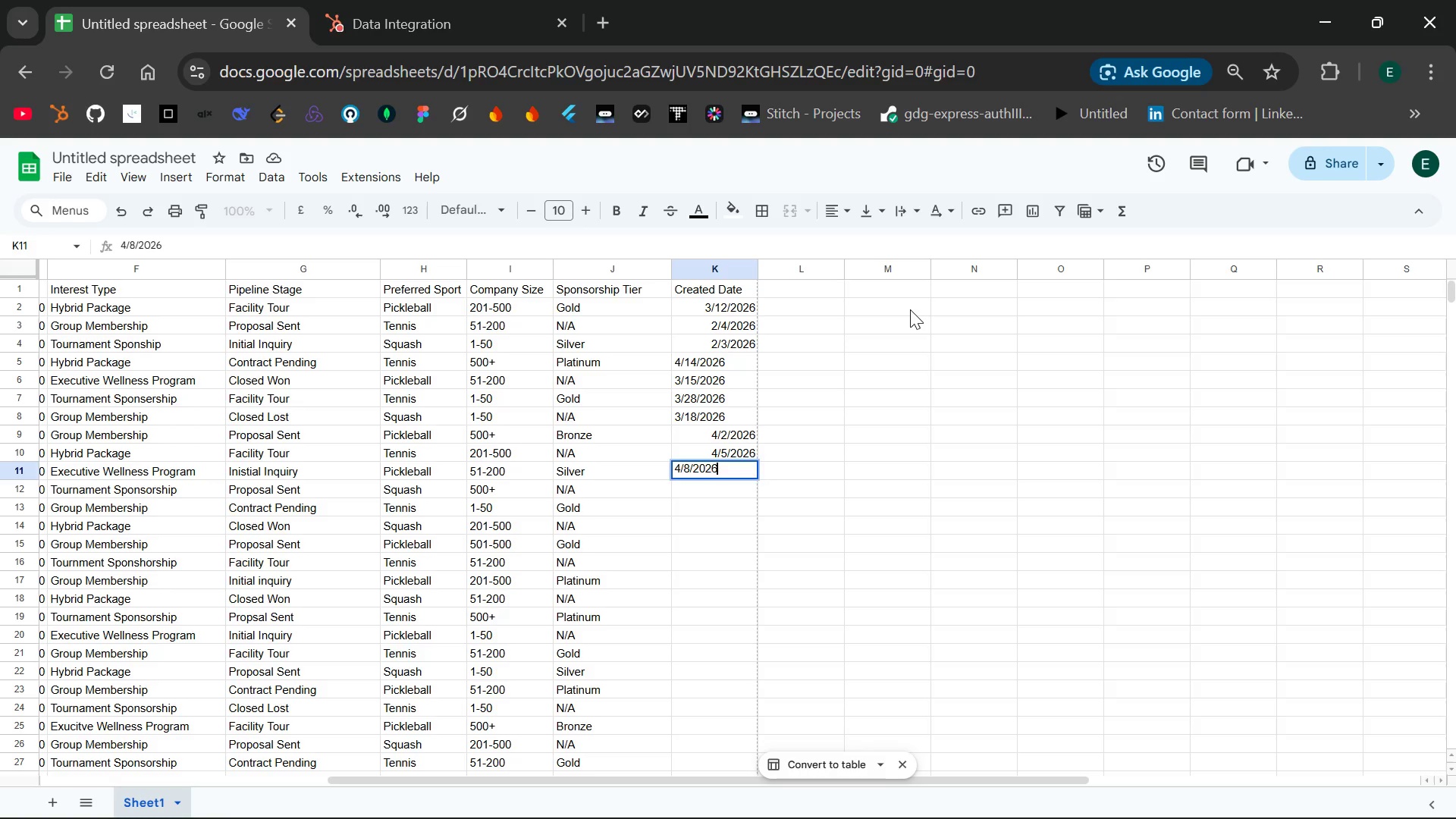 
key(Enter)
 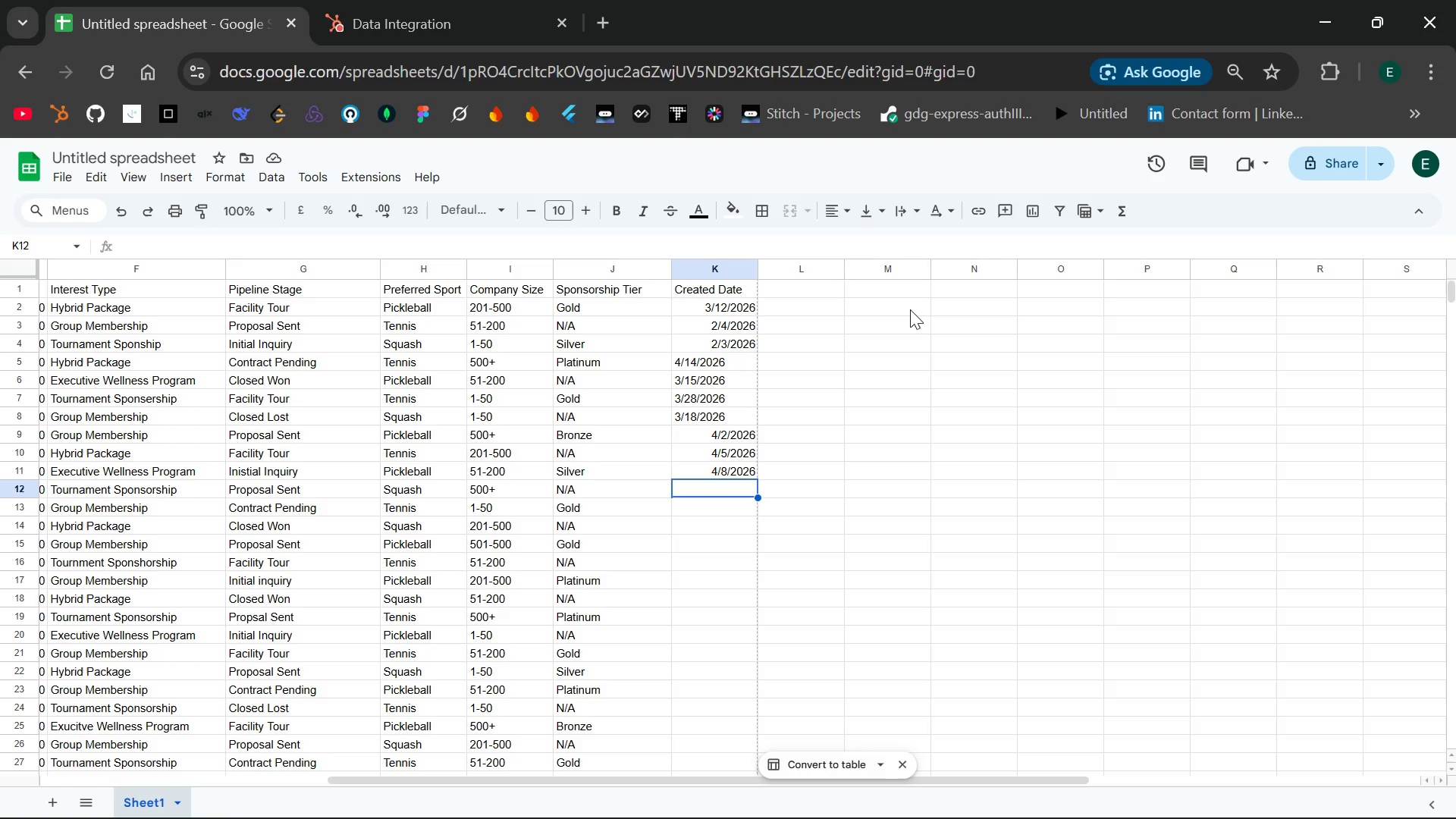 
wait(12.81)
 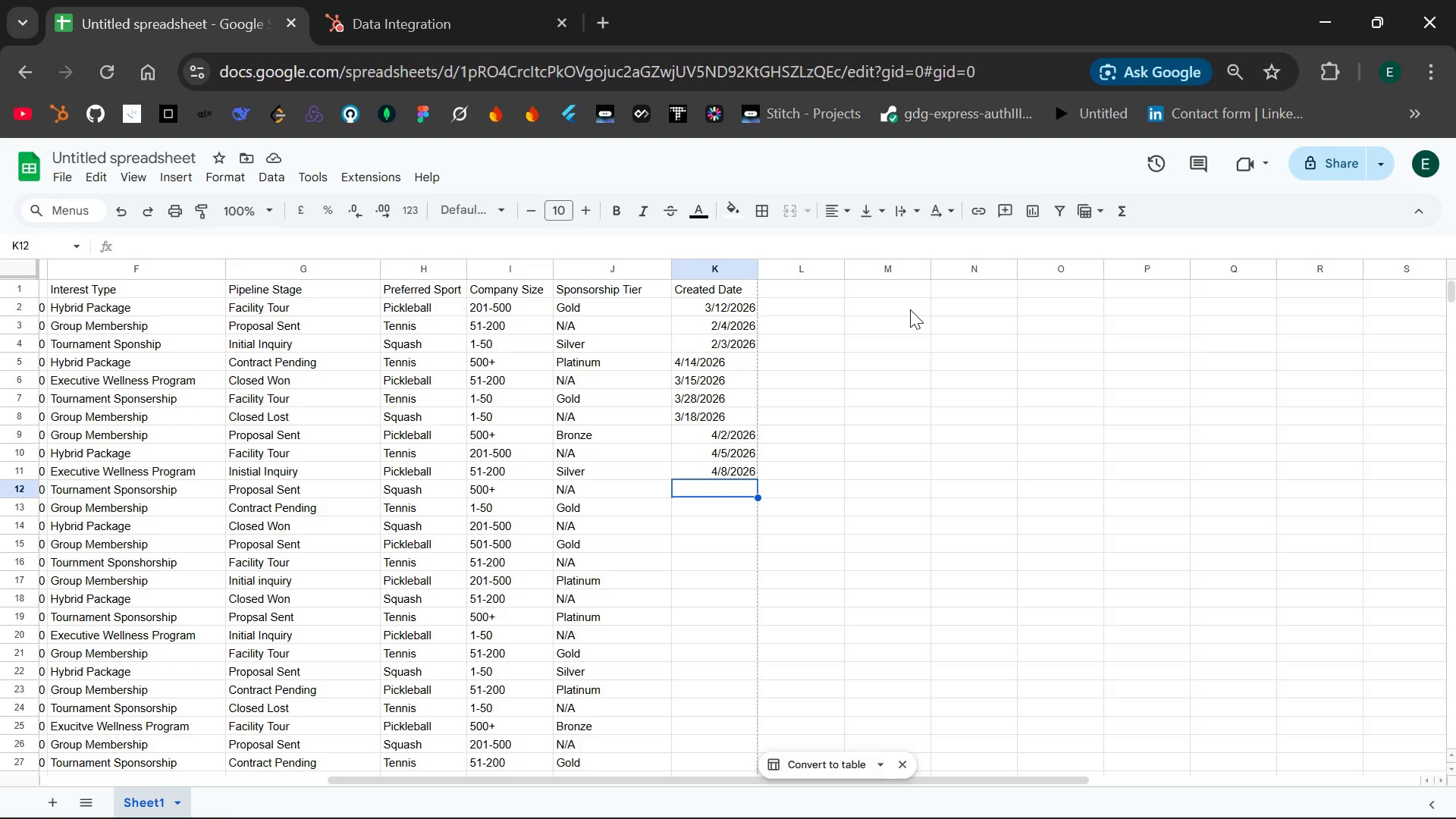 
key(4)
 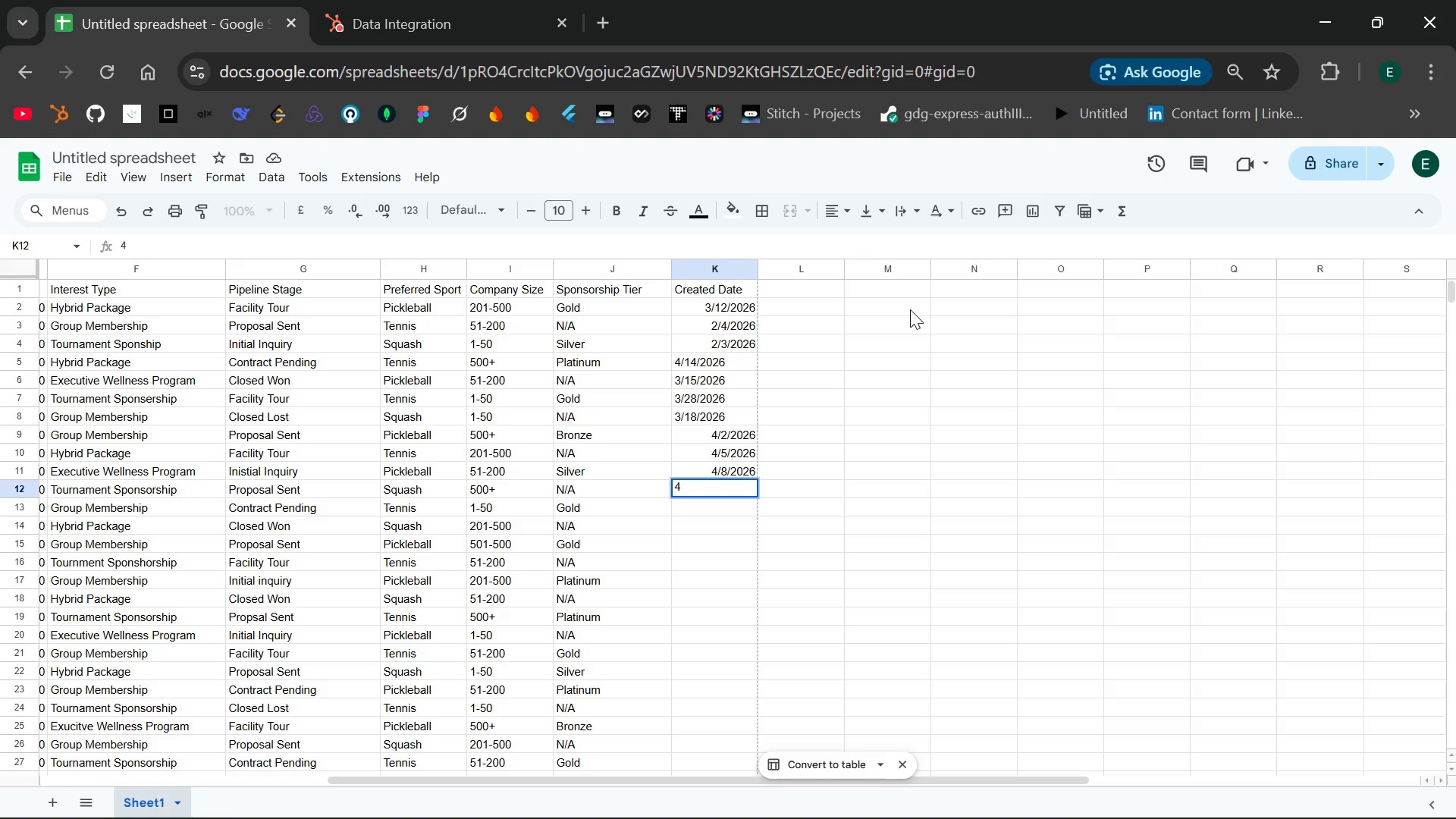 
key(Slash)
 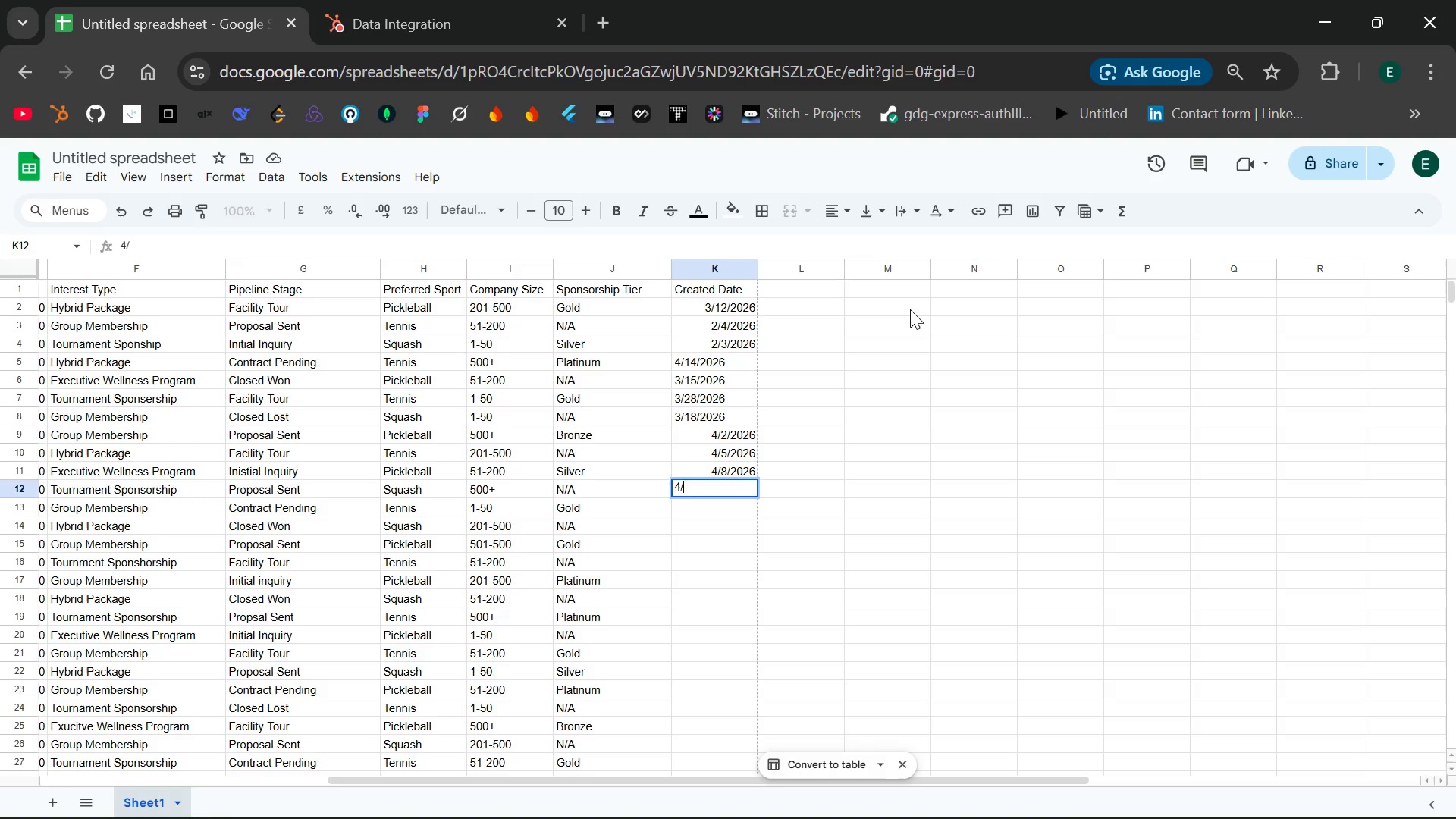 
type(10/2026)
 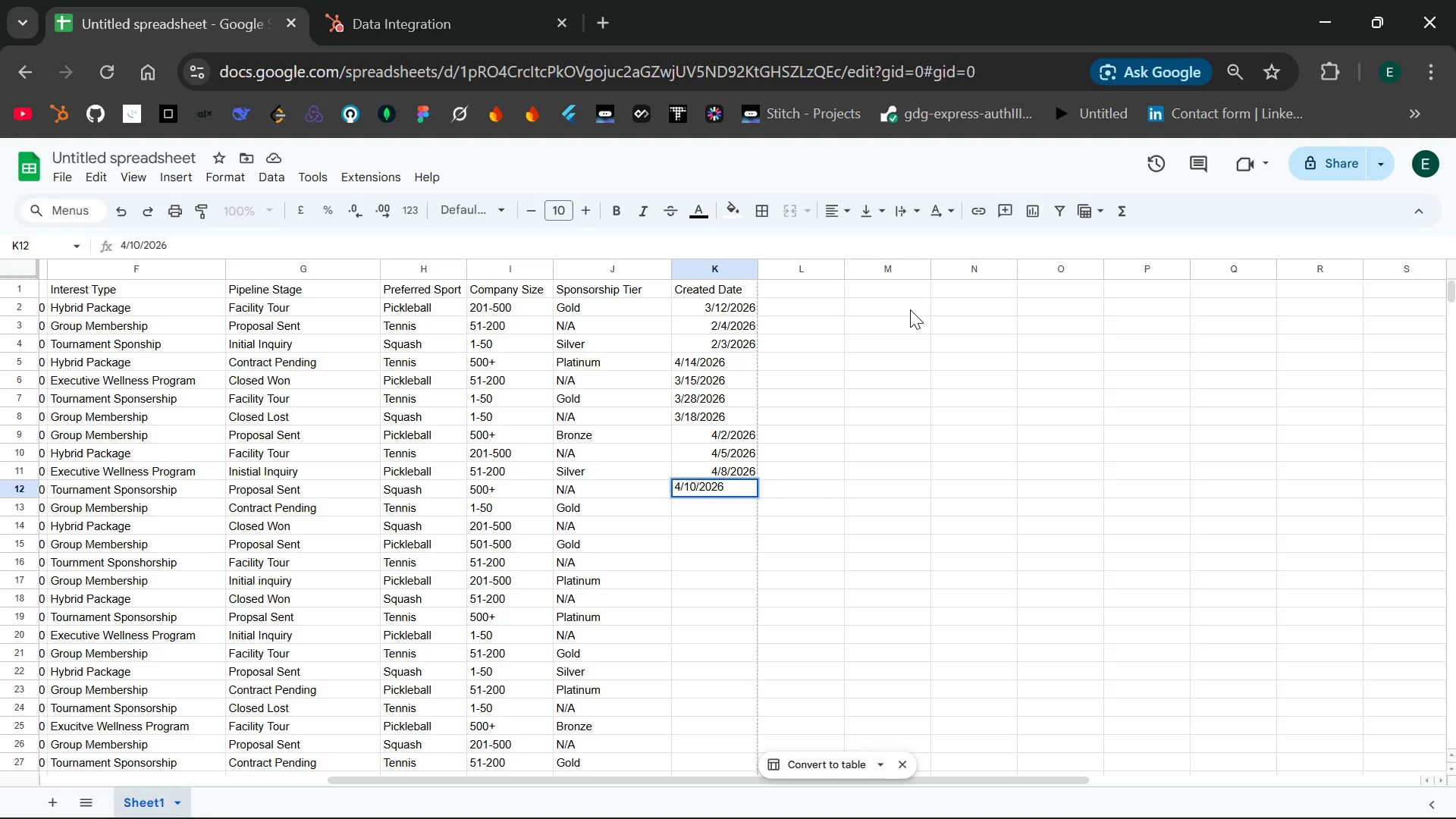 
key(Enter)
 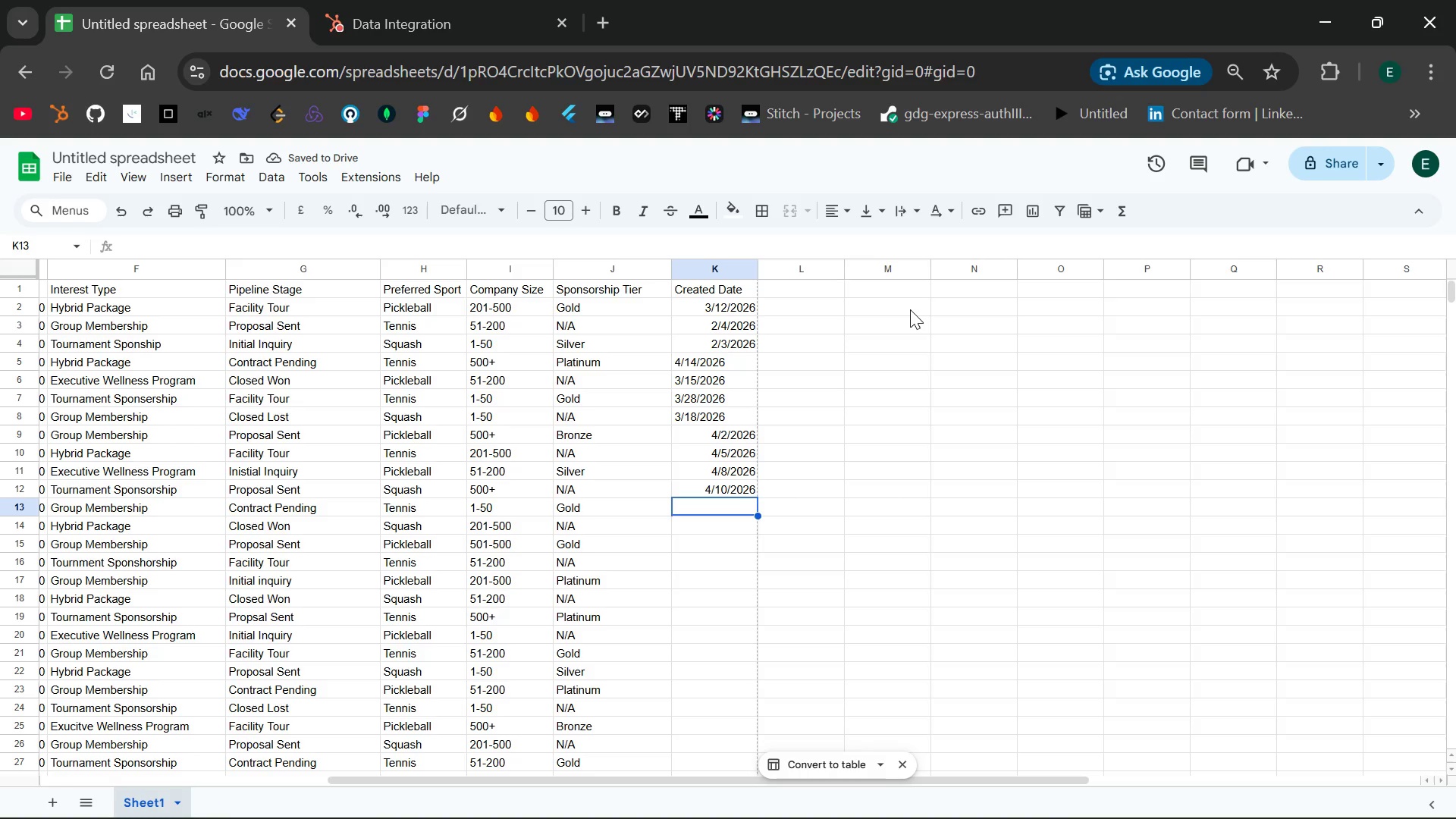 
wait(6.06)
 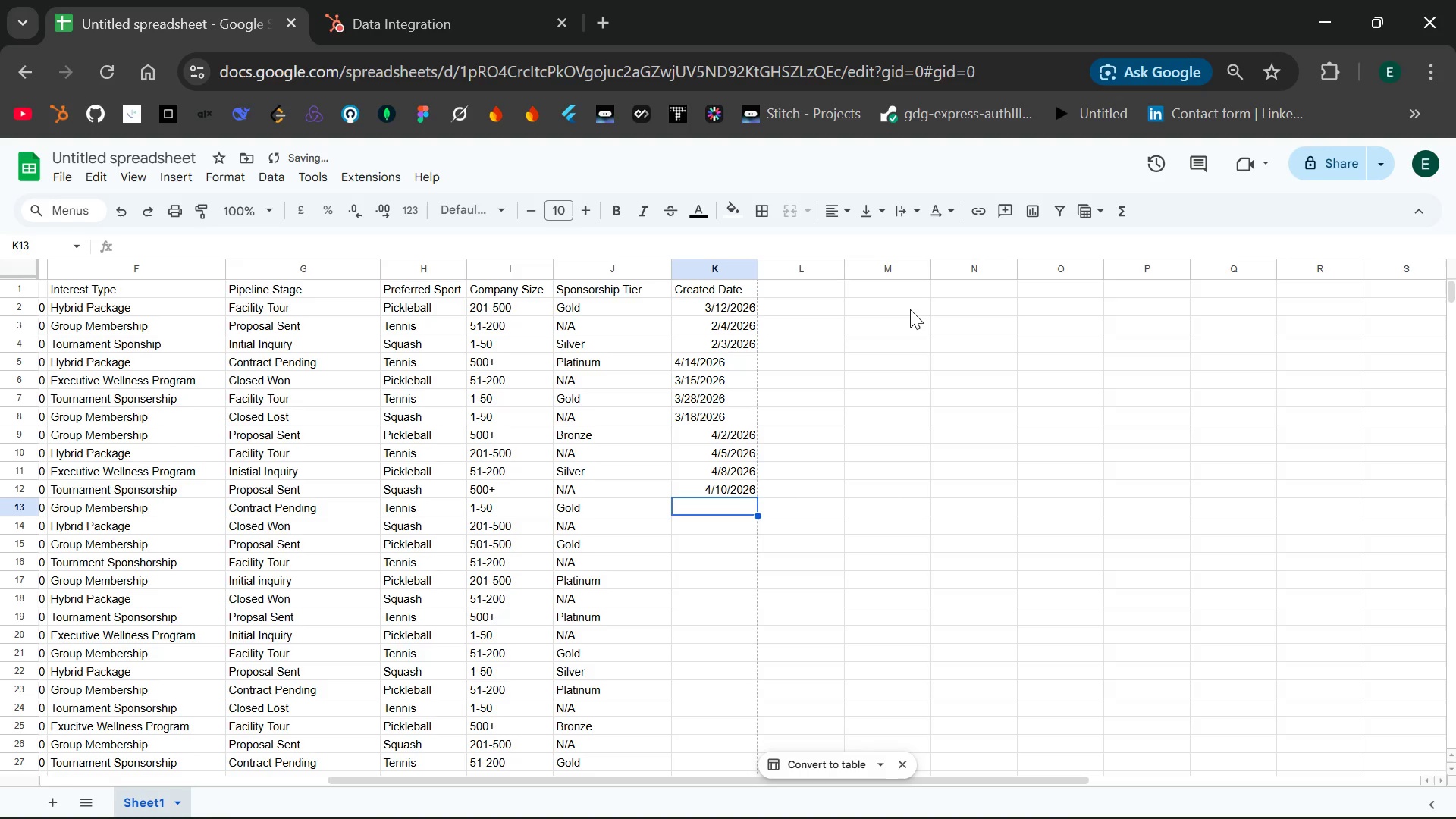 
type(4/15/2026)
 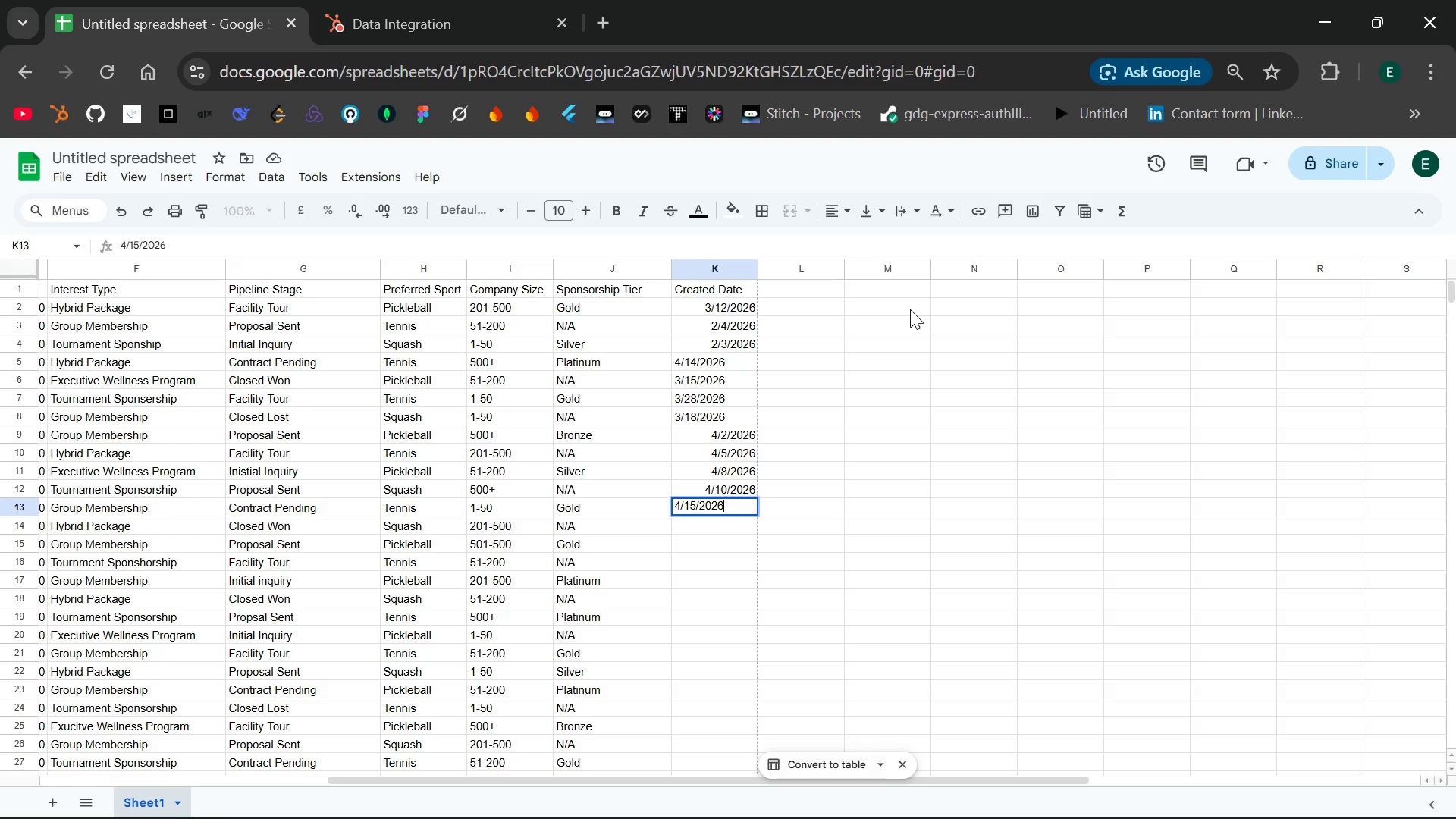 
key(Enter)
 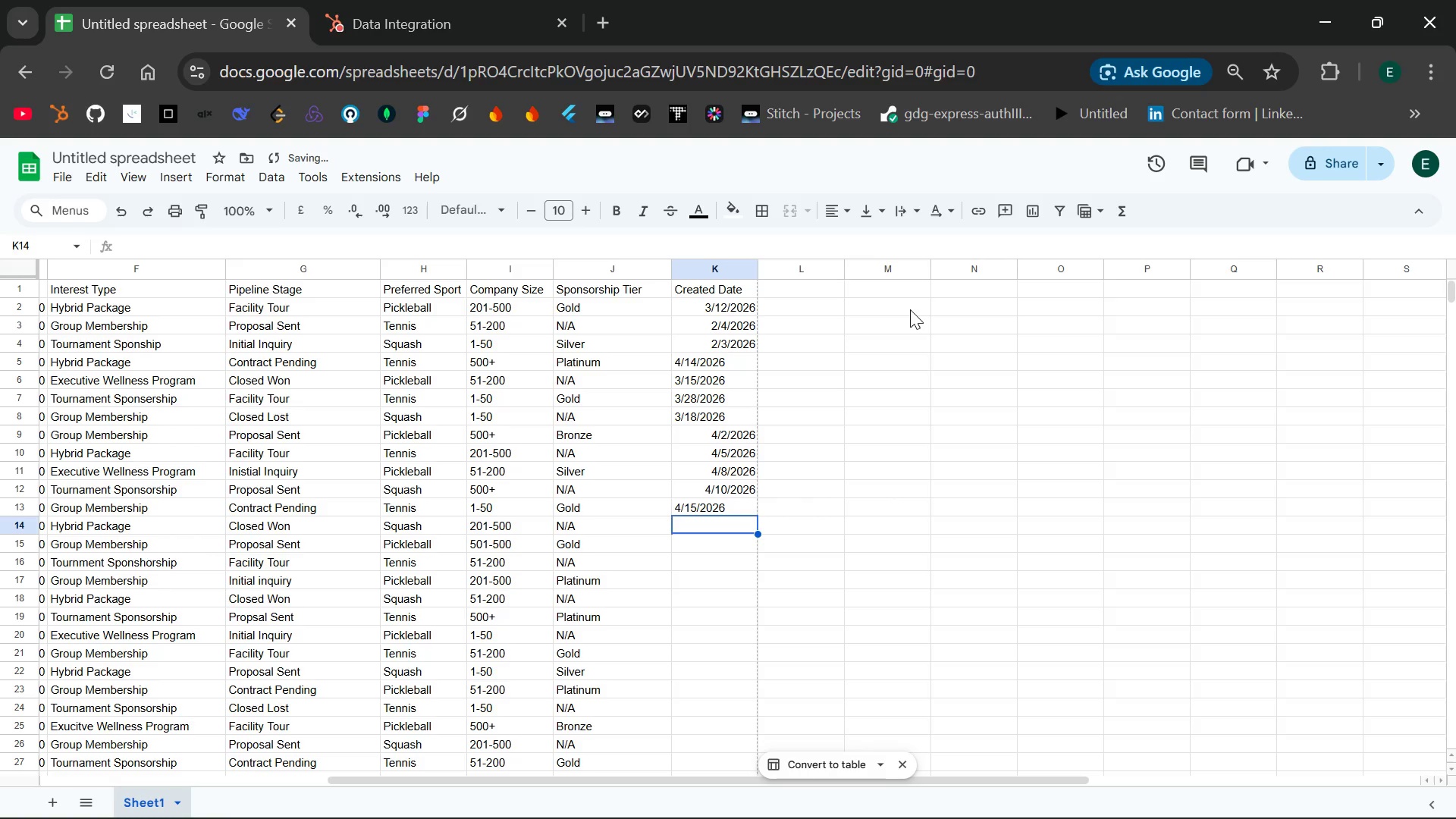 
type(4/18/2026)
 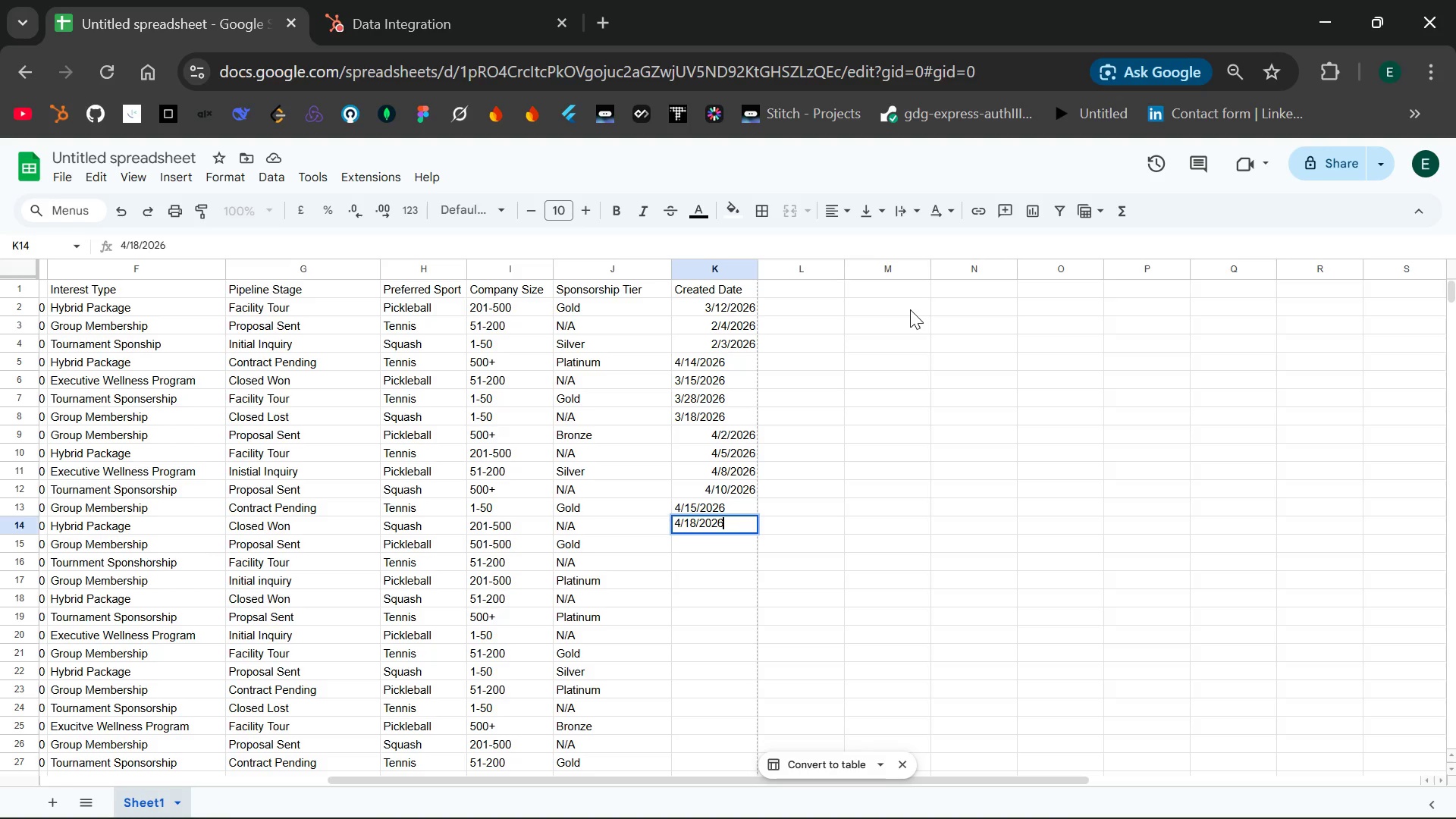 
key(Enter)
 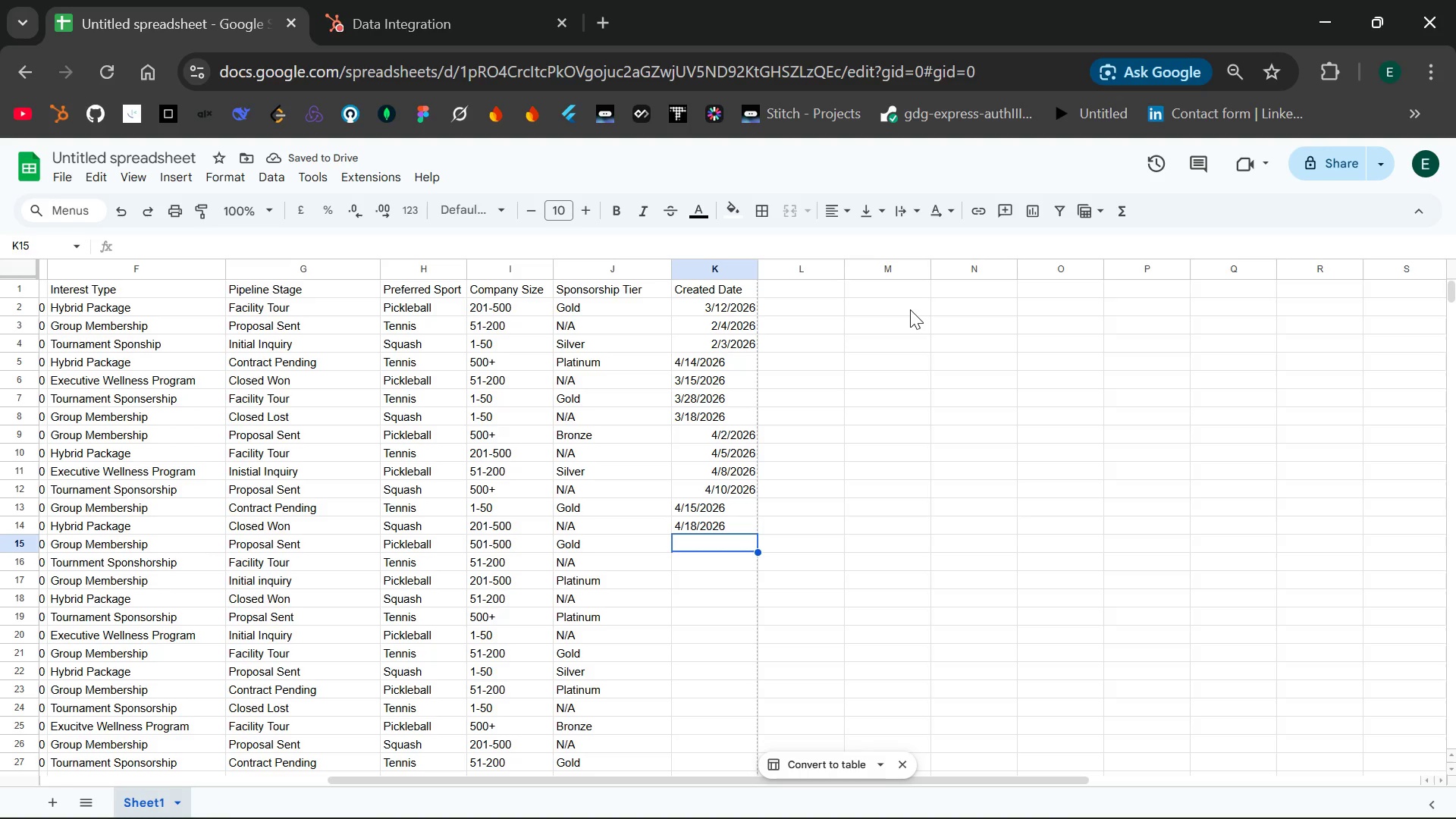 
wait(5.3)
 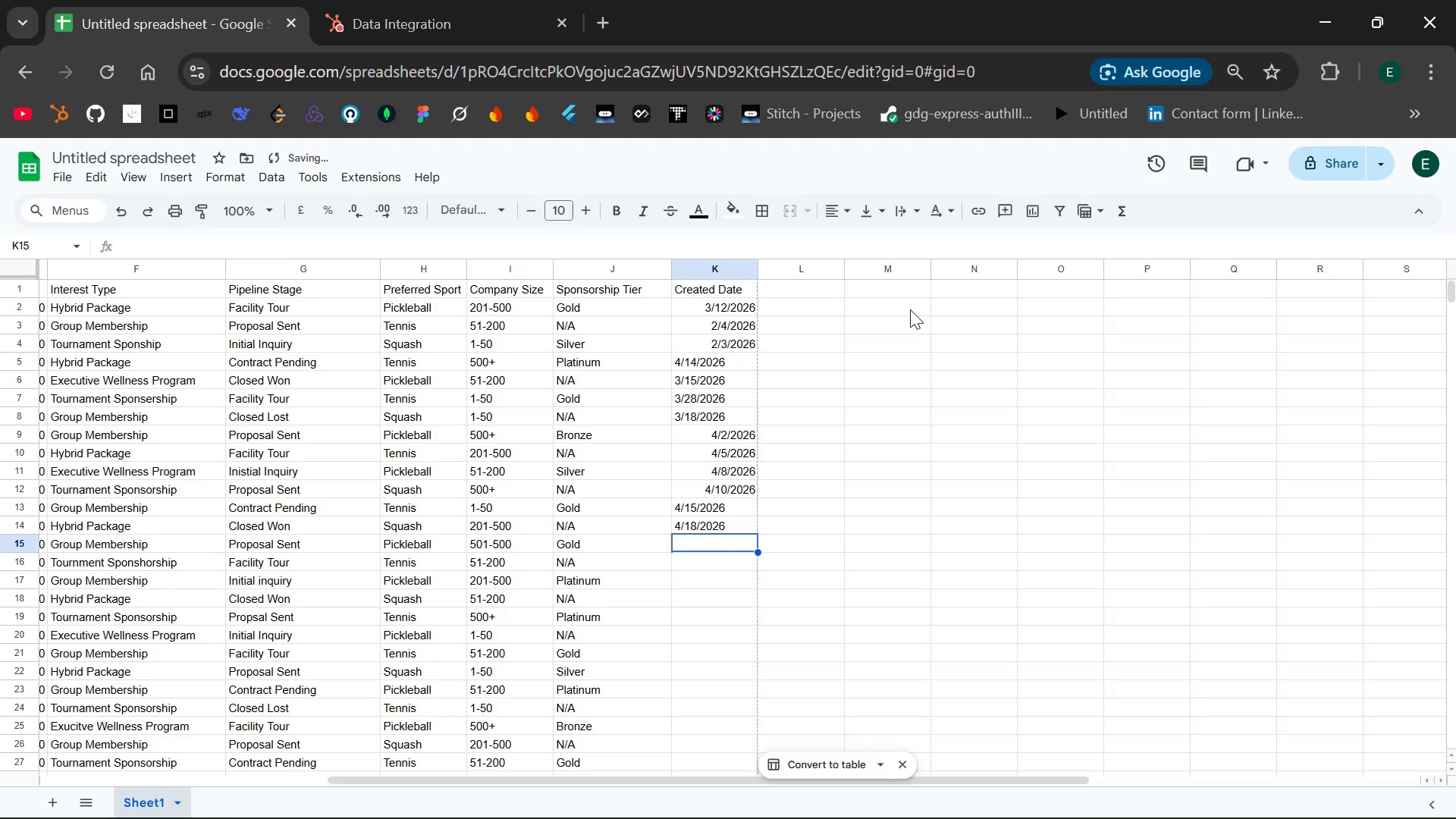 
key(4)
 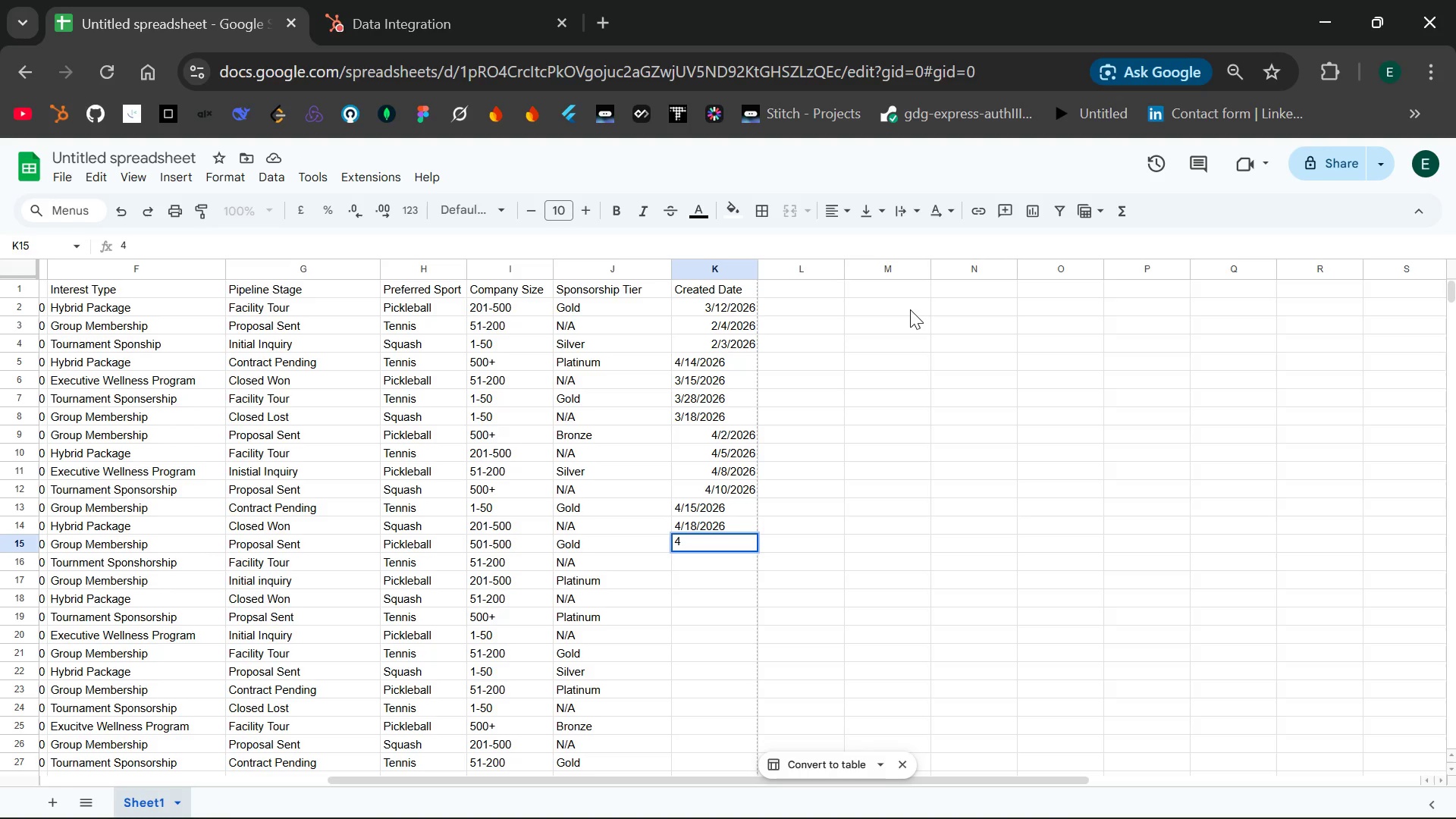 
key(Slash)
 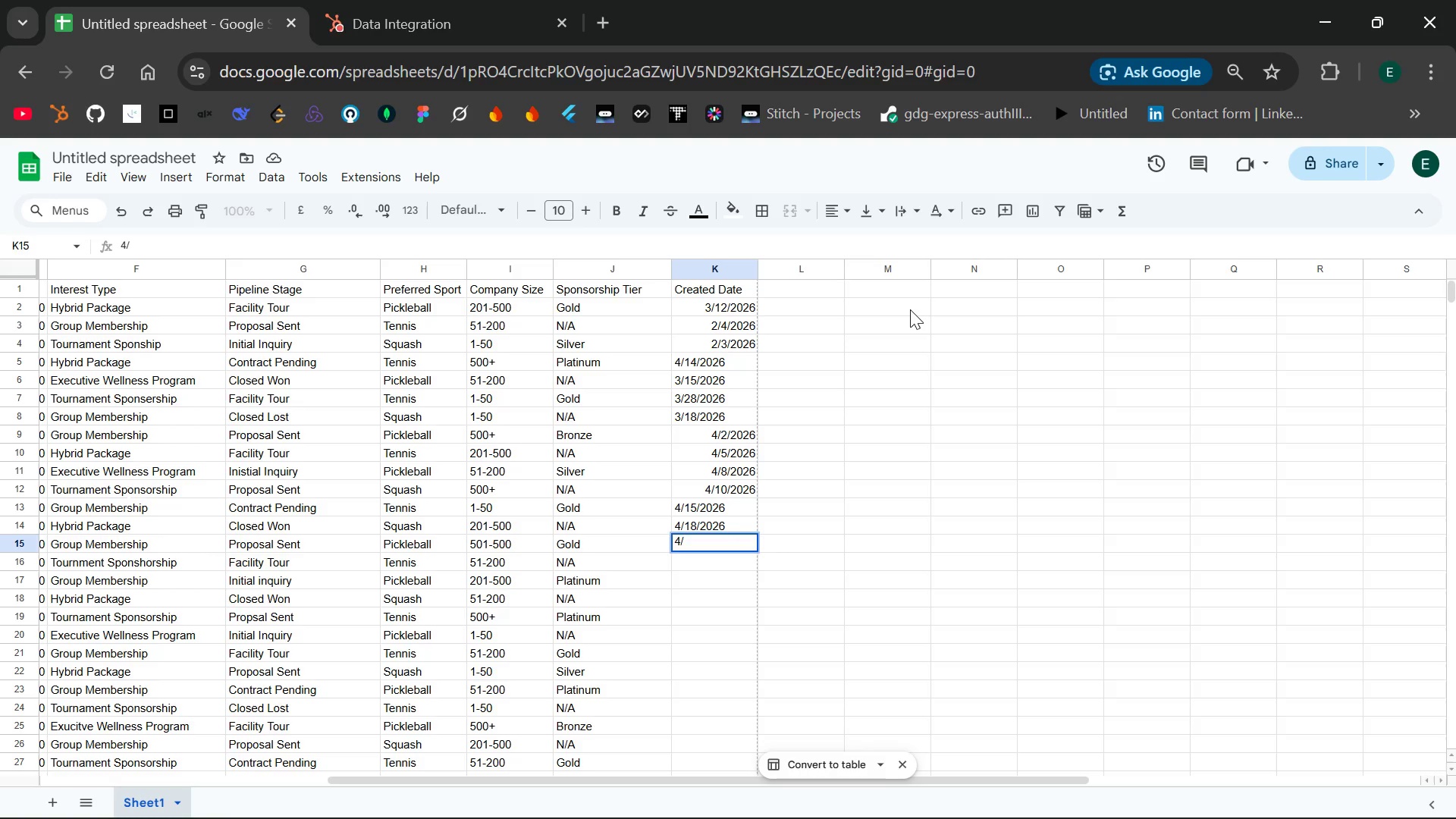 
wait(5.02)
 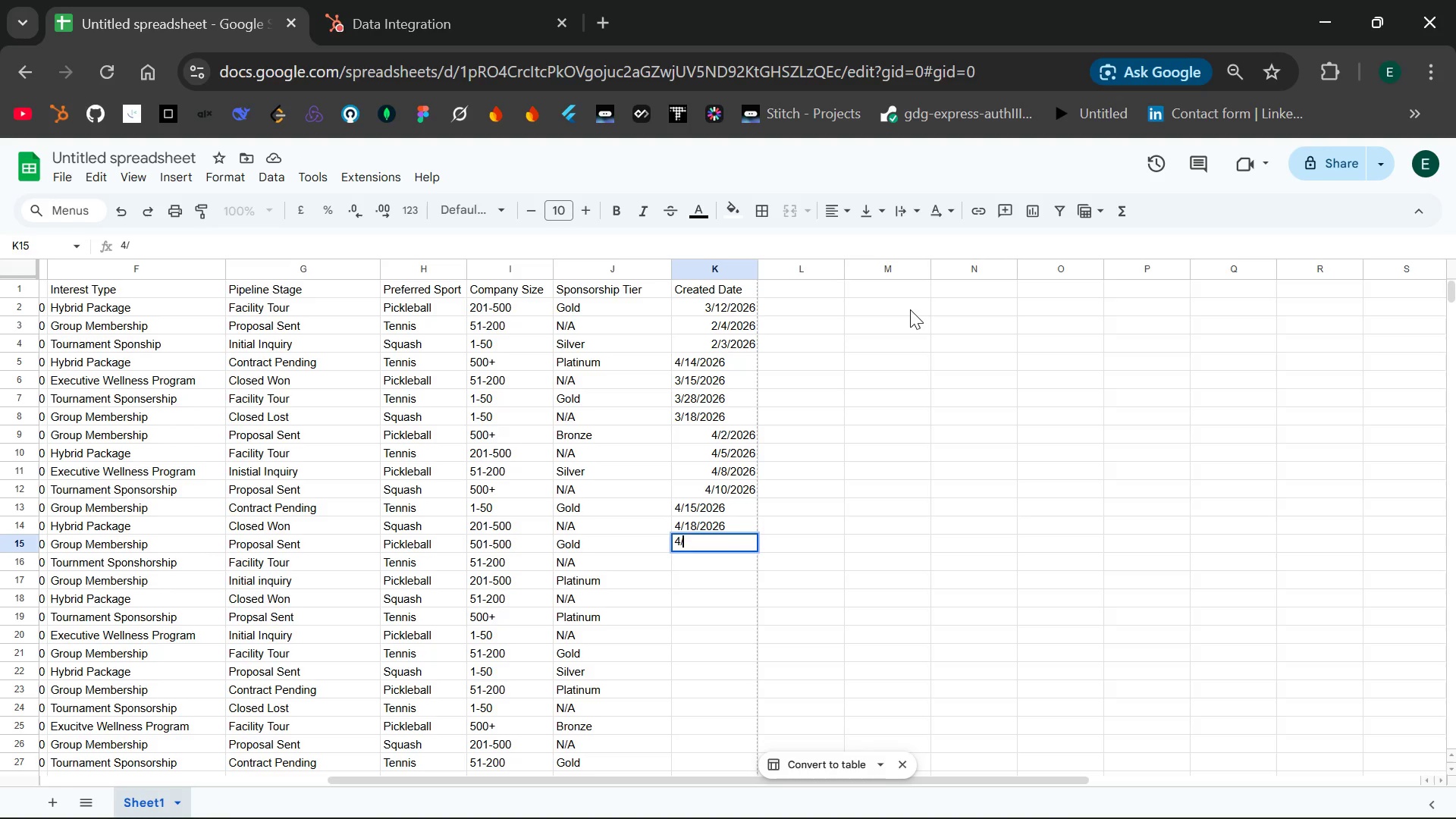 
type(20/2026)
 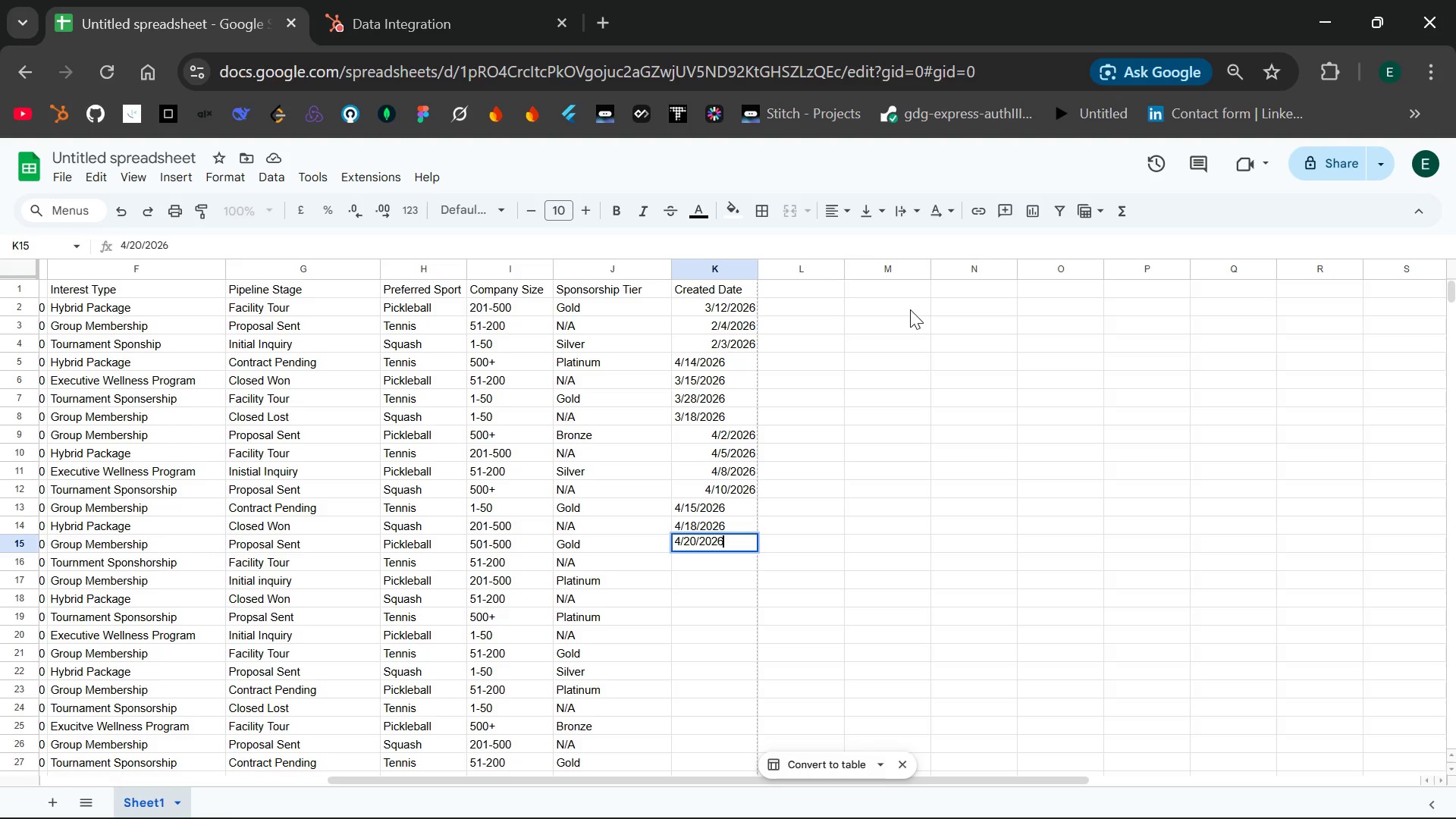 
key(Enter)
 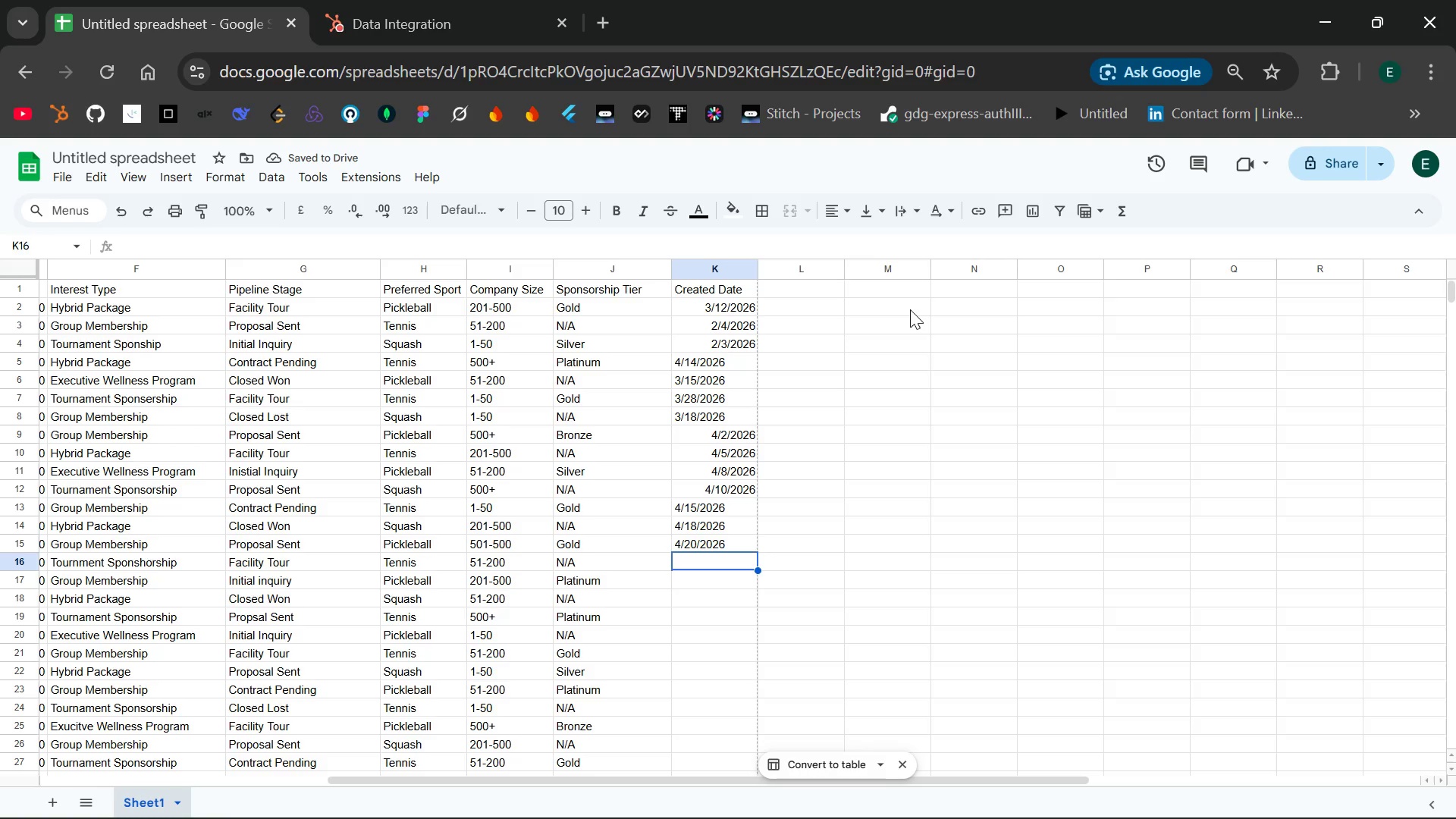 
wait(9.86)
 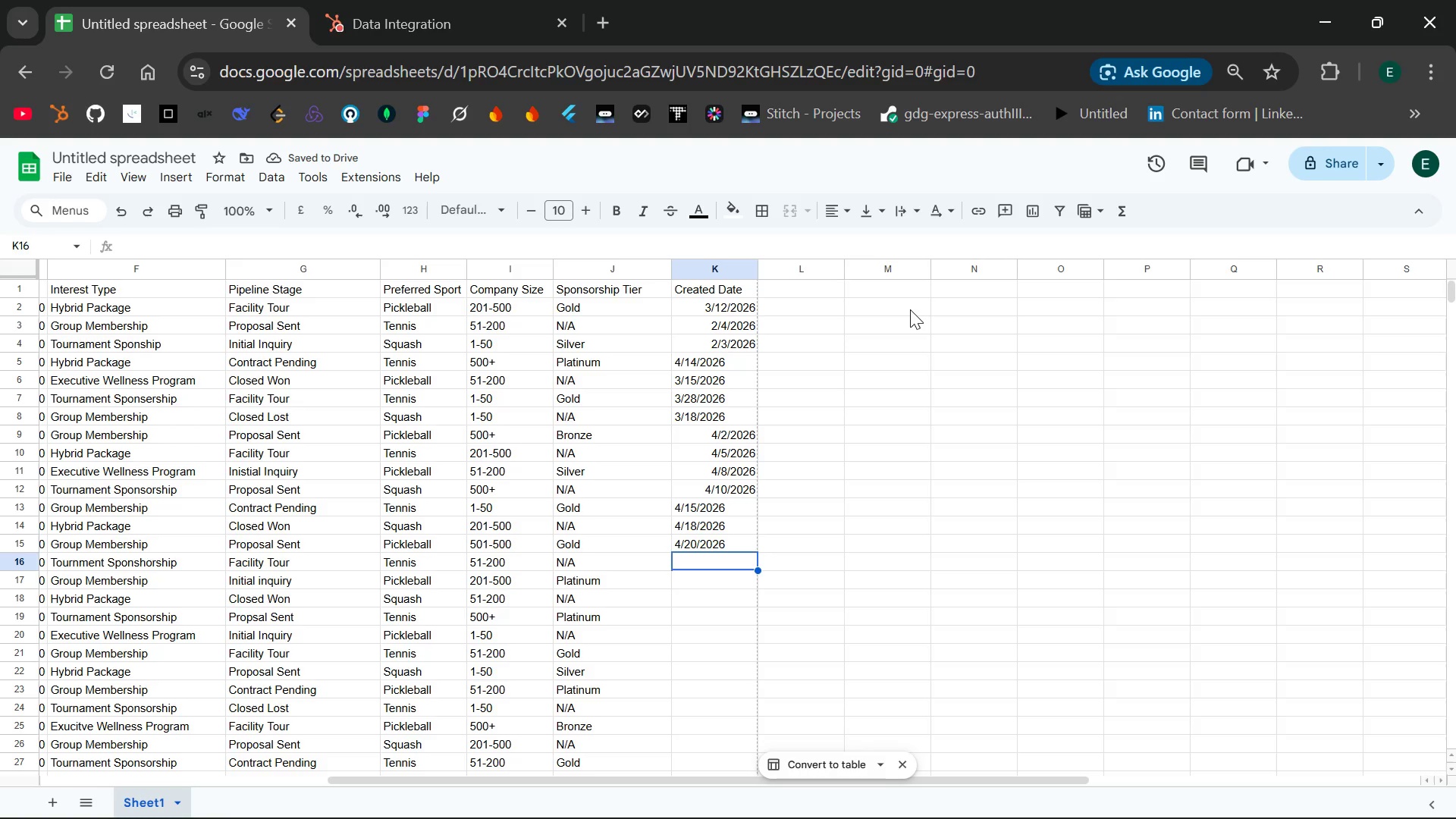 
type(5/1/2026)
 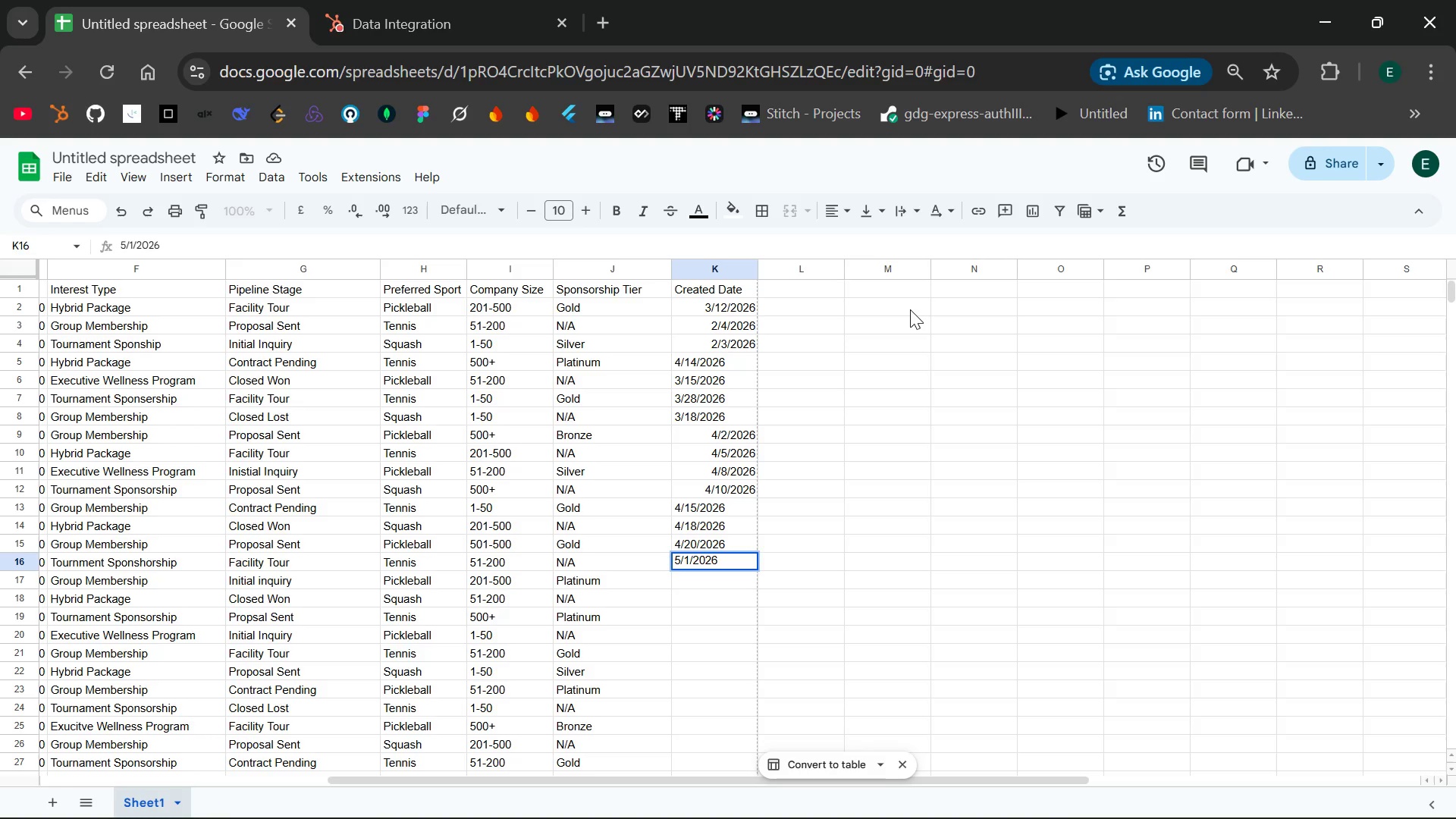 
key(Enter)
 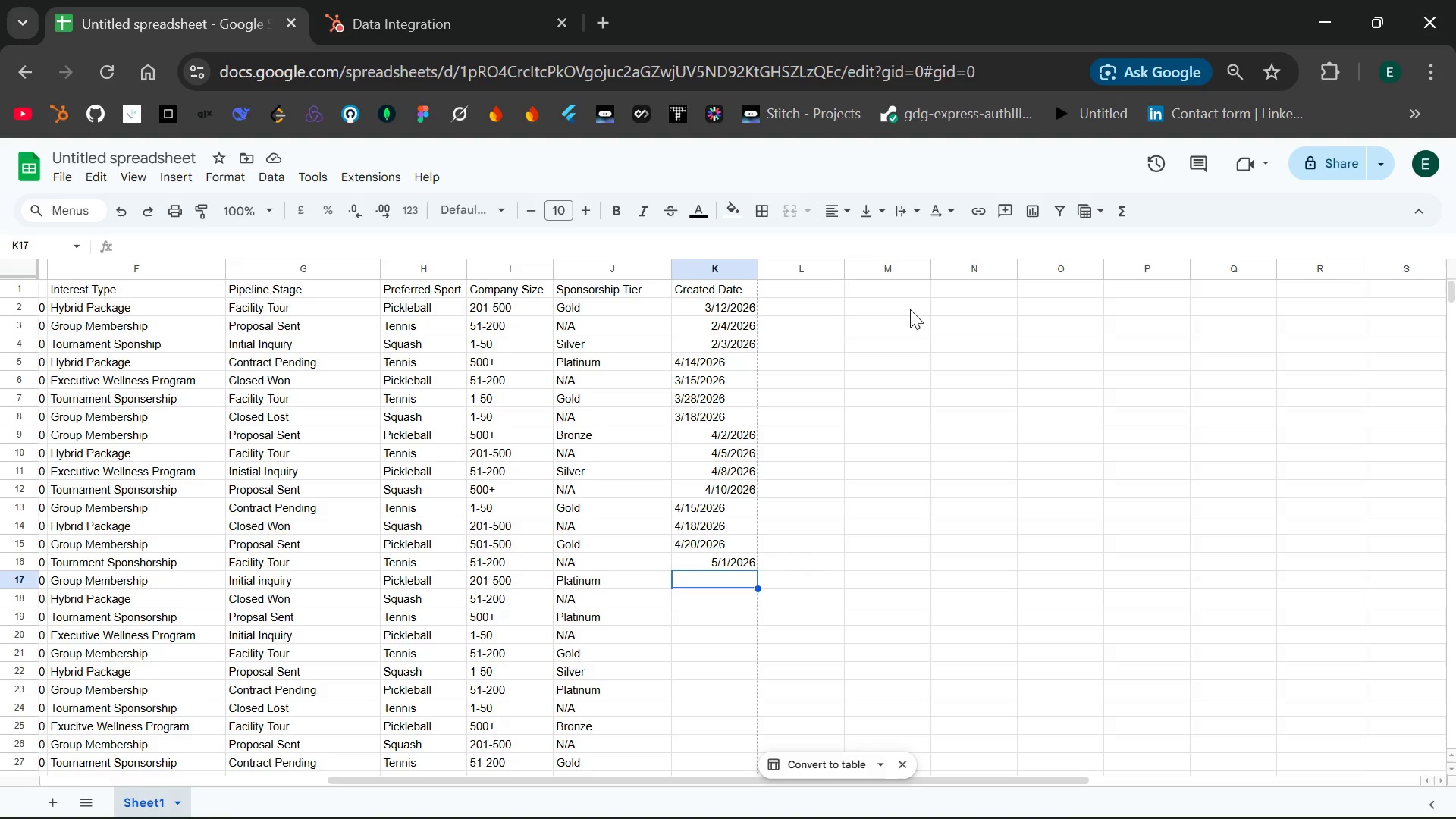 
wait(15.31)
 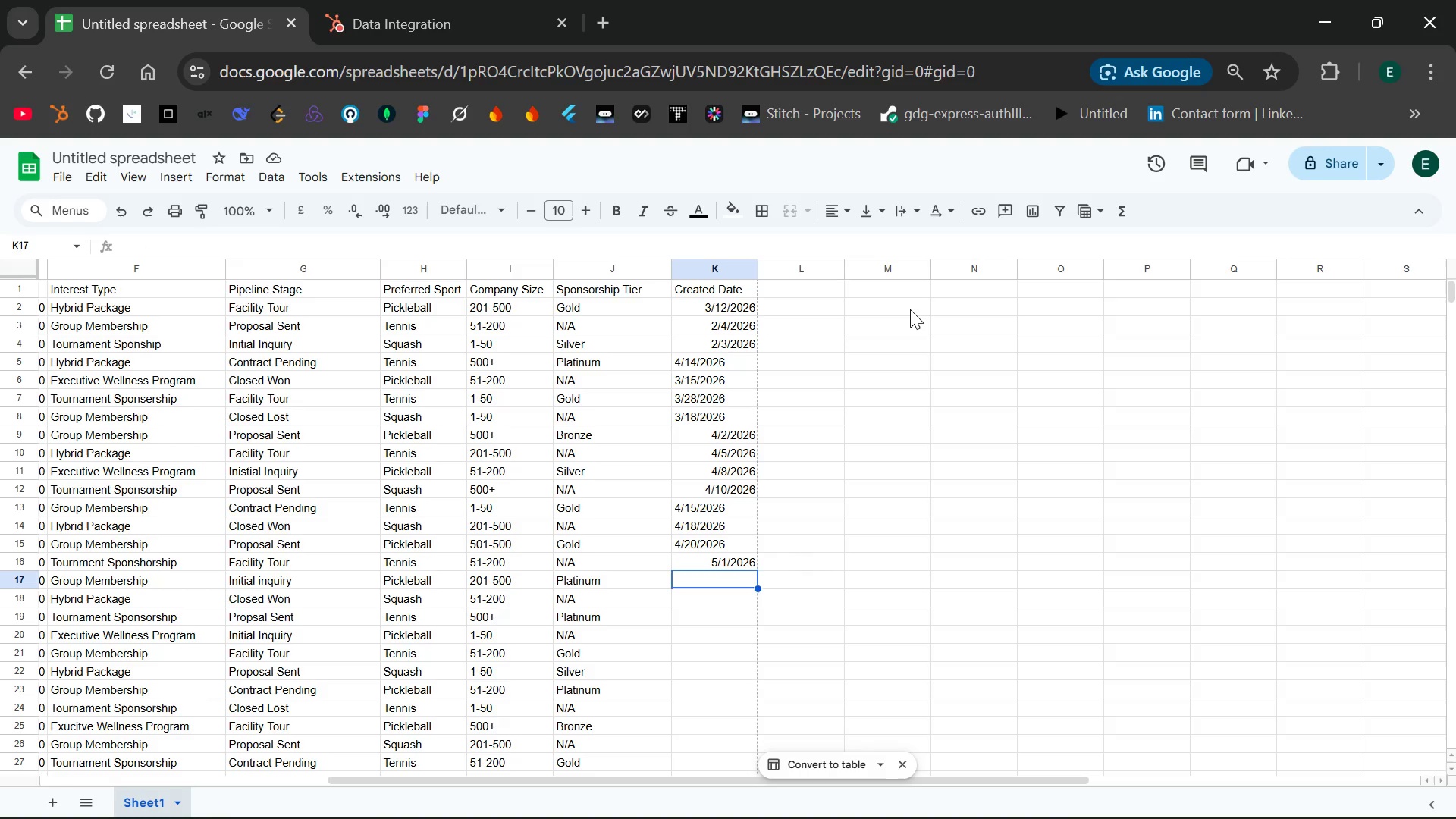 
type(5/2/2026)
 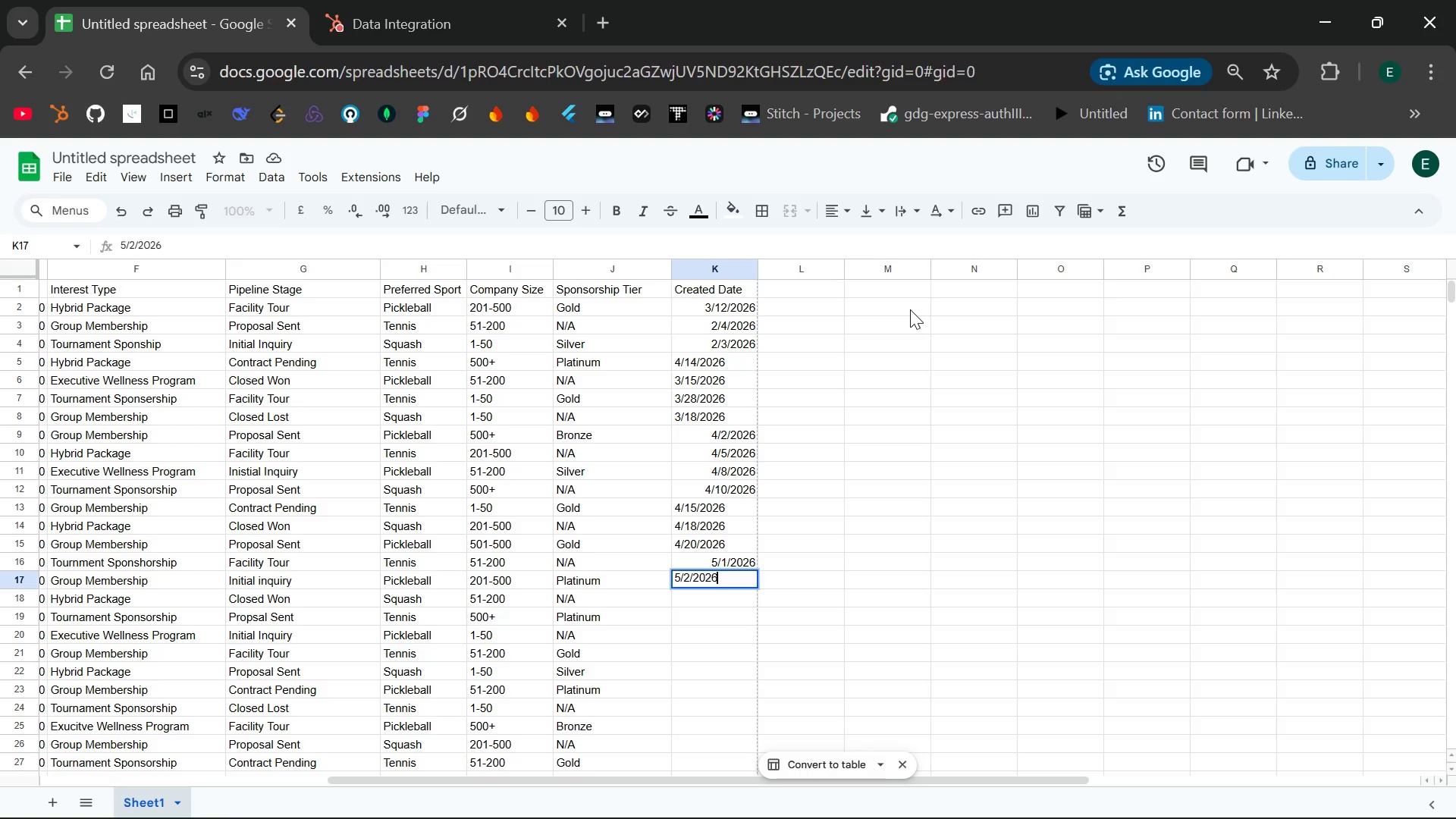 
key(Enter)
 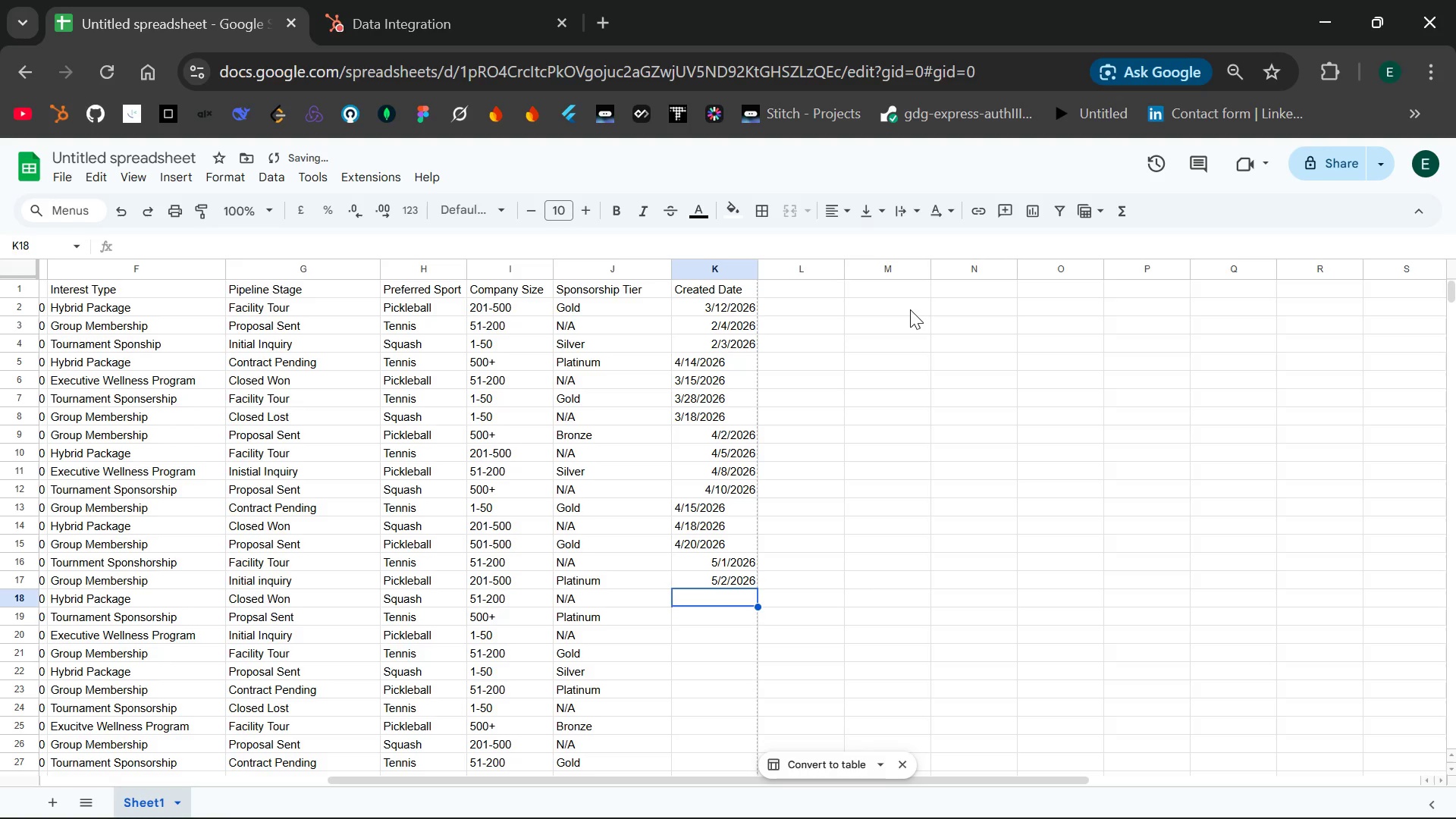 
key(2)
 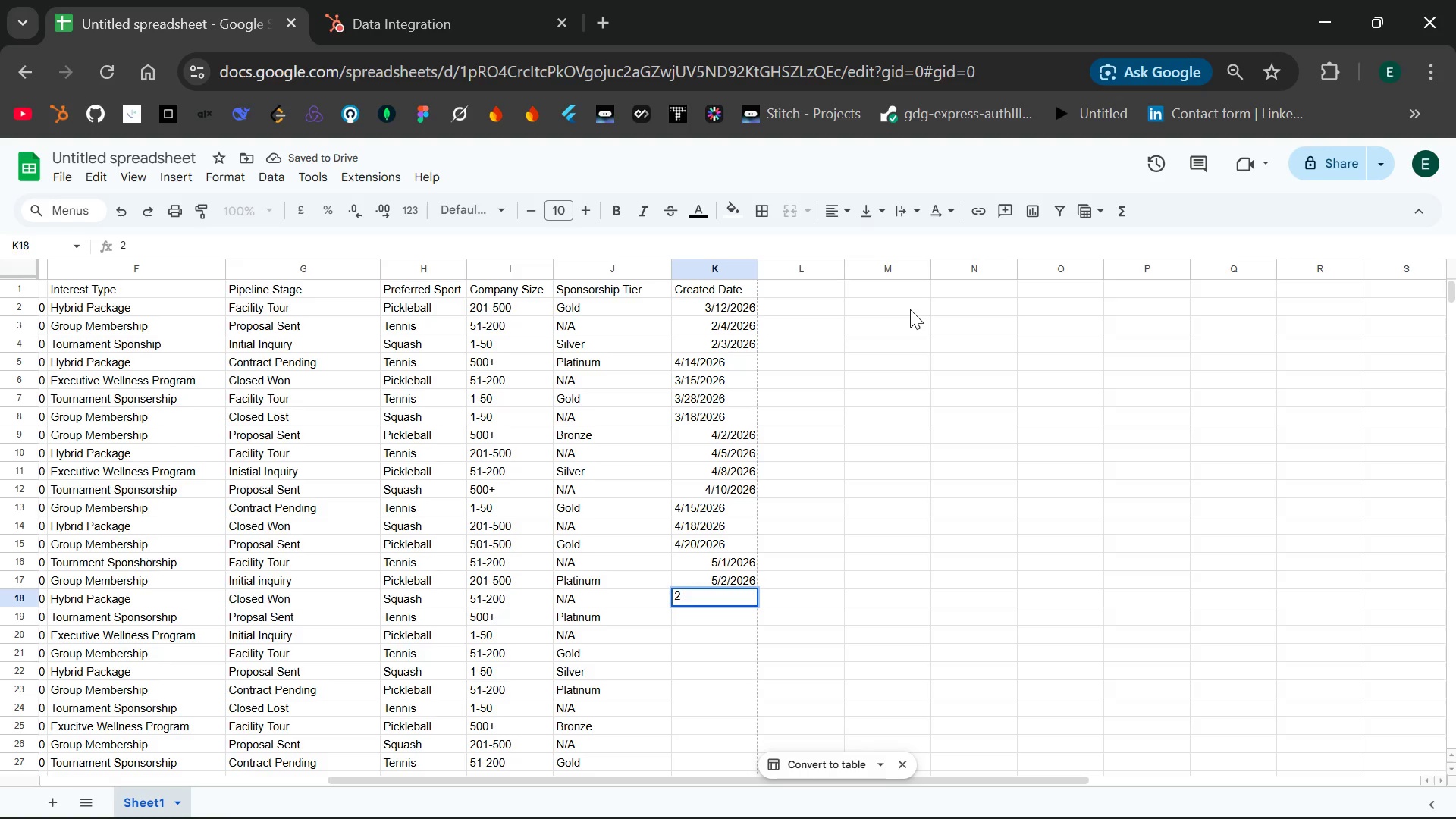 
key(Slash)
 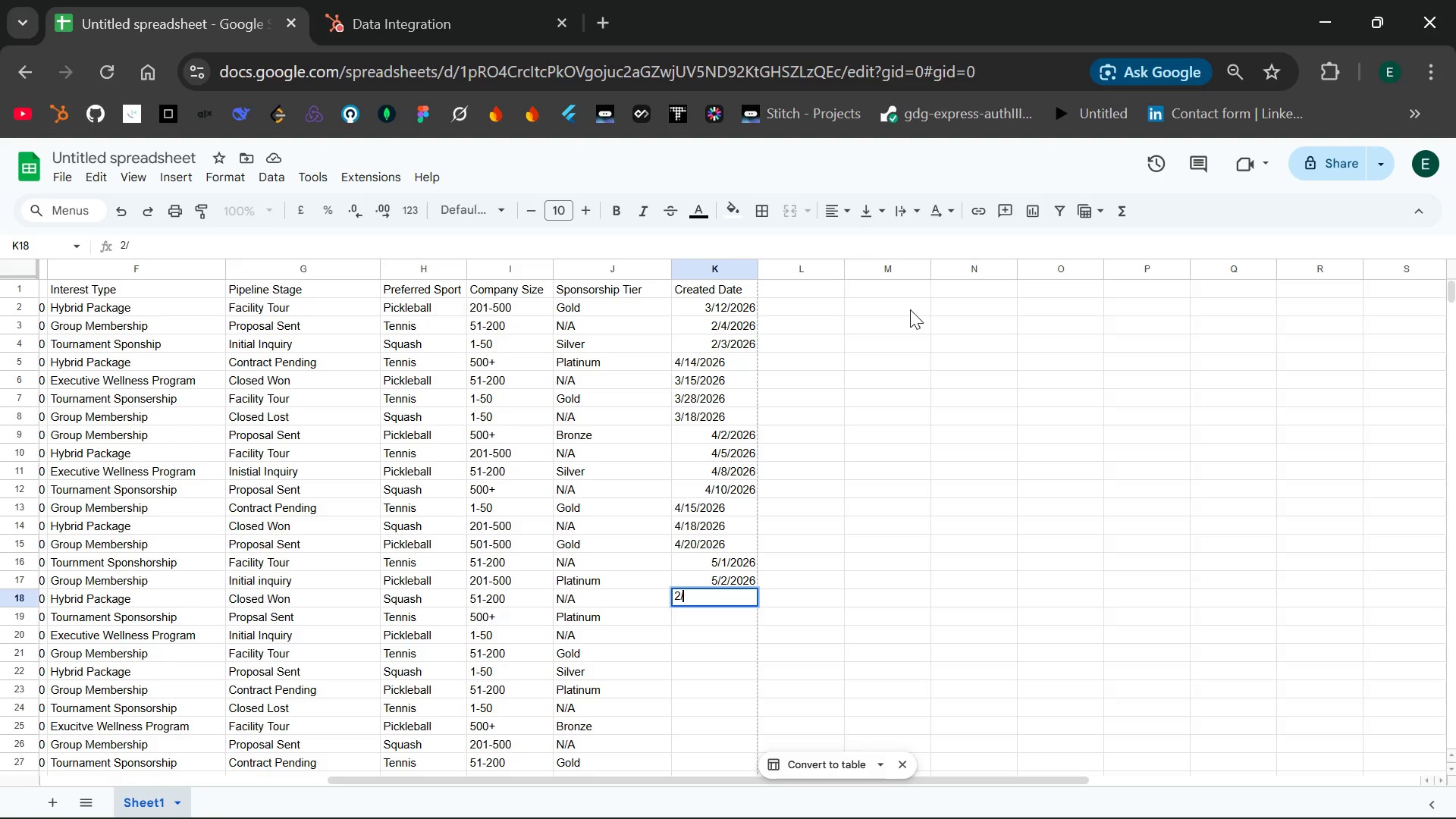 
key(1)
 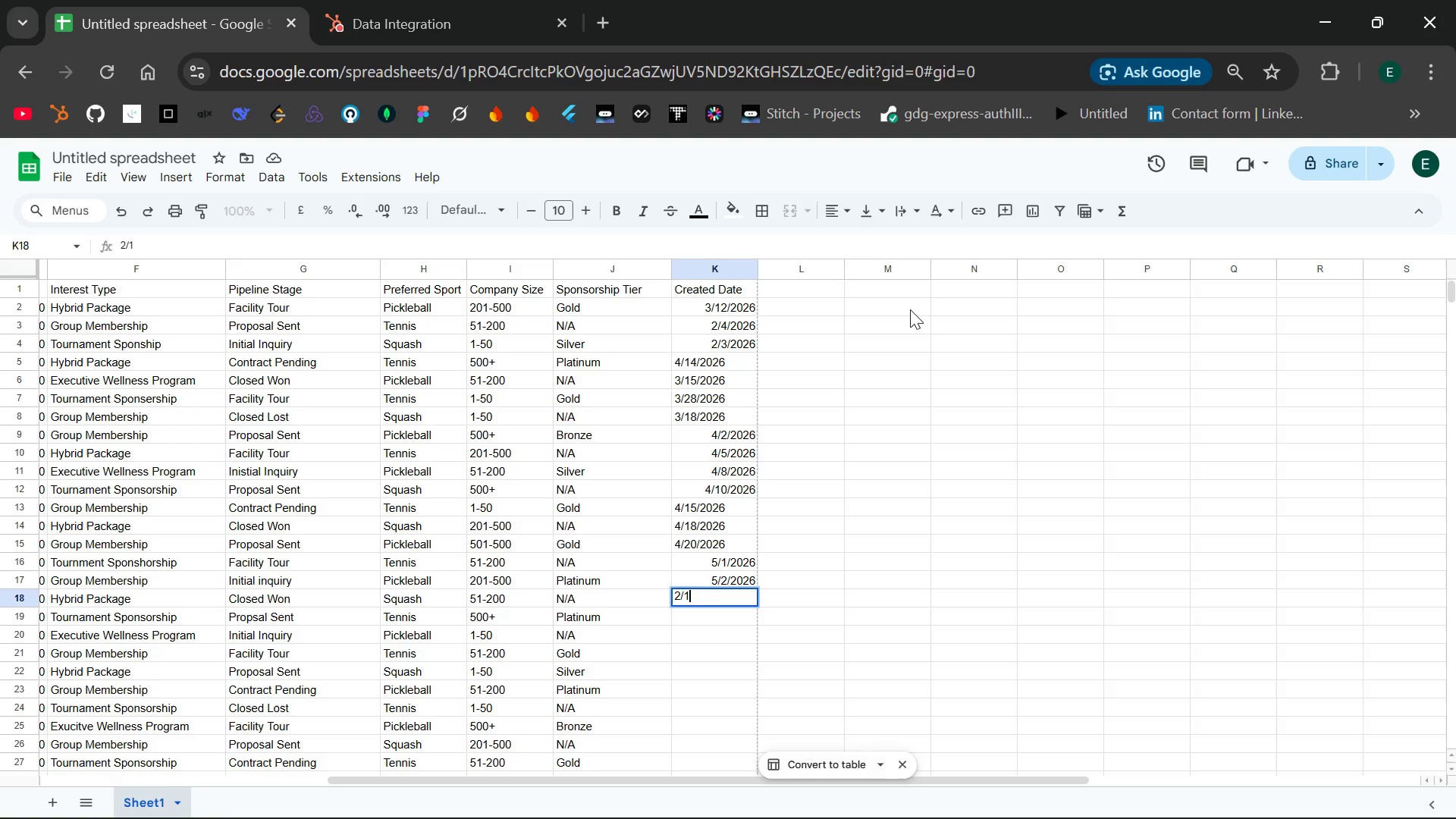 
key(Backspace)
 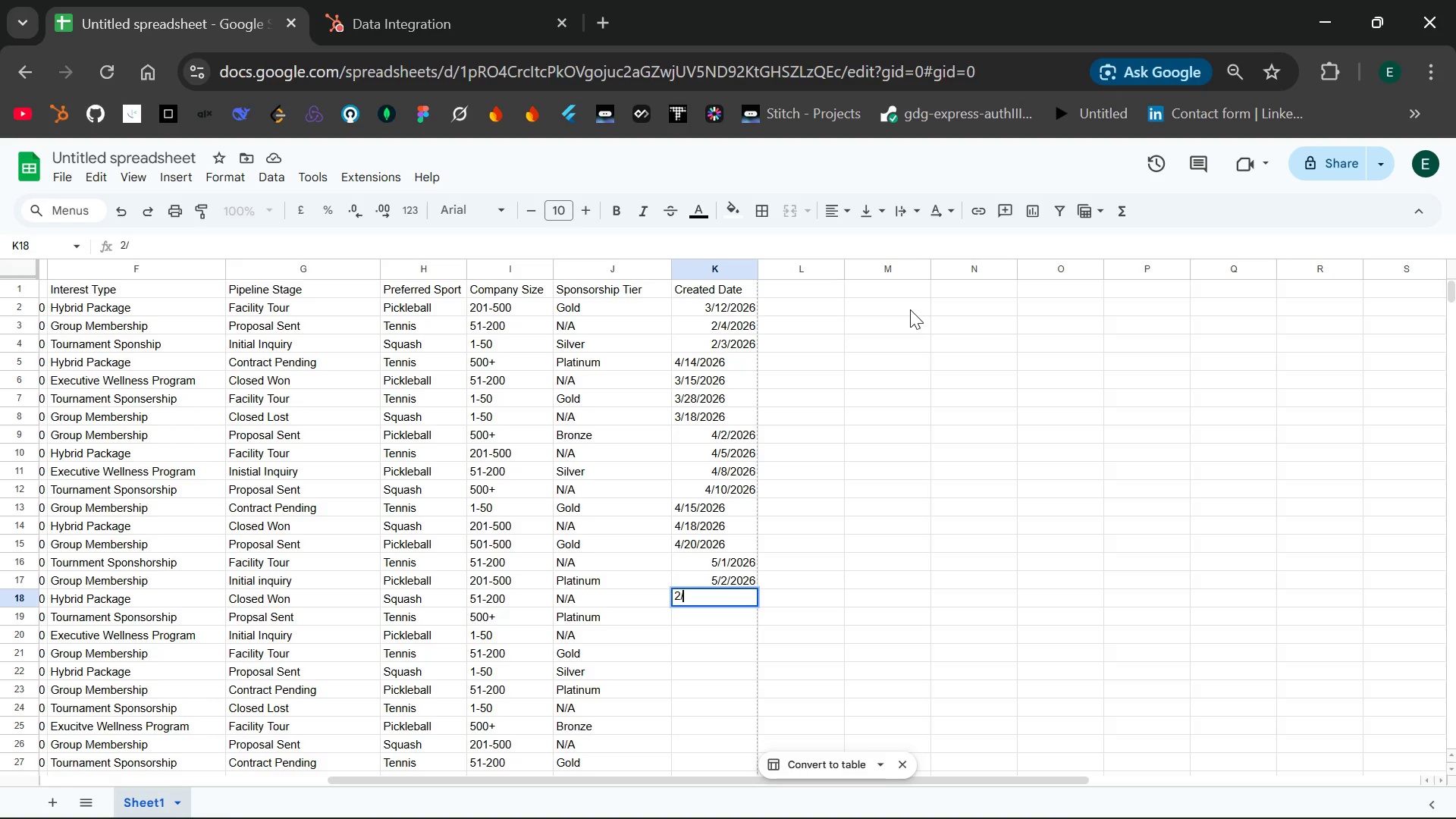 
key(2)
 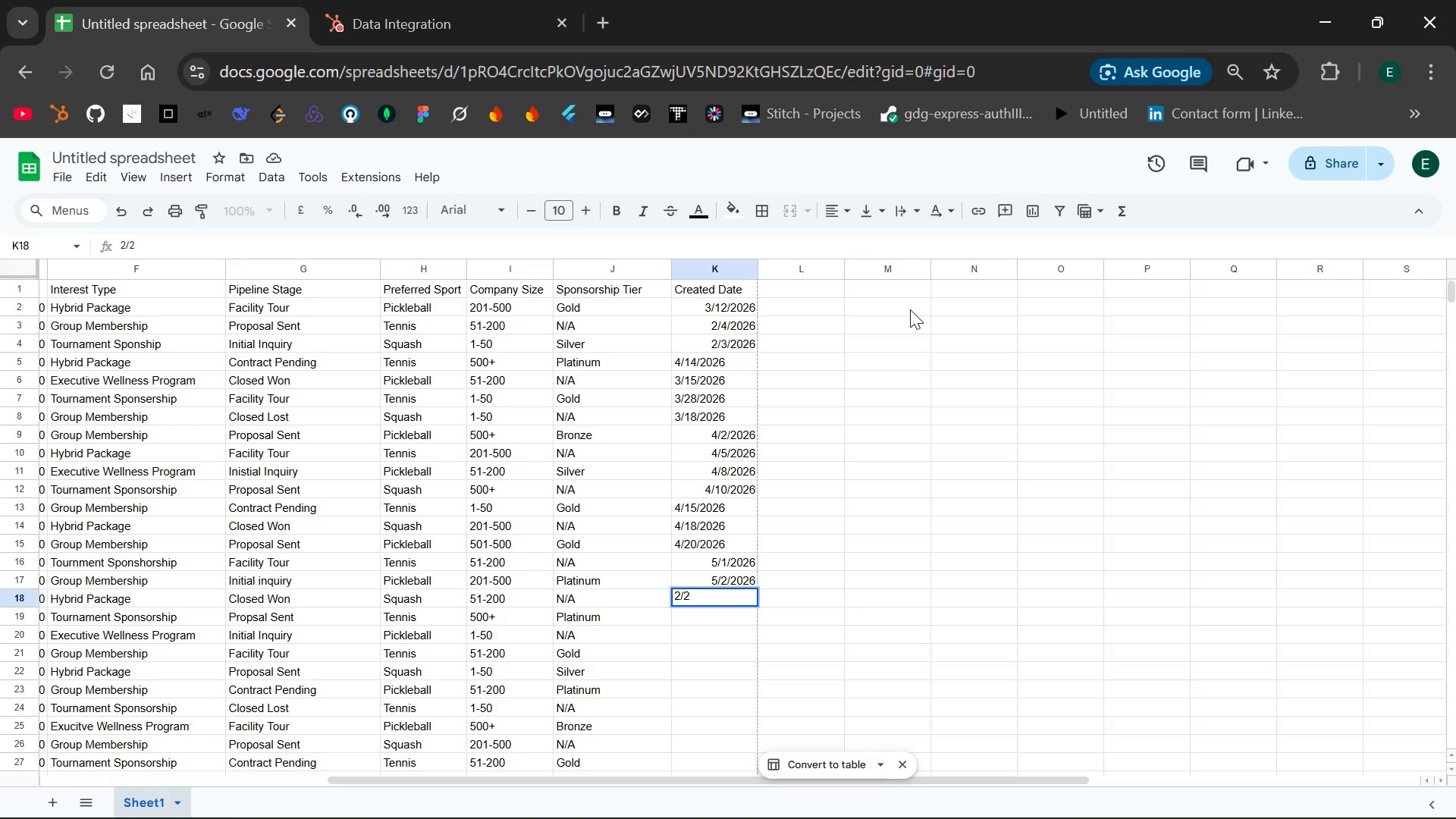 
key(Slash)
 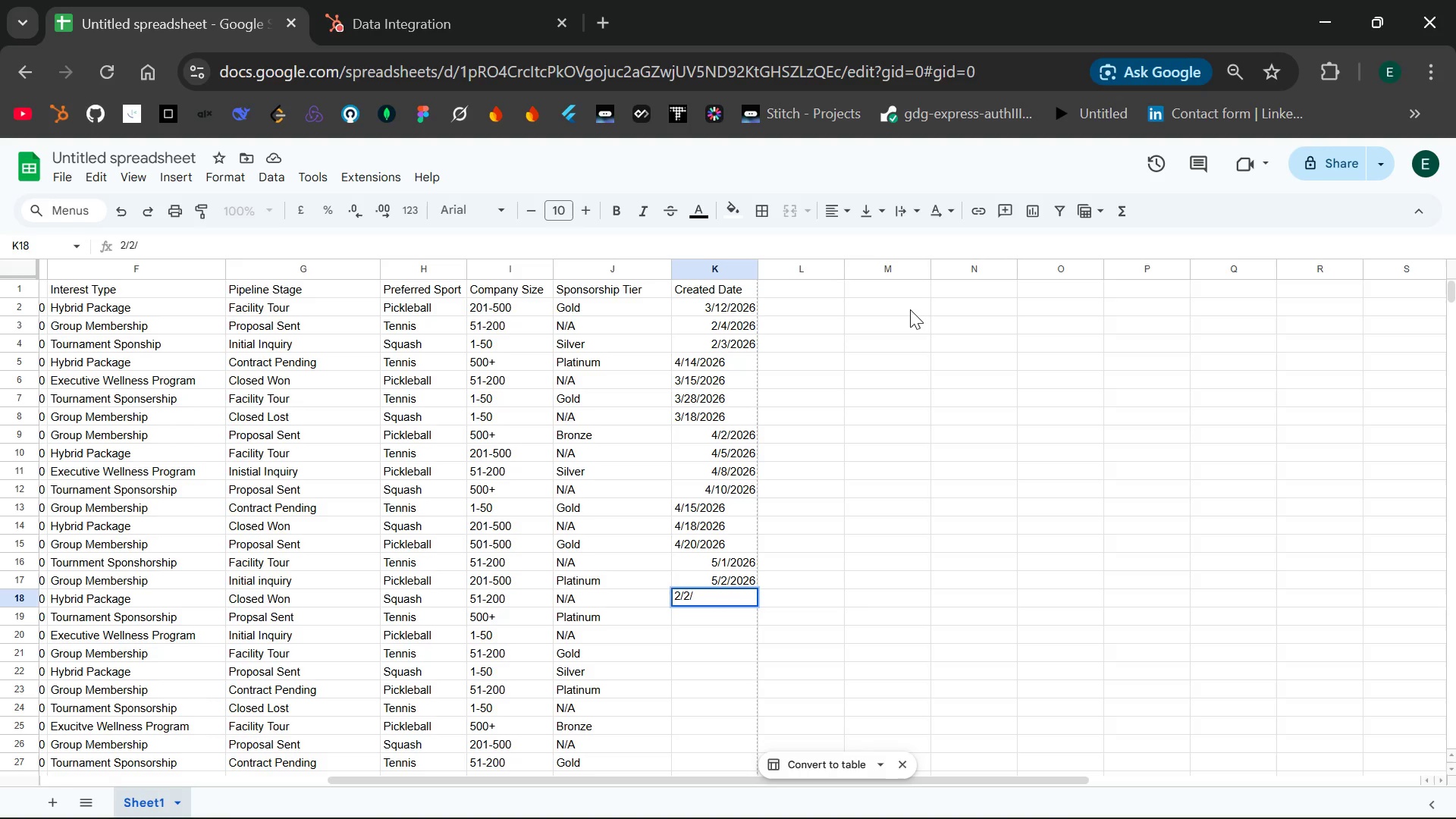 
wait(7.75)
 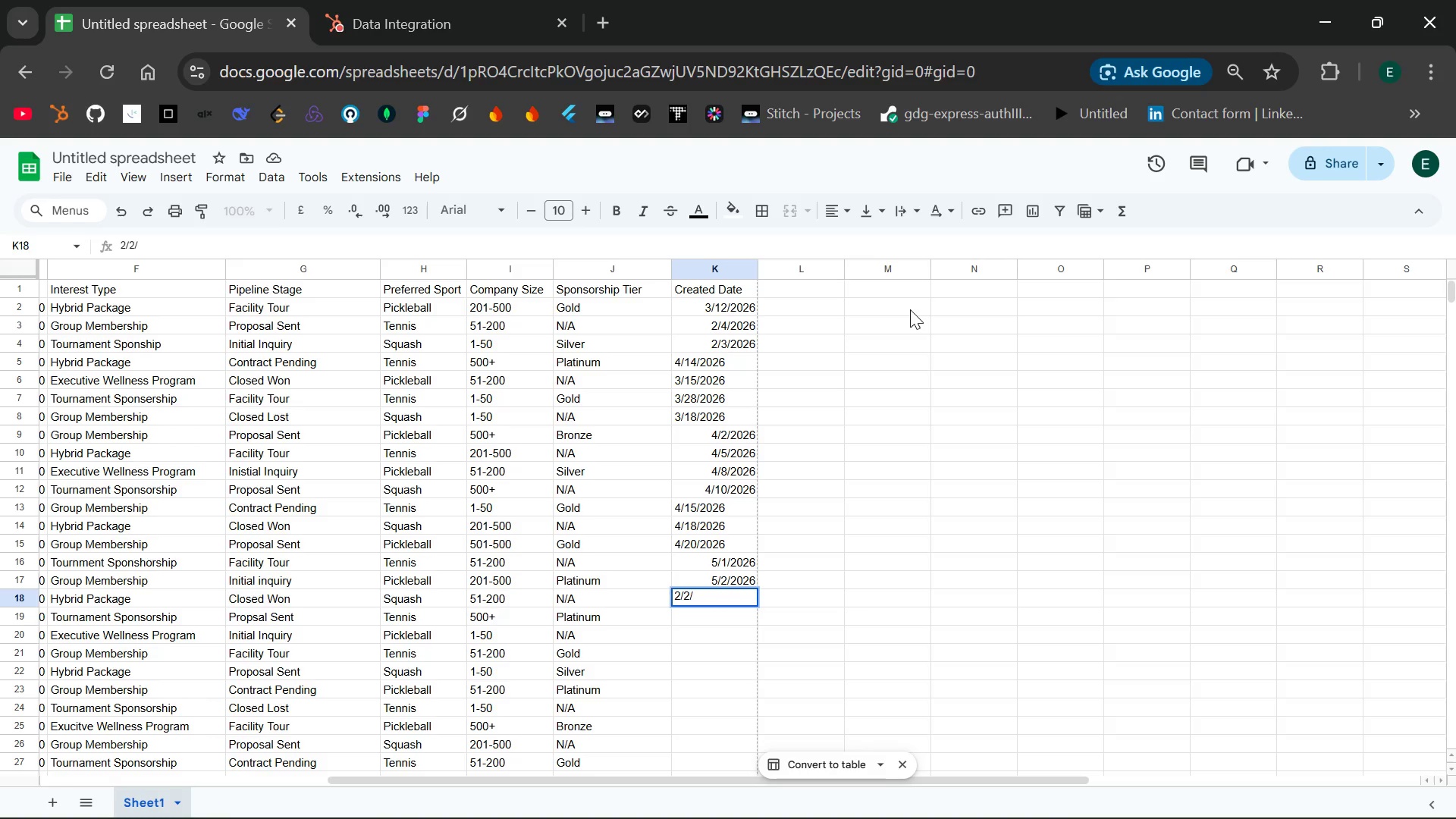 
type(2026)
 